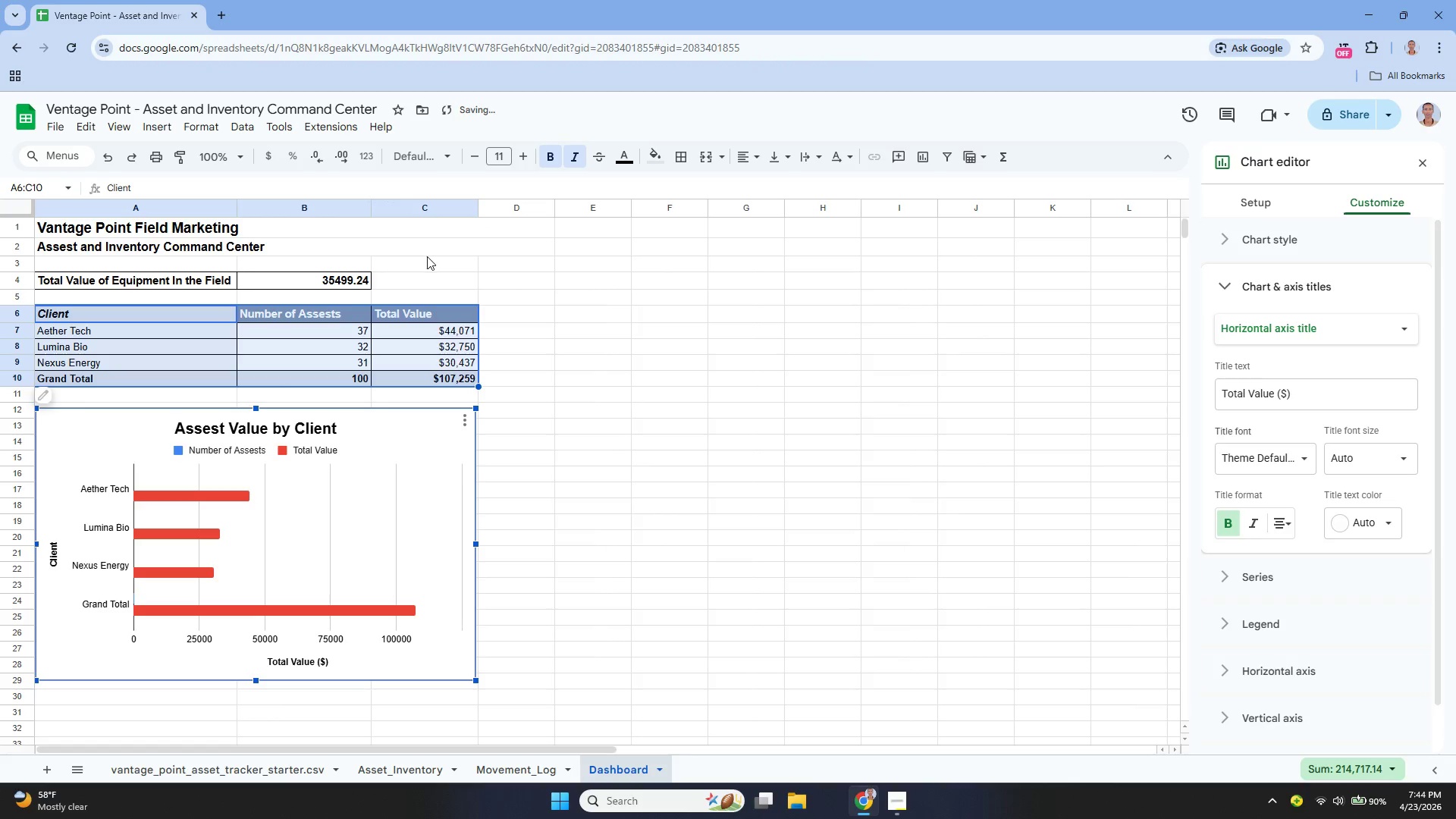 
left_click([411, 447])
 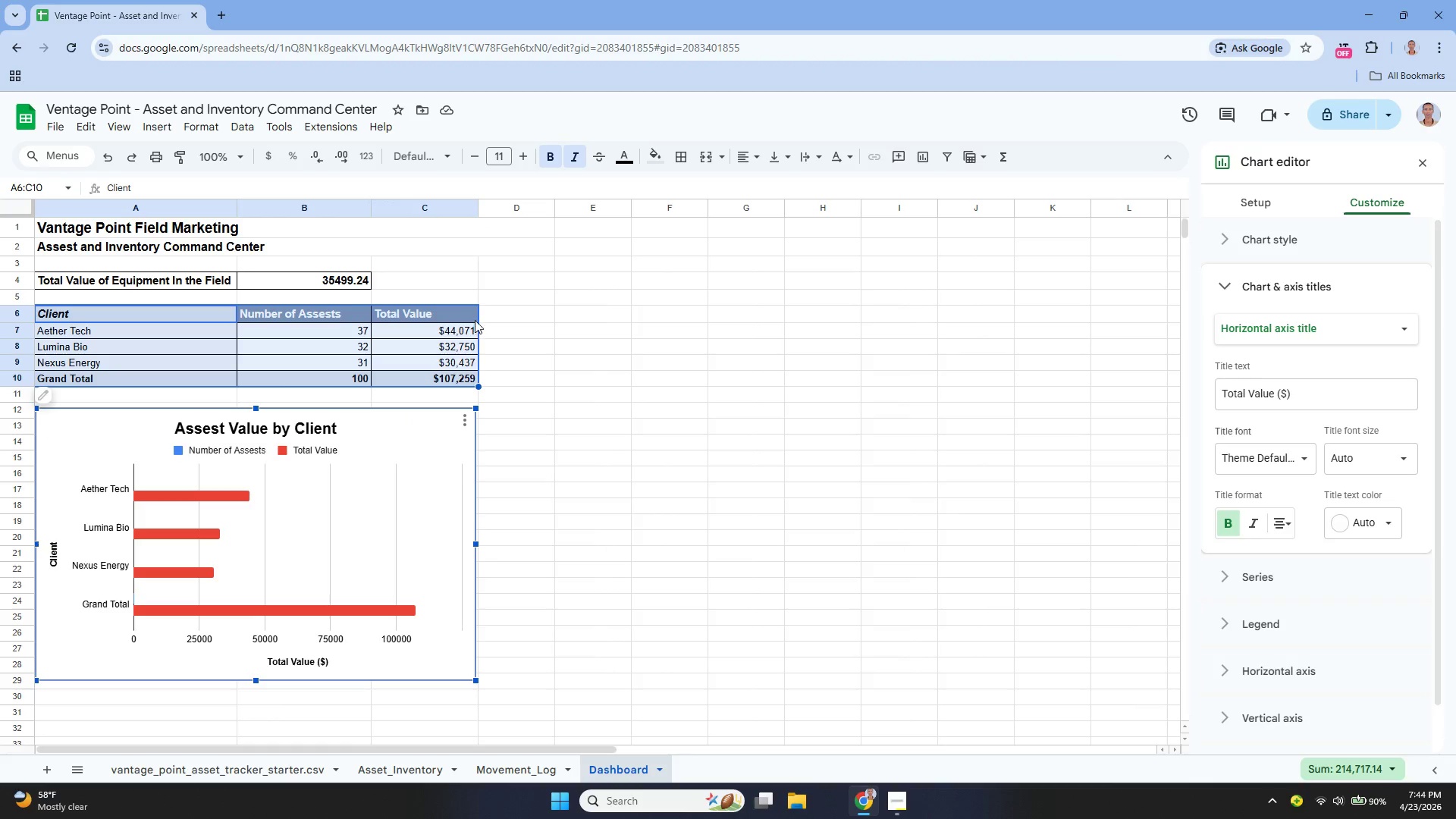 
mouse_move([461, 409])
 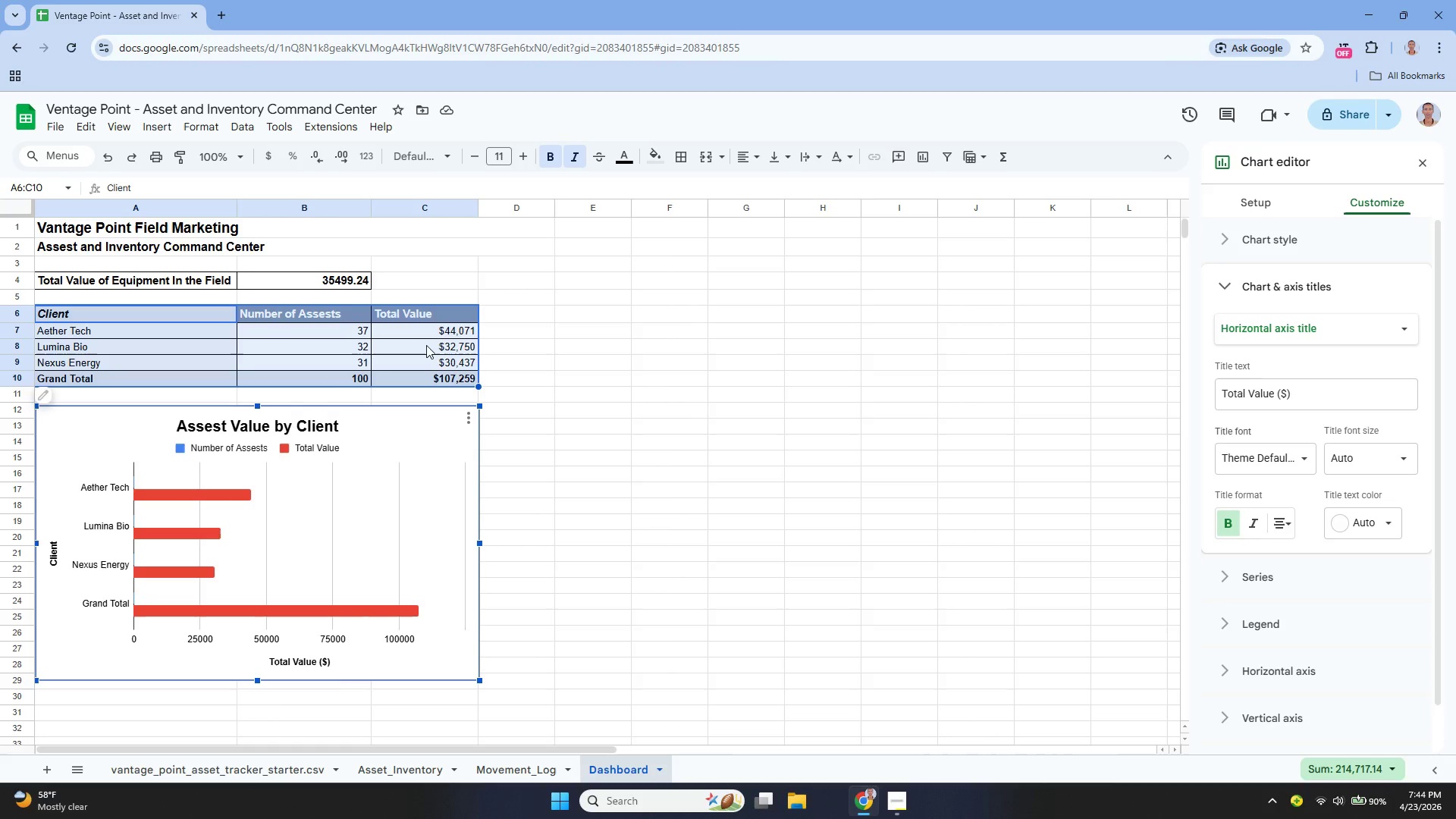 
wait(16.86)
 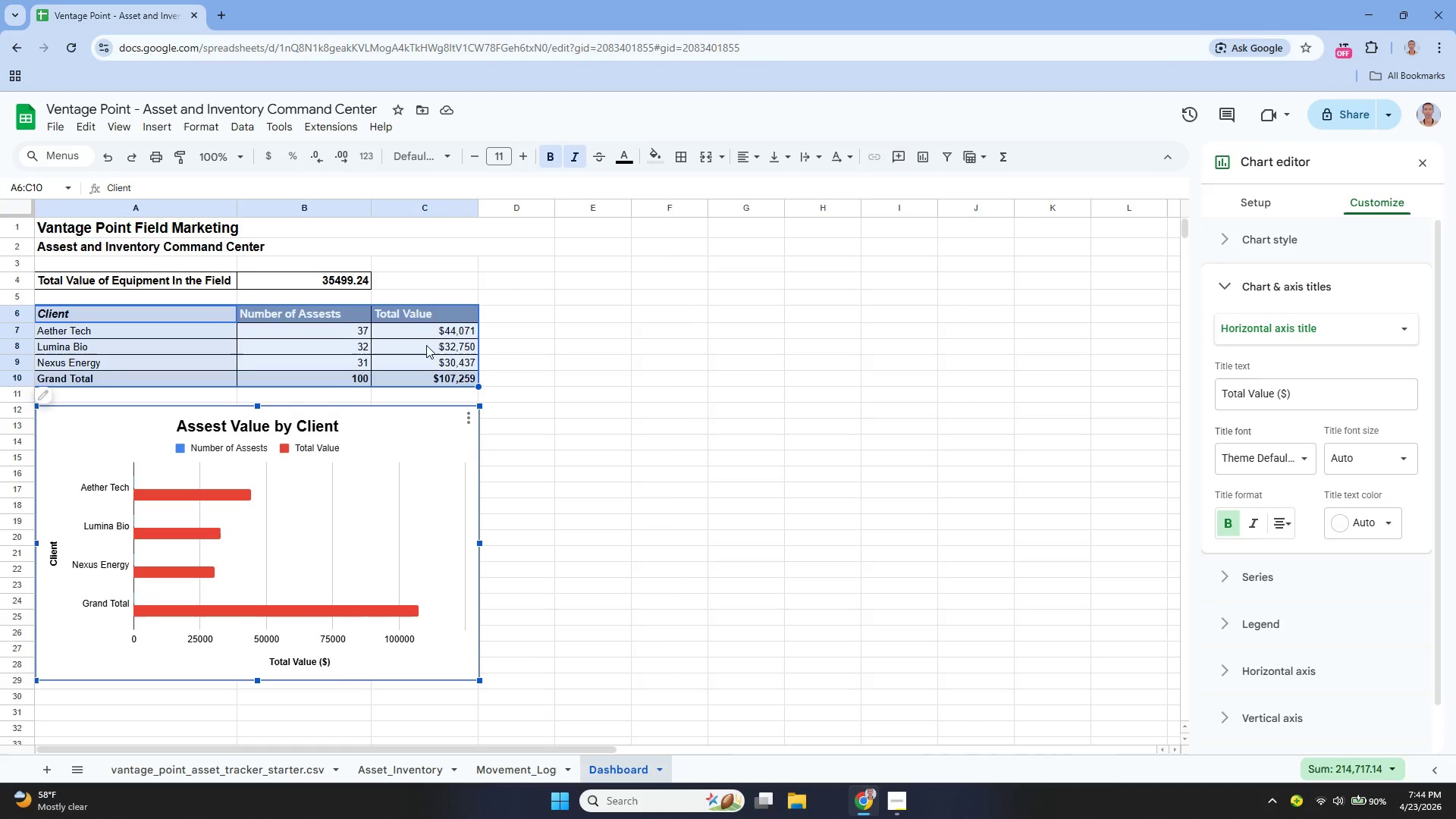 
left_click([504, 438])
 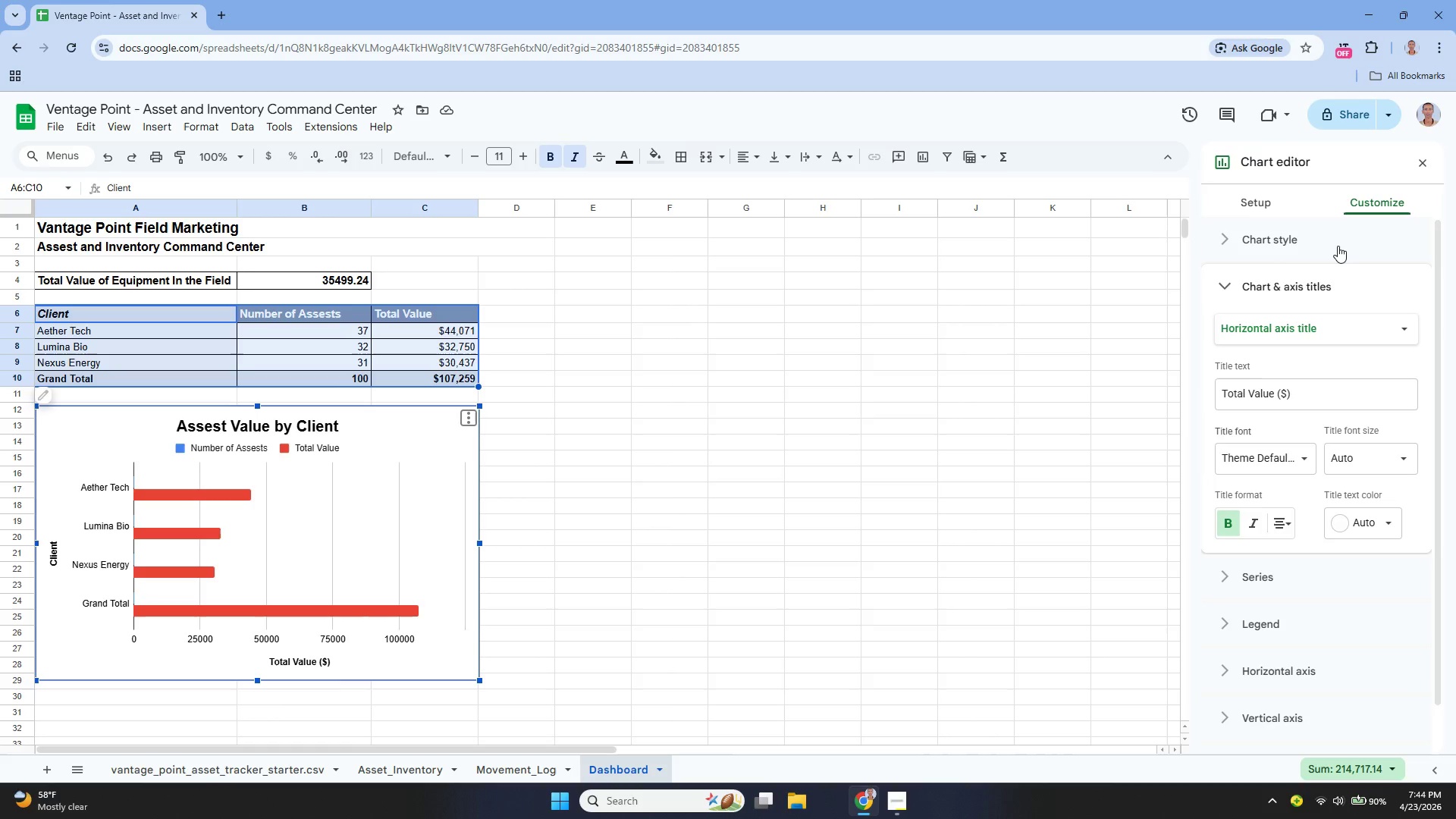 
left_click([1259, 209])
 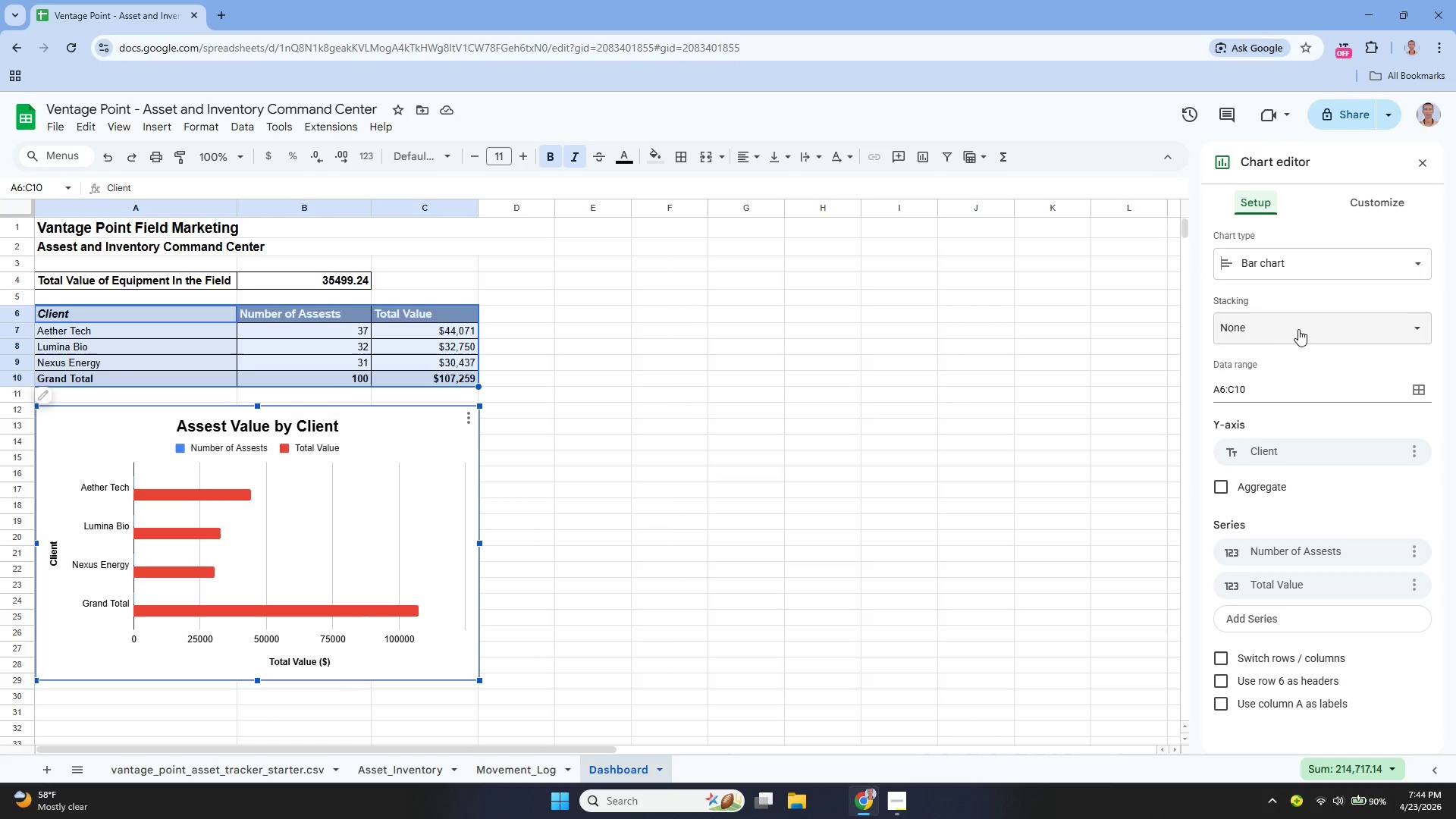 
scroll: coordinate [1300, 334], scroll_direction: up, amount: 2.0
 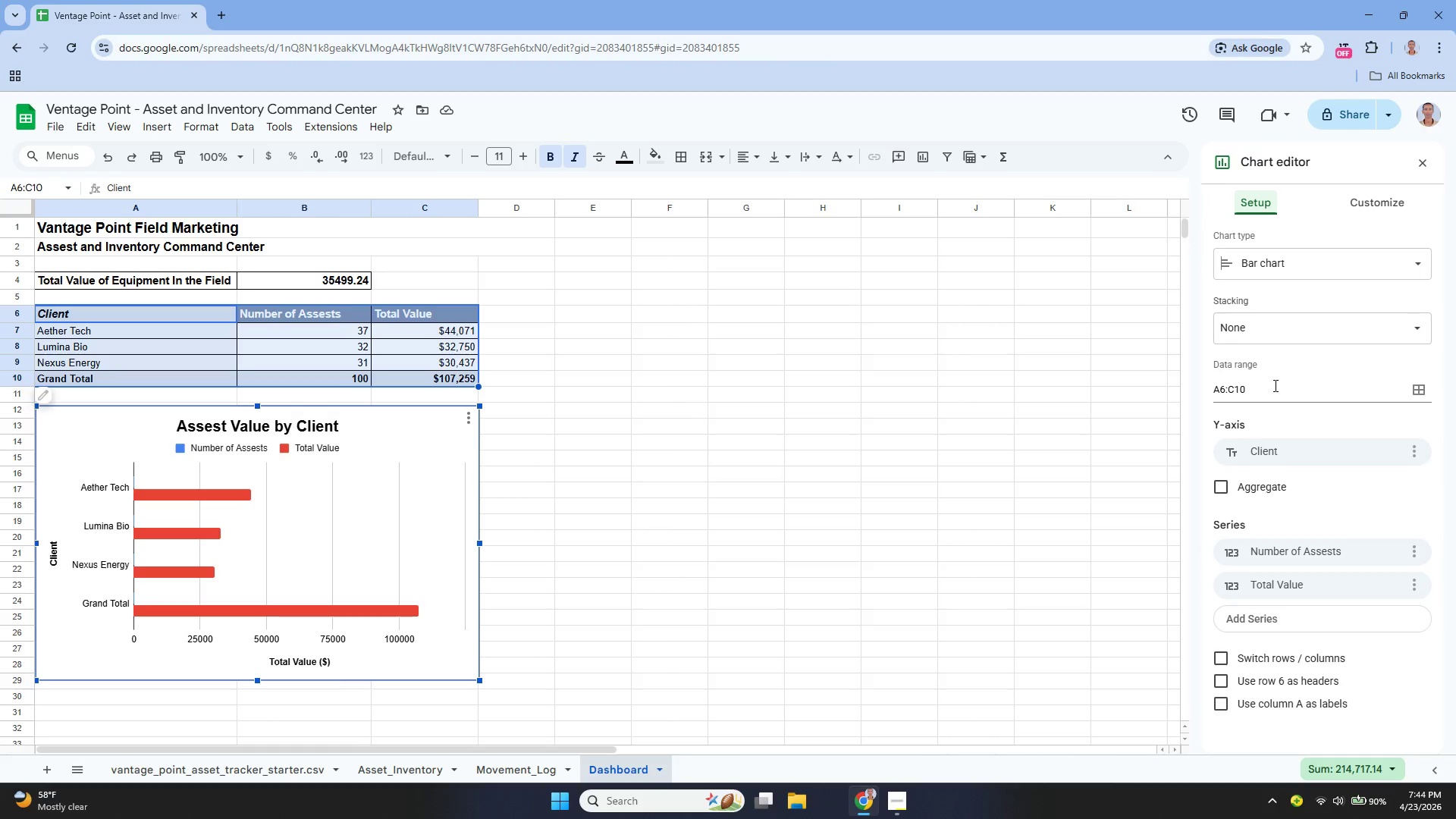 
left_click([1273, 388])
 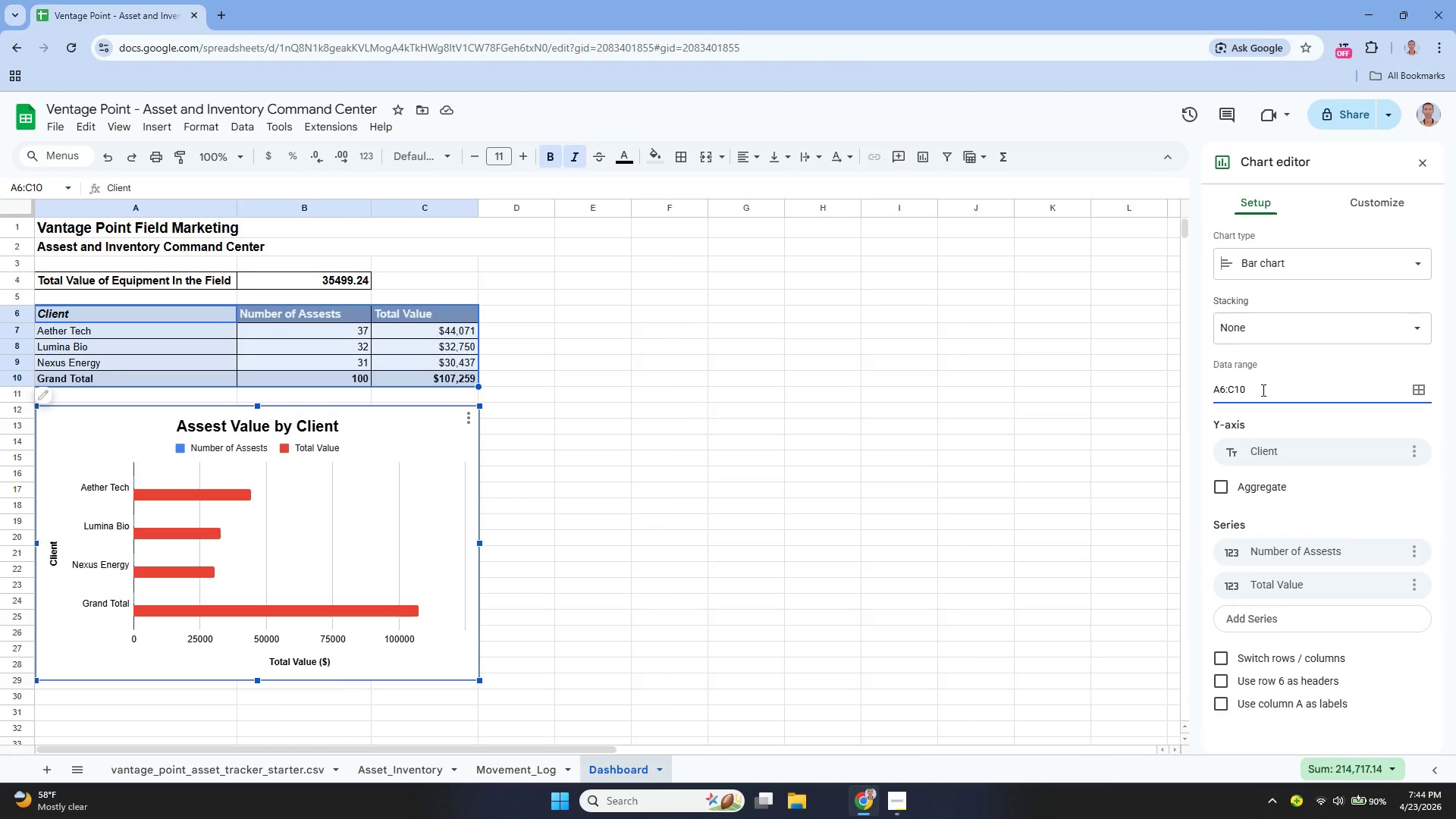 
key(Backspace)
 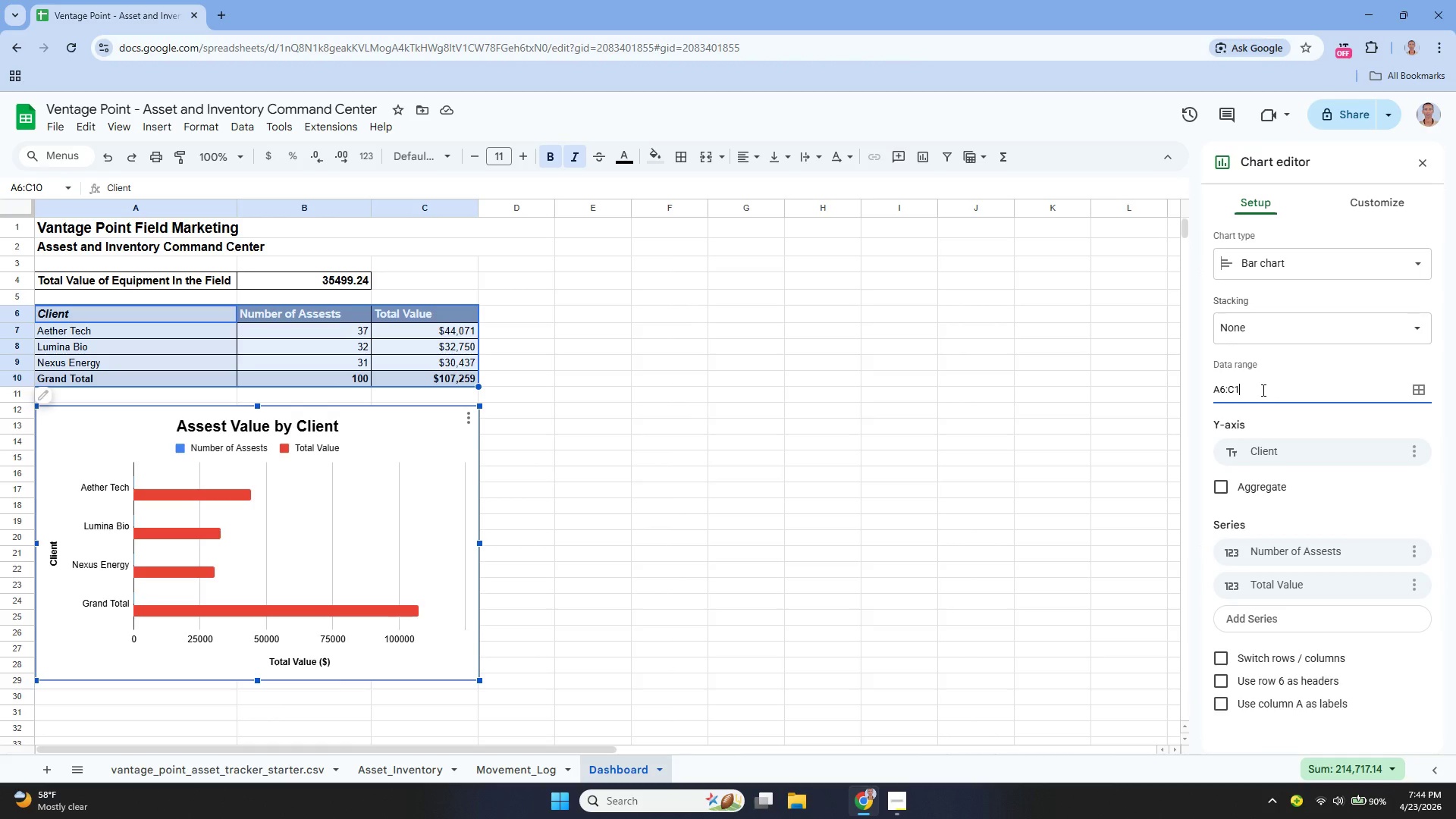 
key(Backspace)
 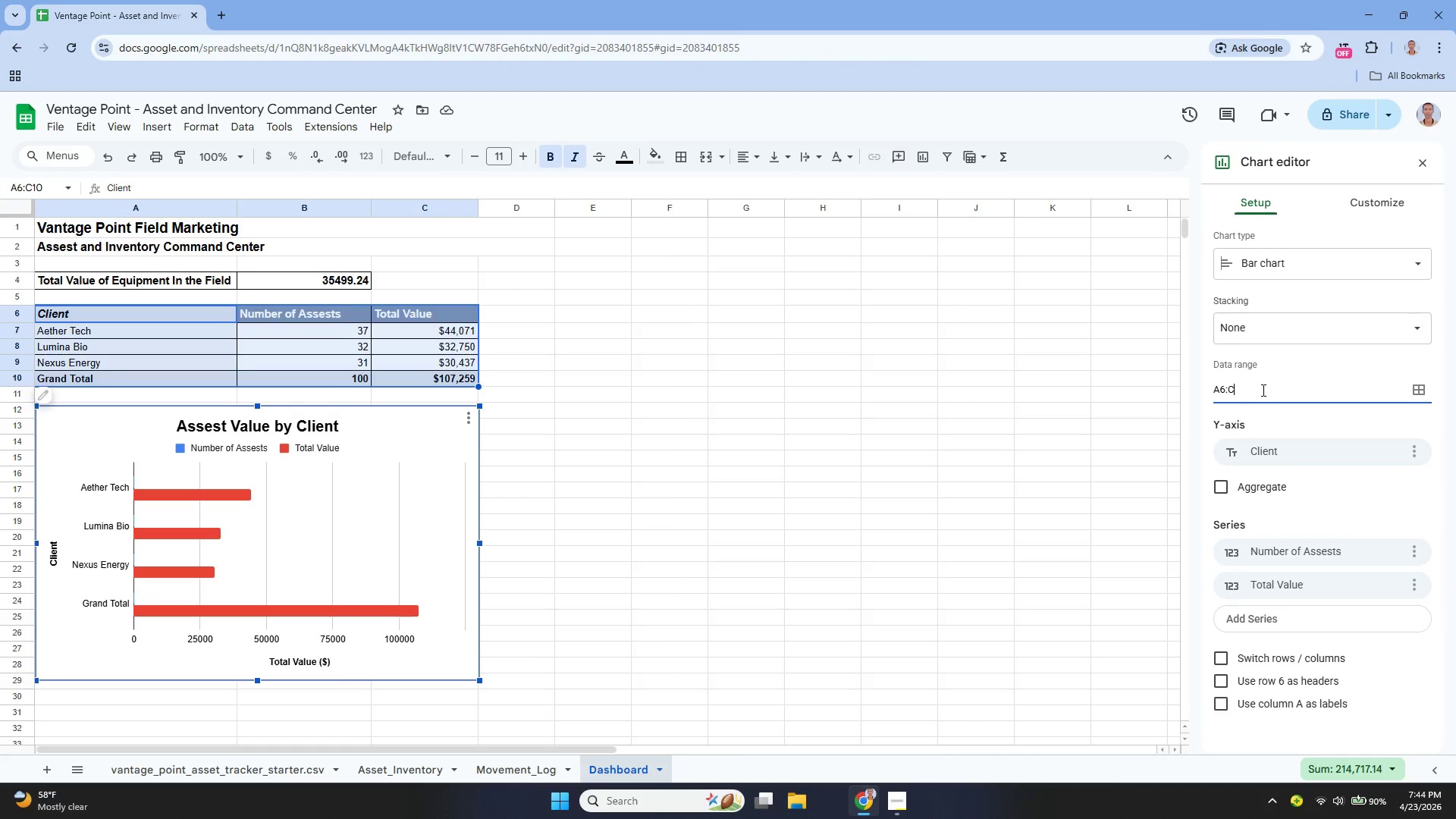 
key(9)
 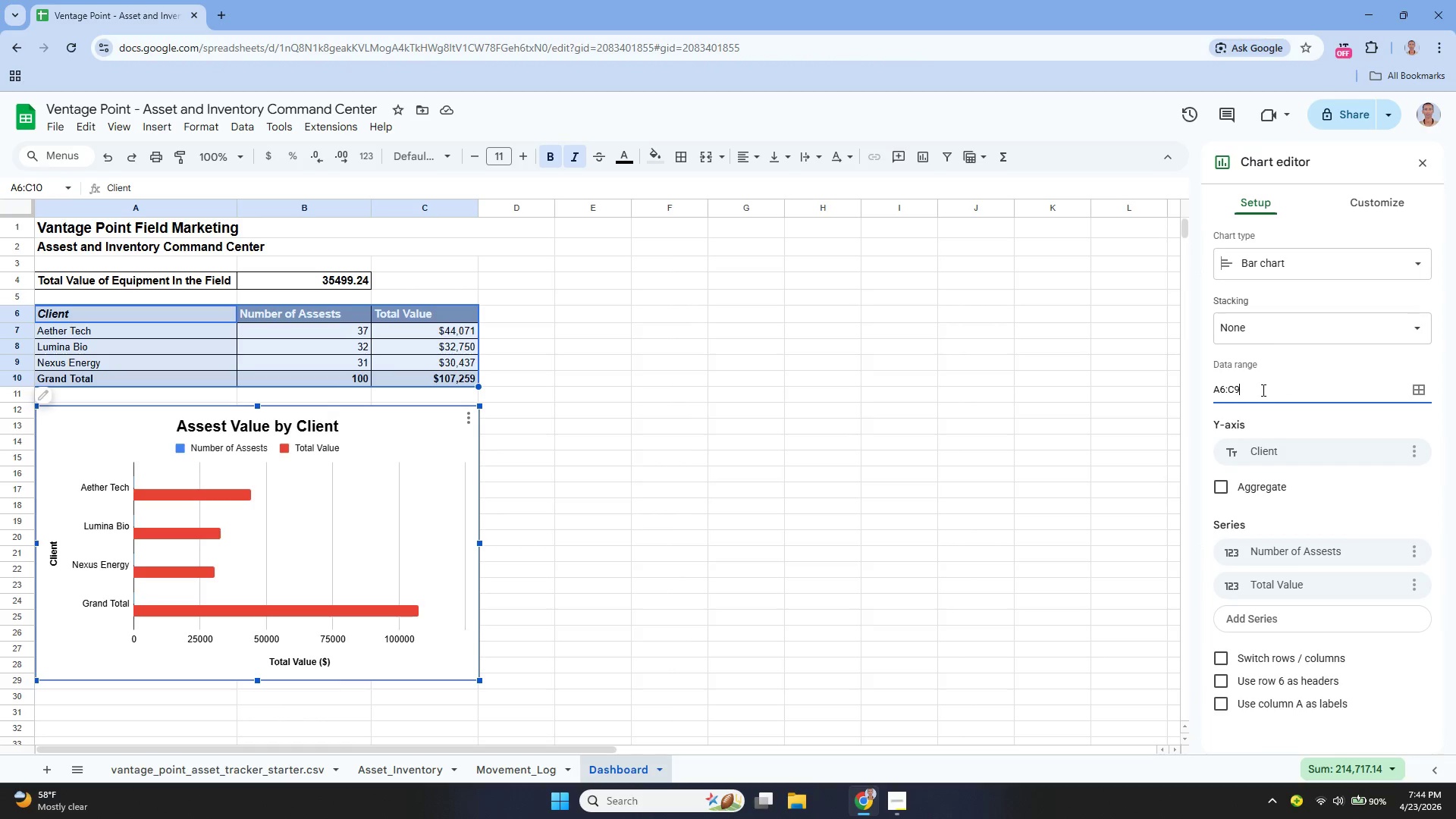 
key(Enter)
 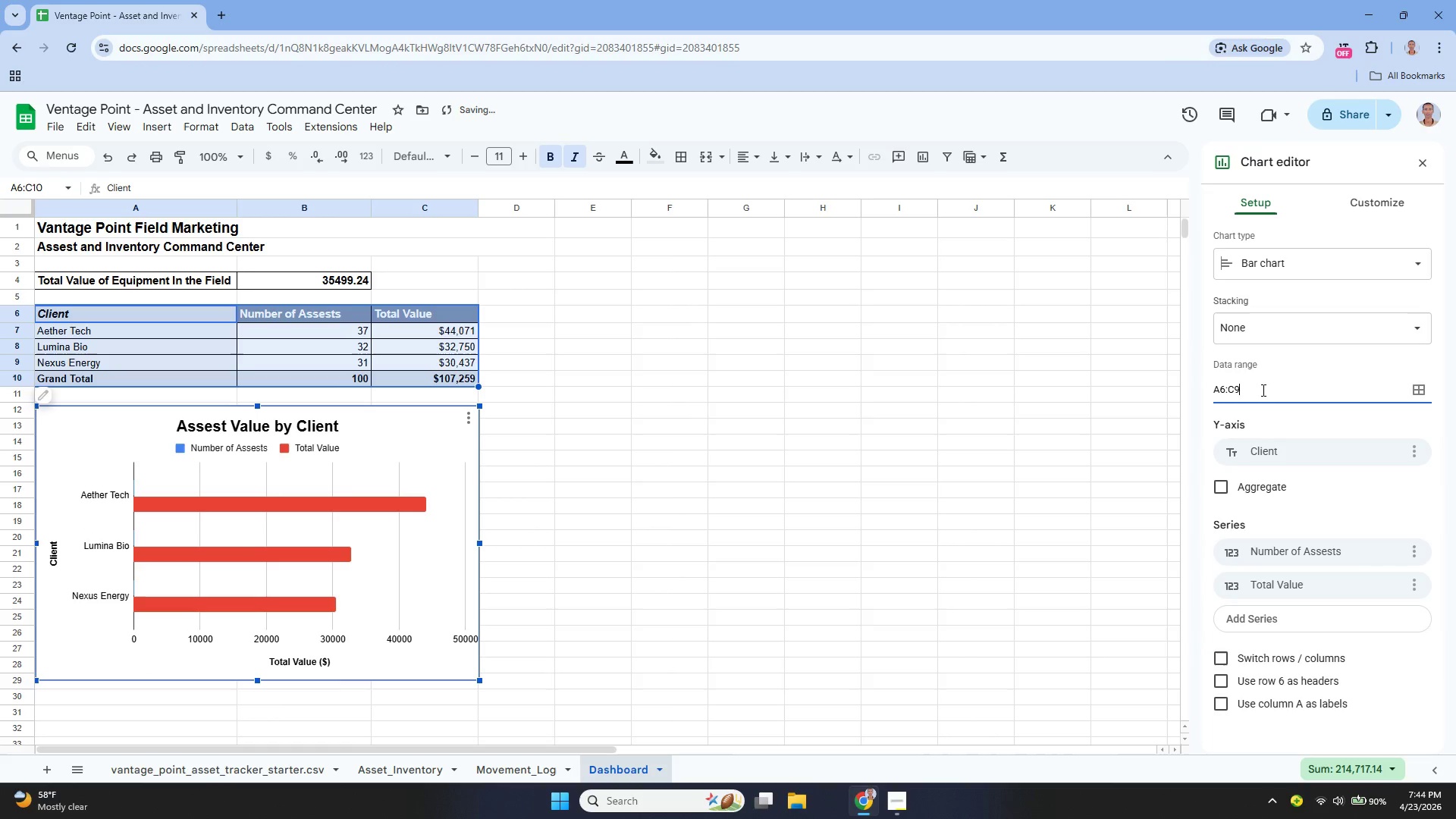 
scroll: coordinate [1262, 390], scroll_direction: up, amount: 1.0
 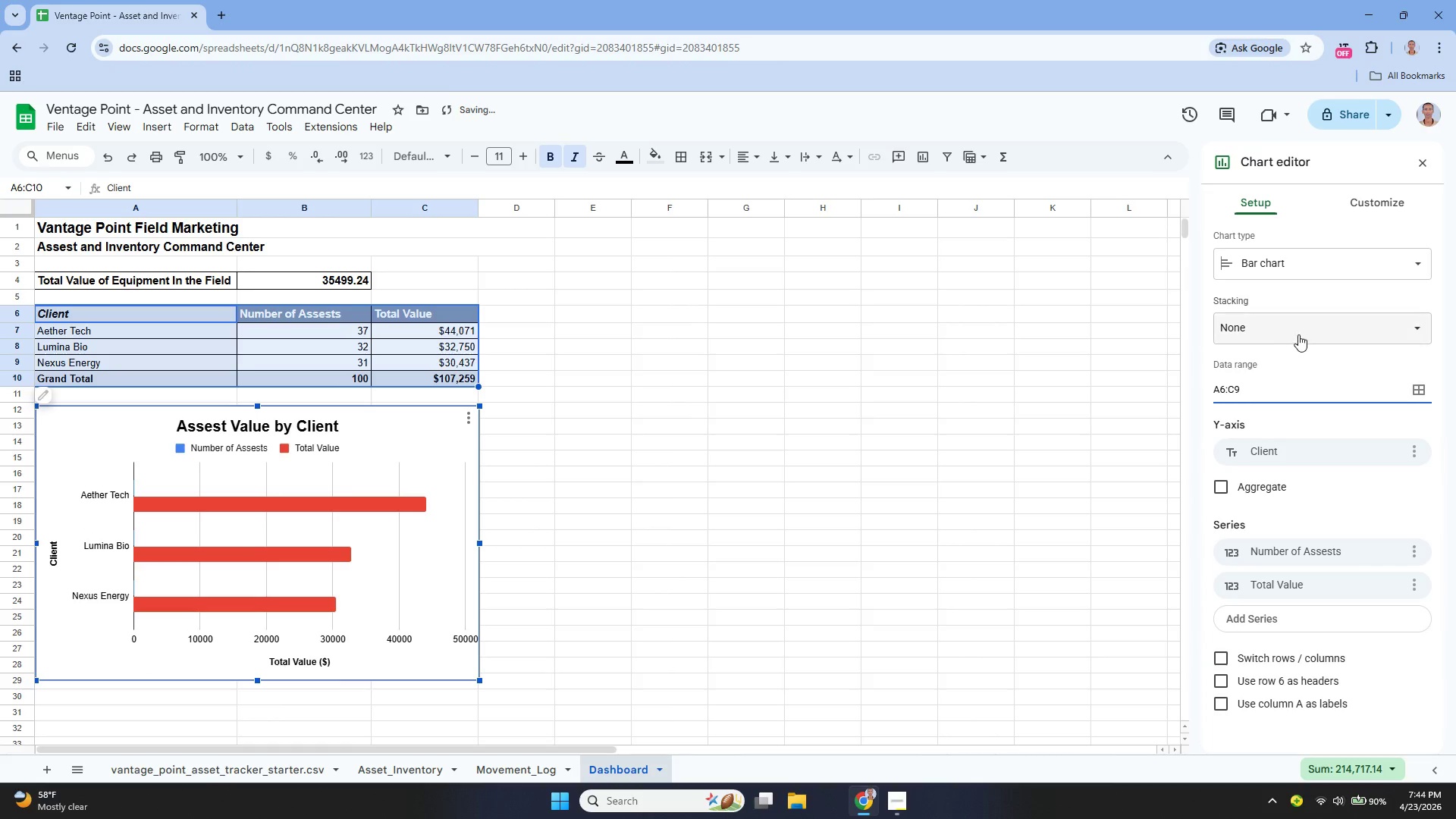 
left_click([1304, 357])
 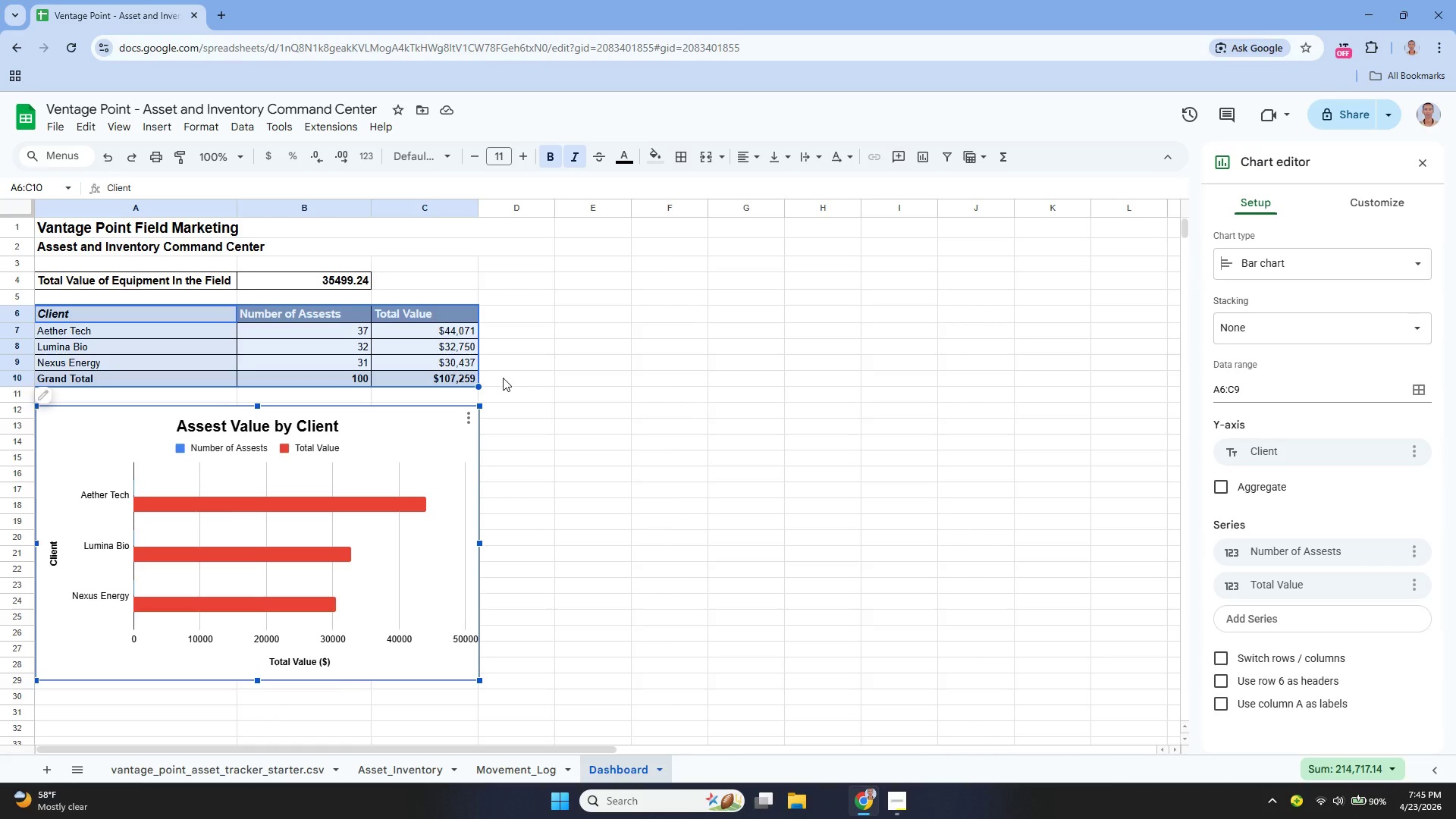 
wait(12.78)
 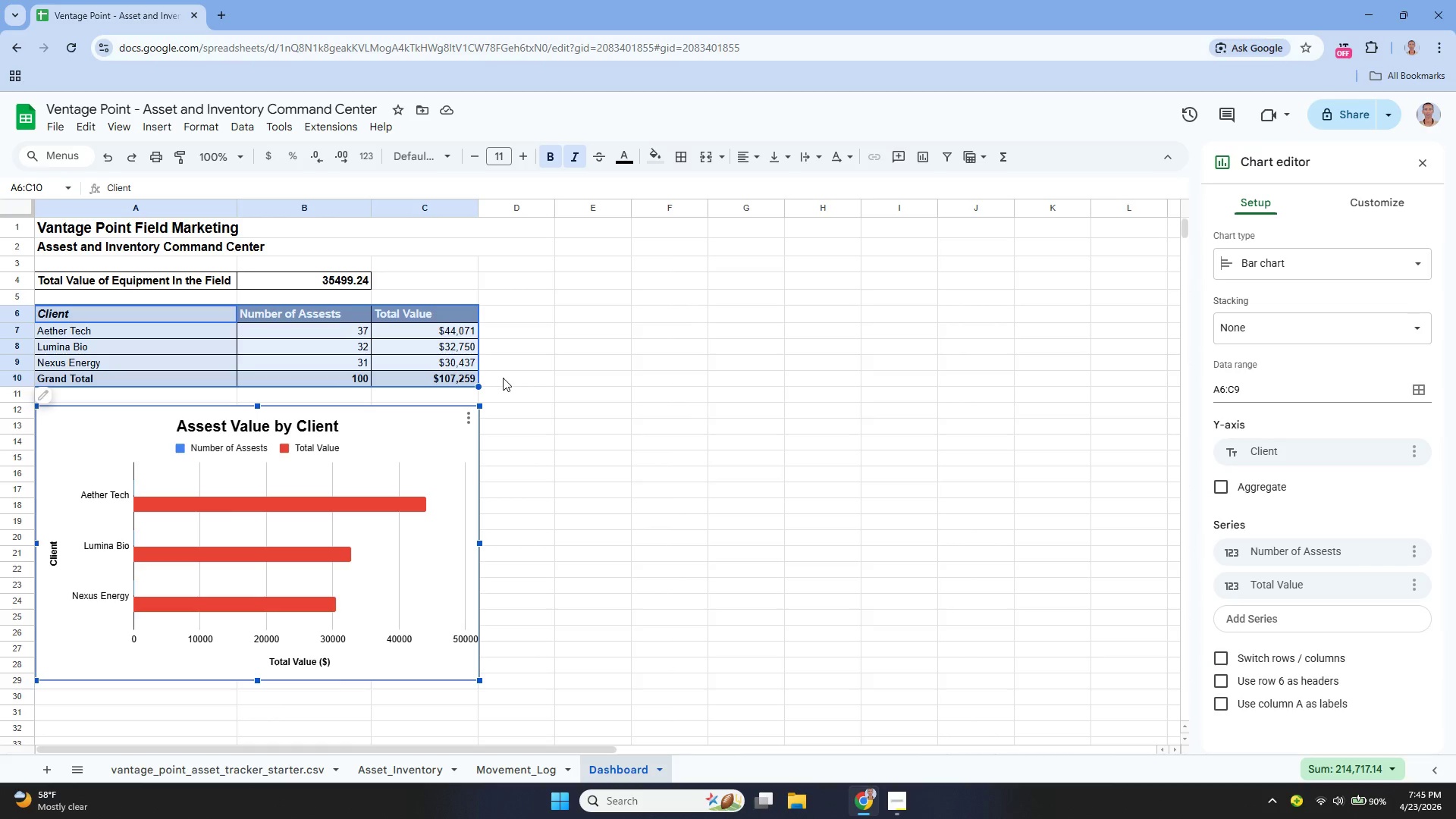 
left_click([588, 283])
 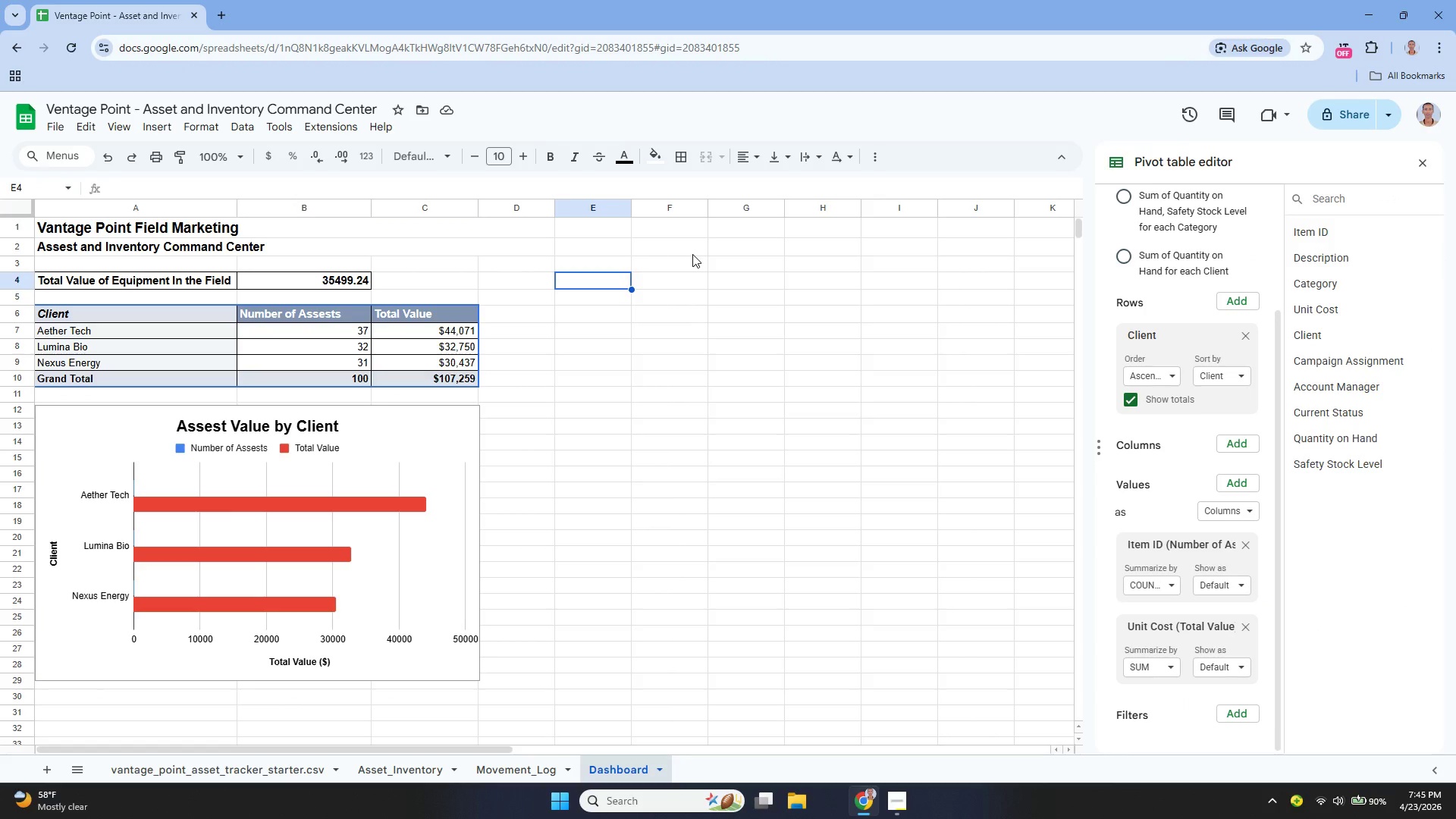 
wait(9.0)
 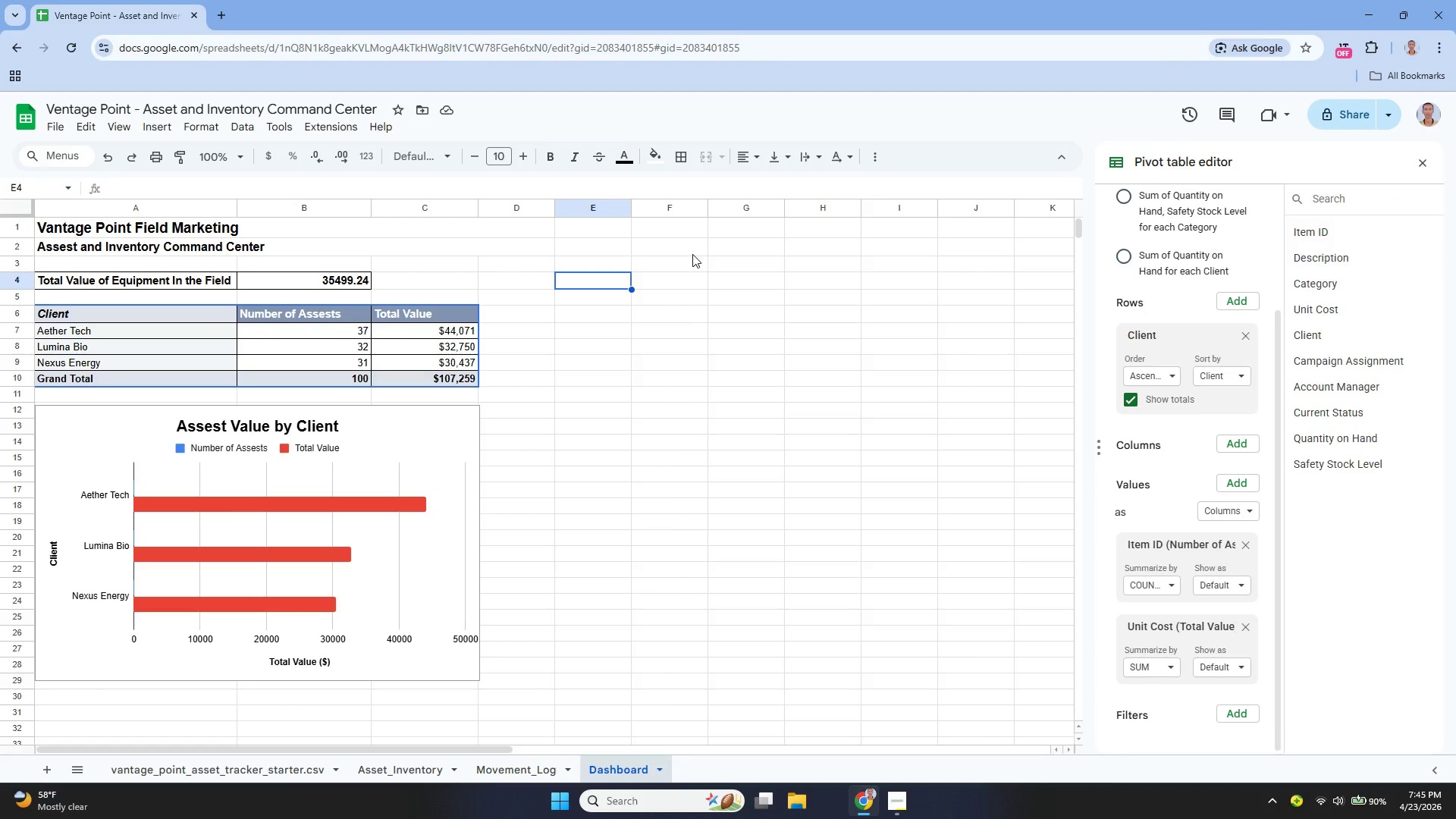 
type(Low s)
key(Backspace)
type(stock )
 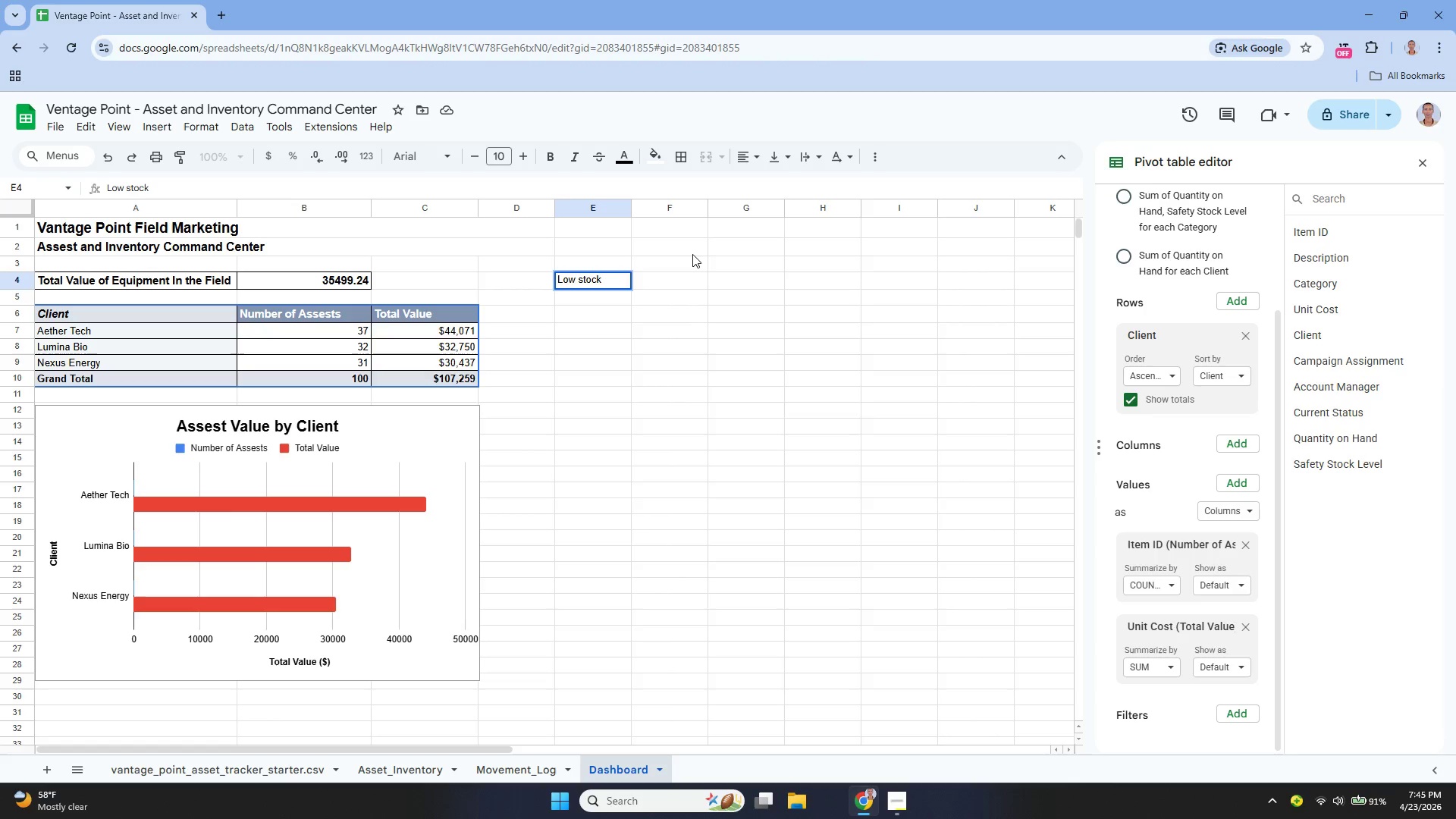 
key(ArrowLeft)
 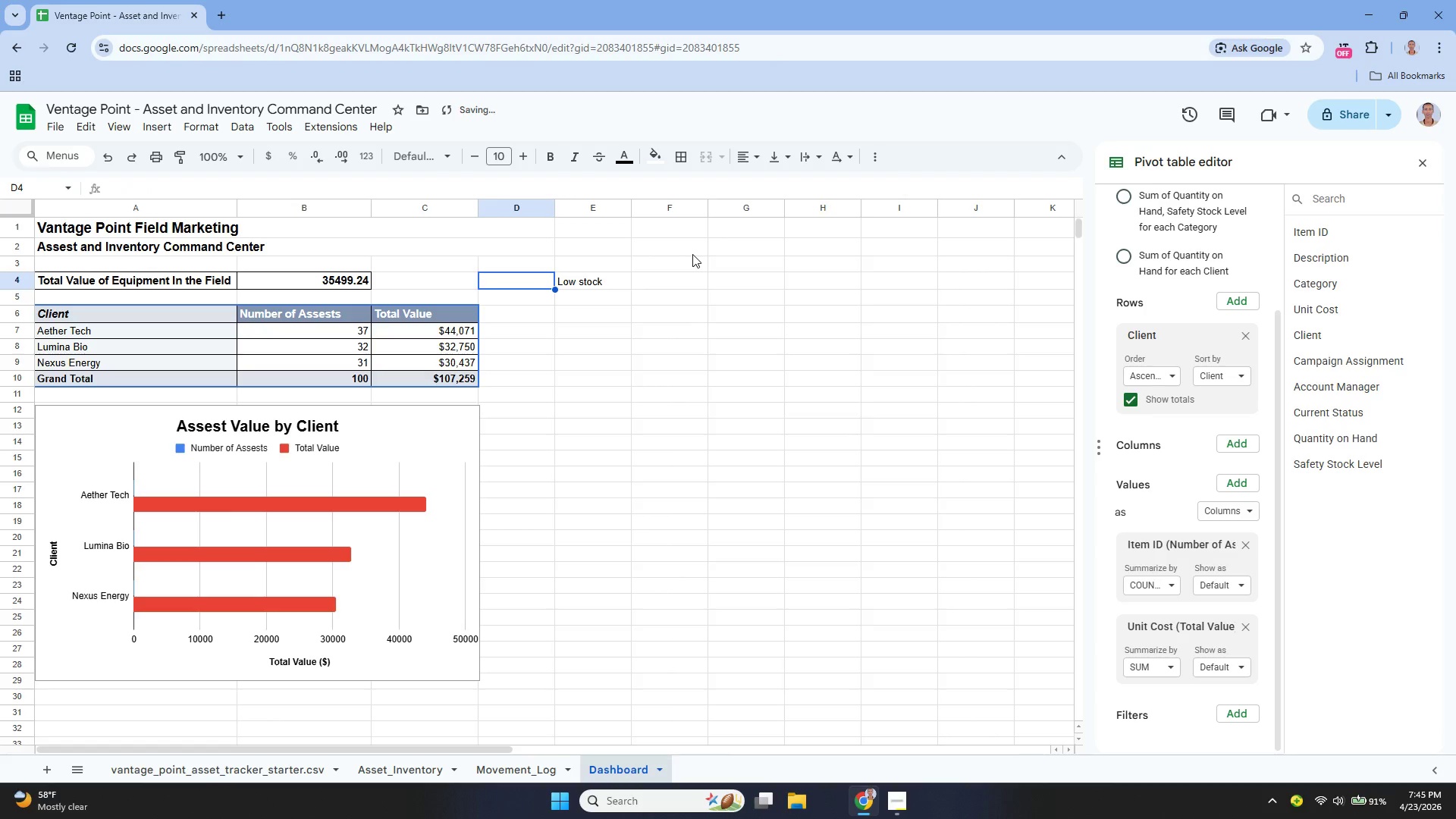 
key(ArrowLeft)
 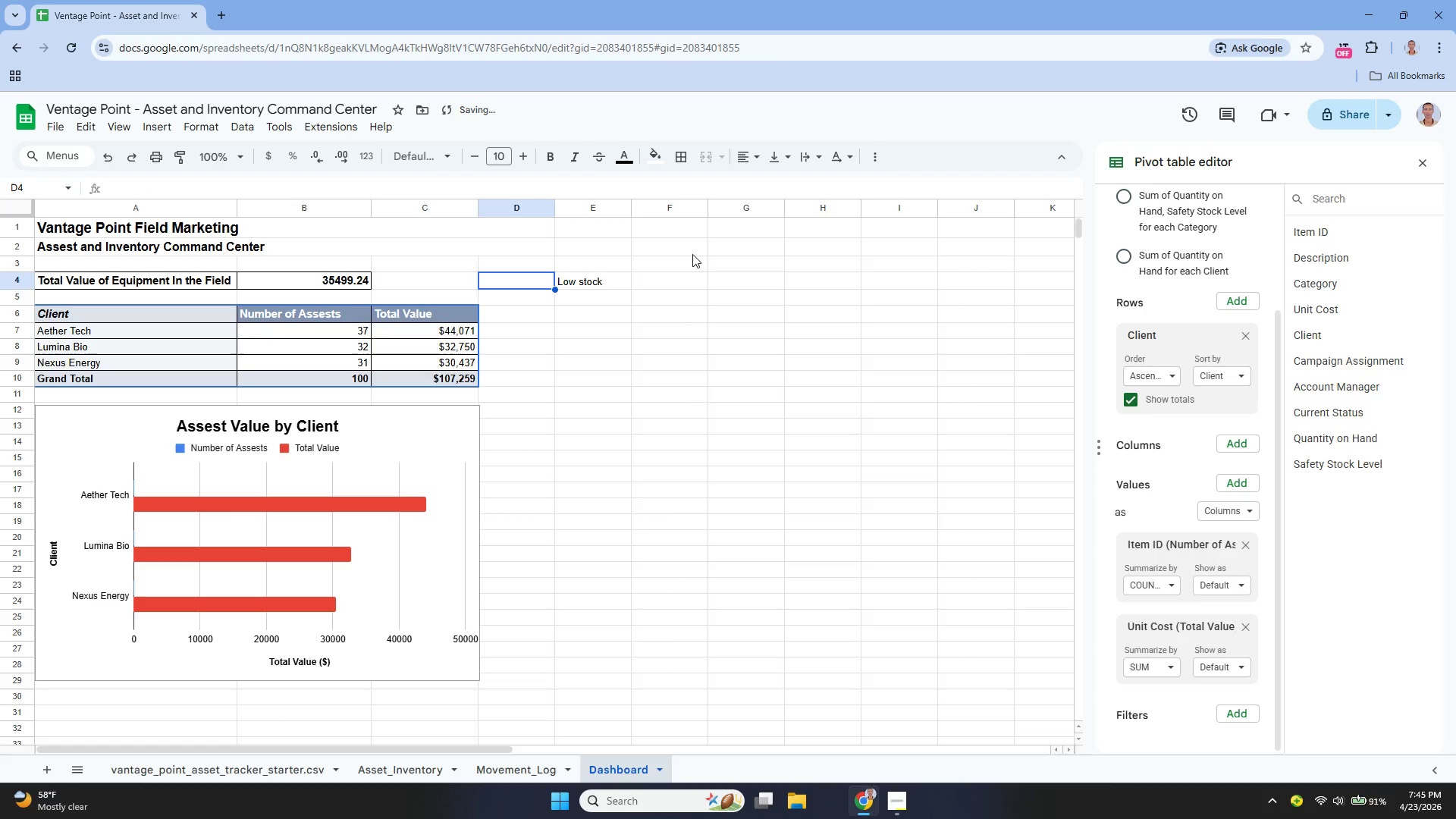 
key(ArrowRight)
 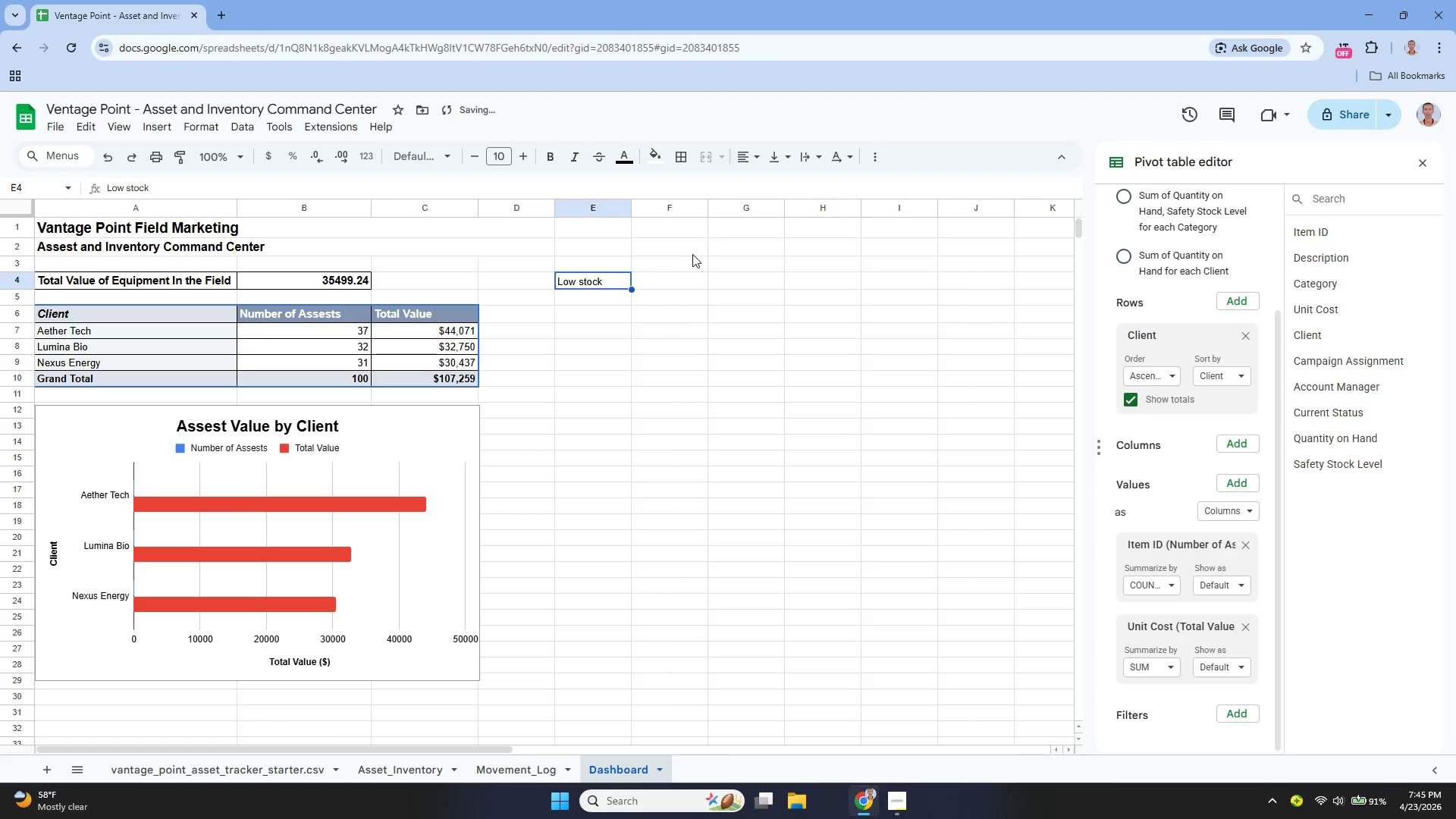 
key(ArrowRight)
 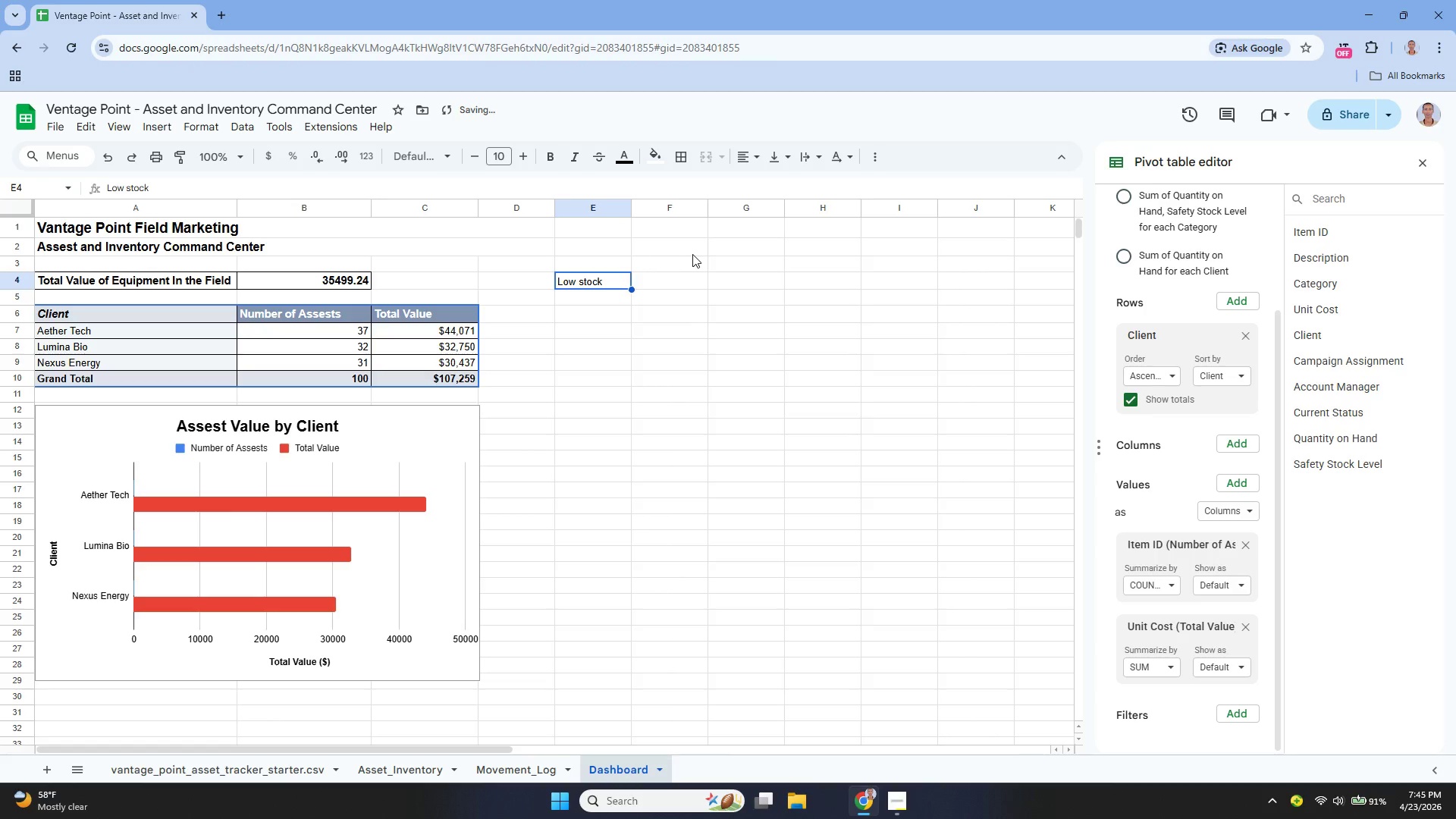 
key(Enter)
 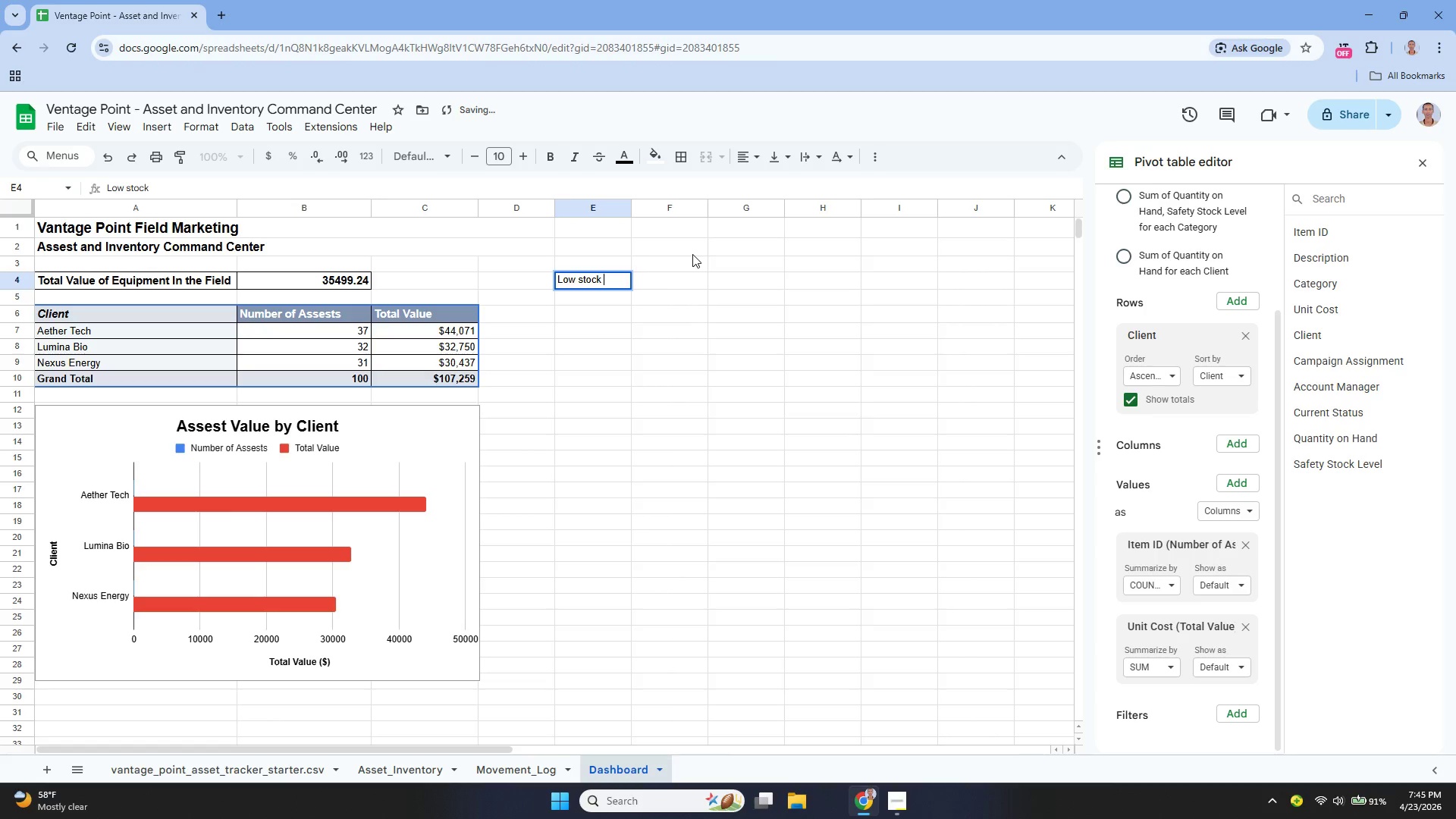 
key(ArrowLeft)
 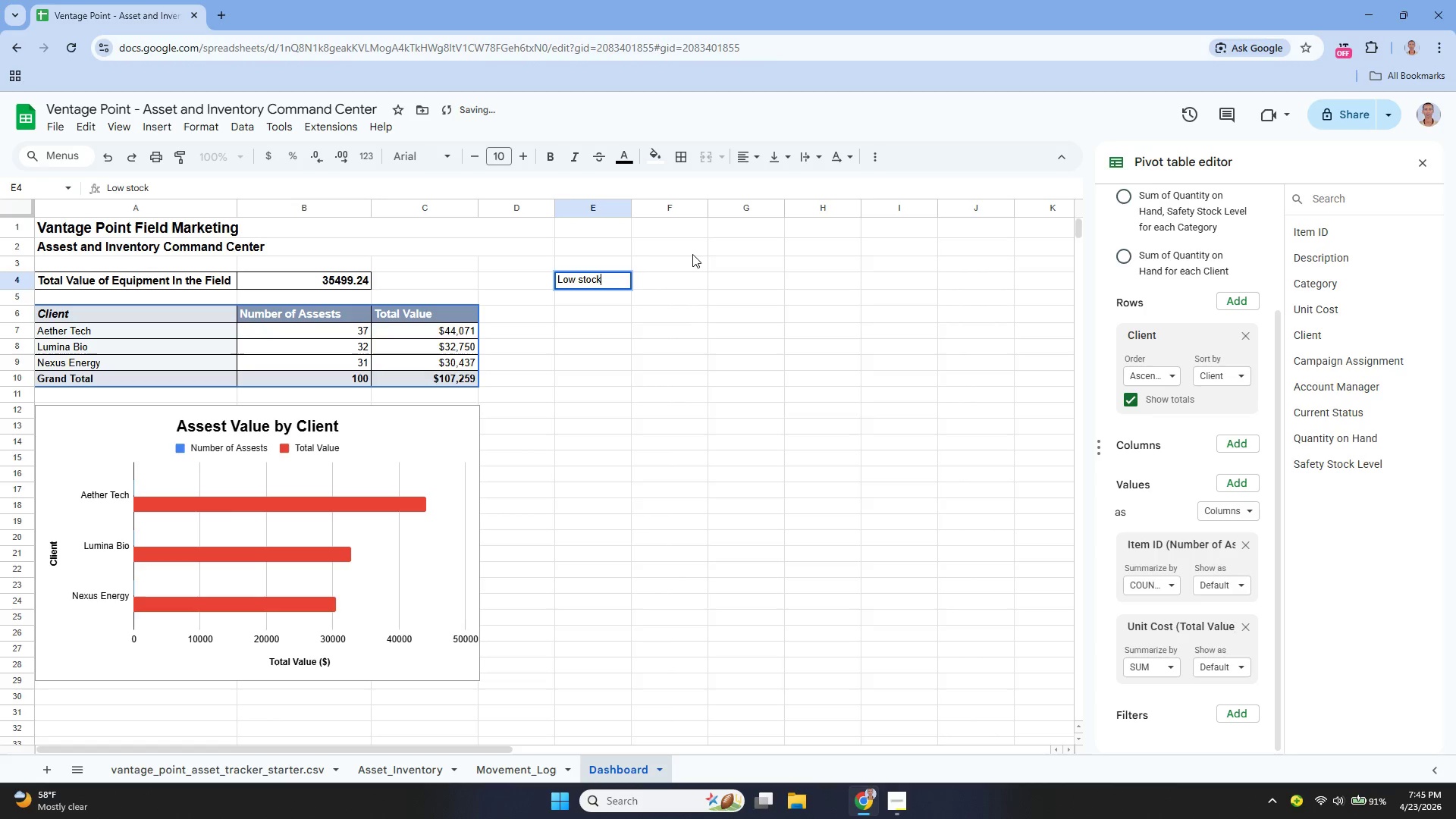 
key(ArrowLeft)
 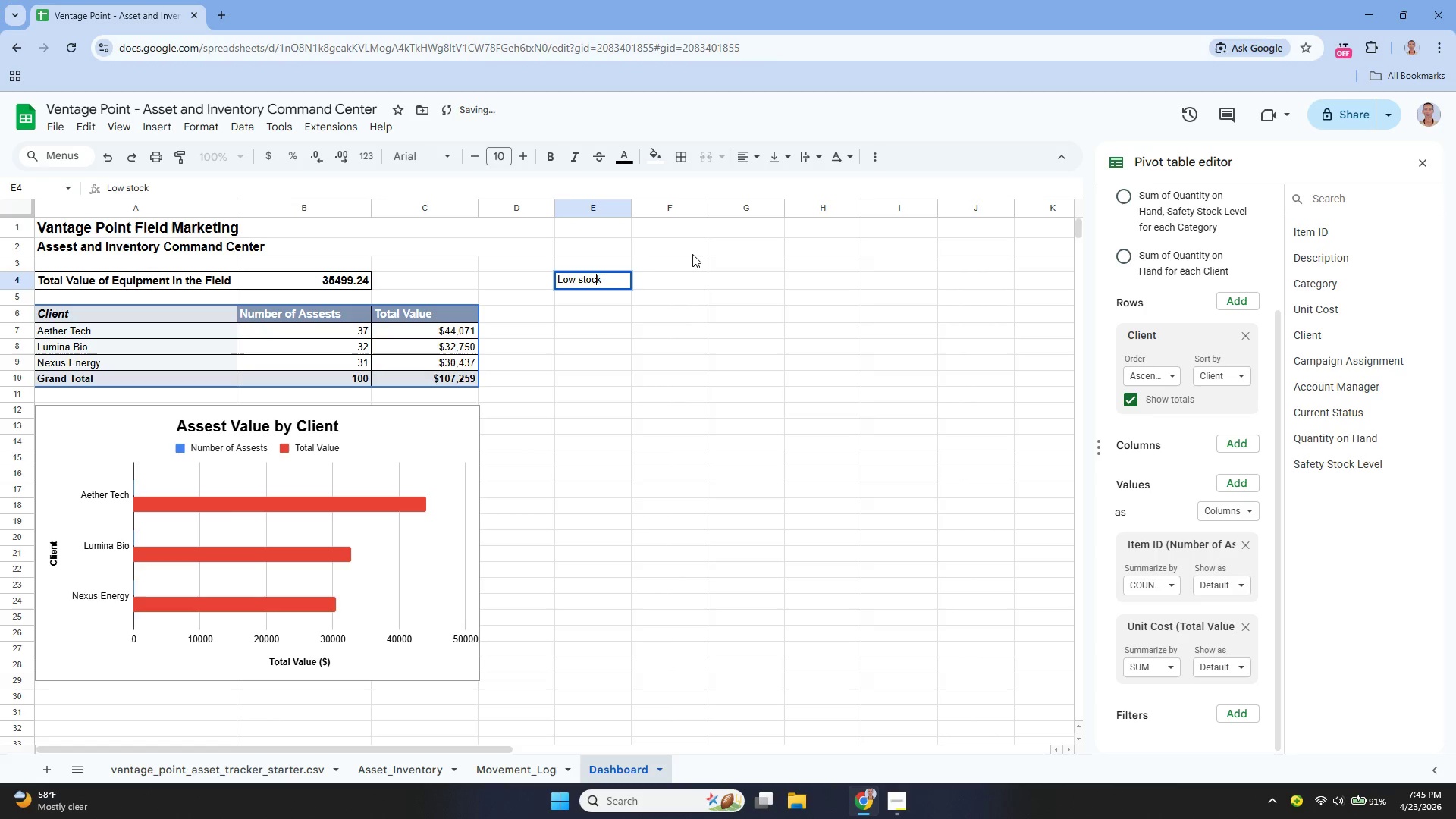 
key(ArrowLeft)
 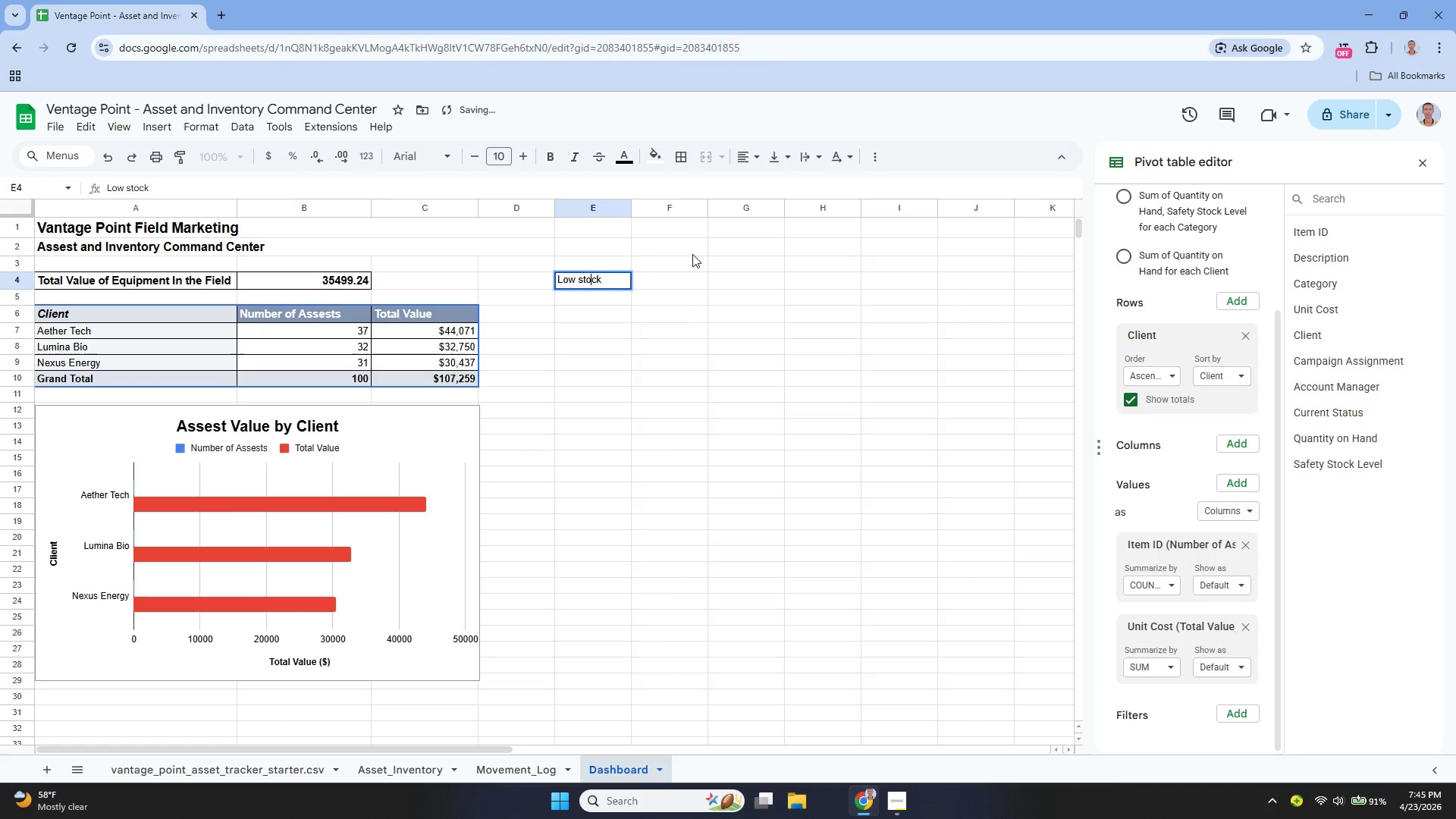 
key(ArrowLeft)
 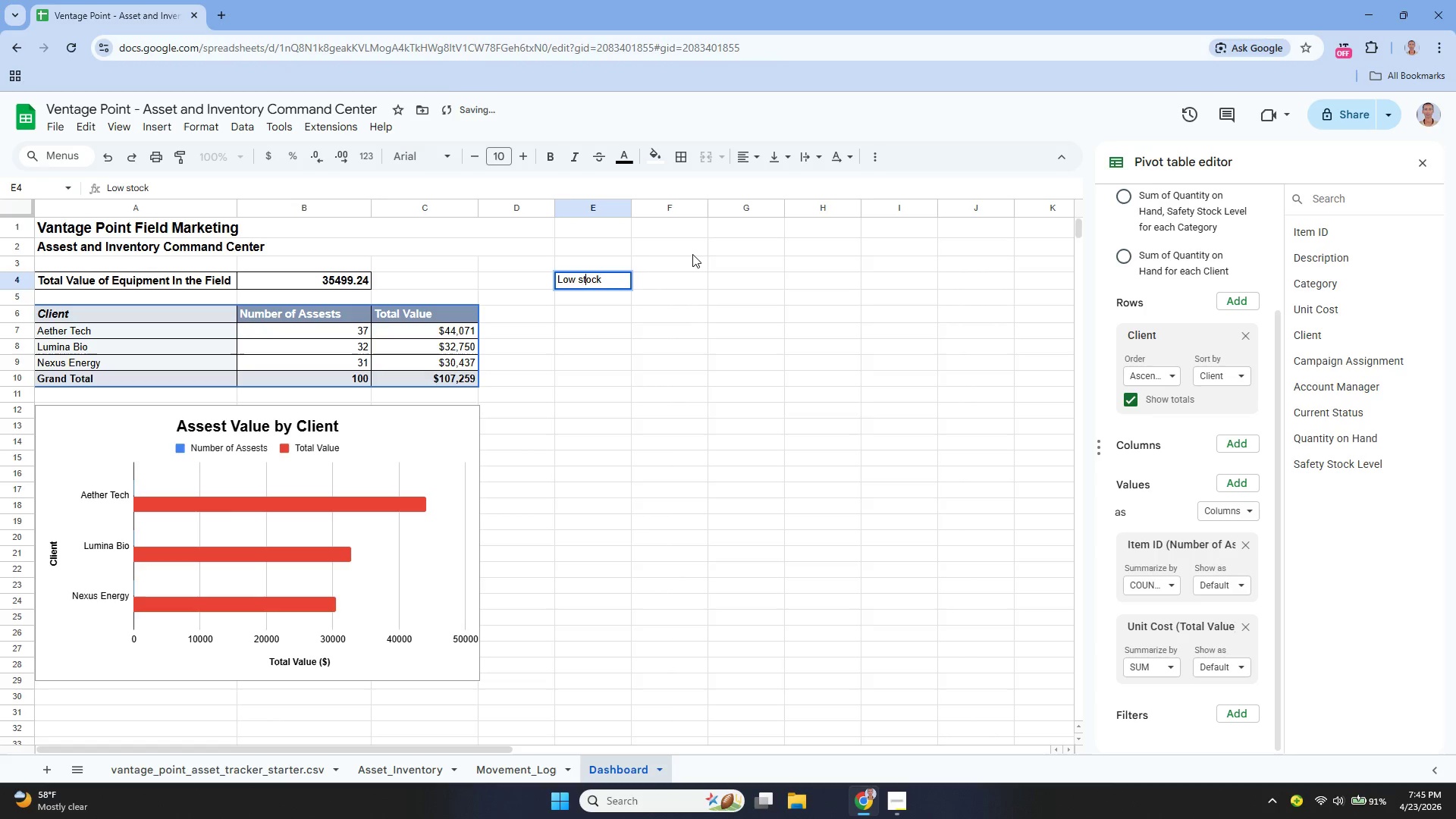 
key(ArrowLeft)
 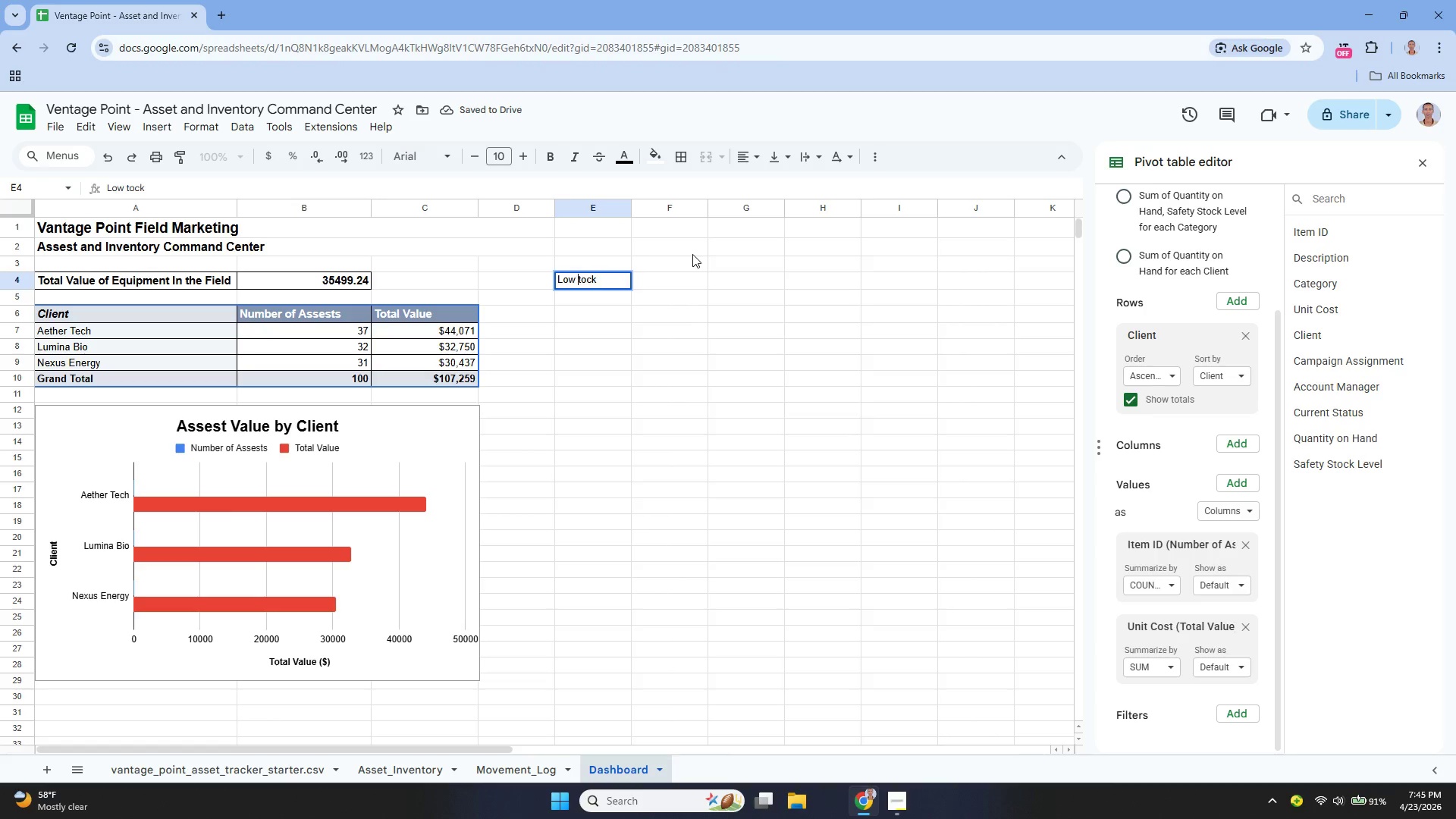 
key(Backspace)
 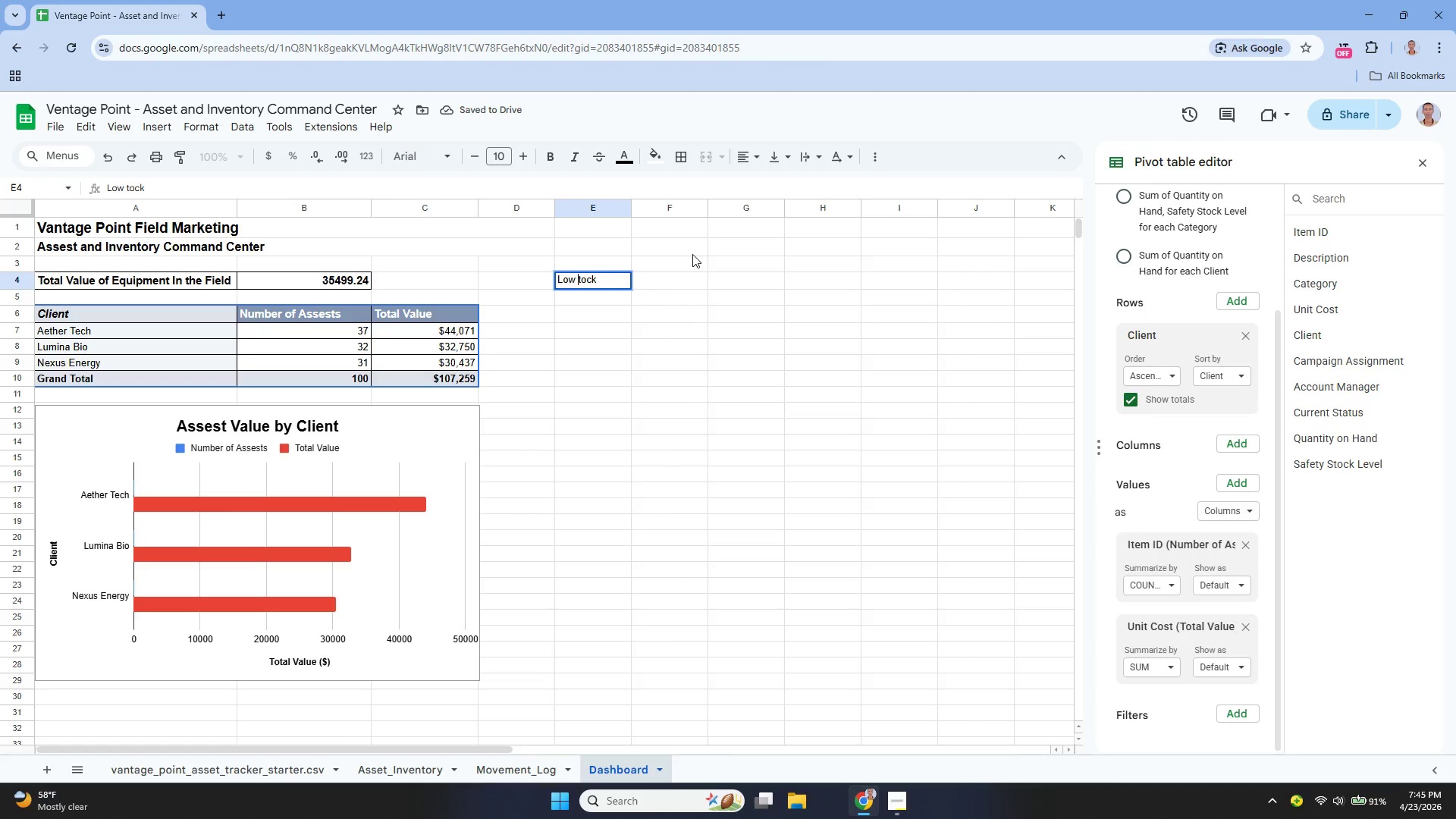 
key(Shift+ShiftLeft)
 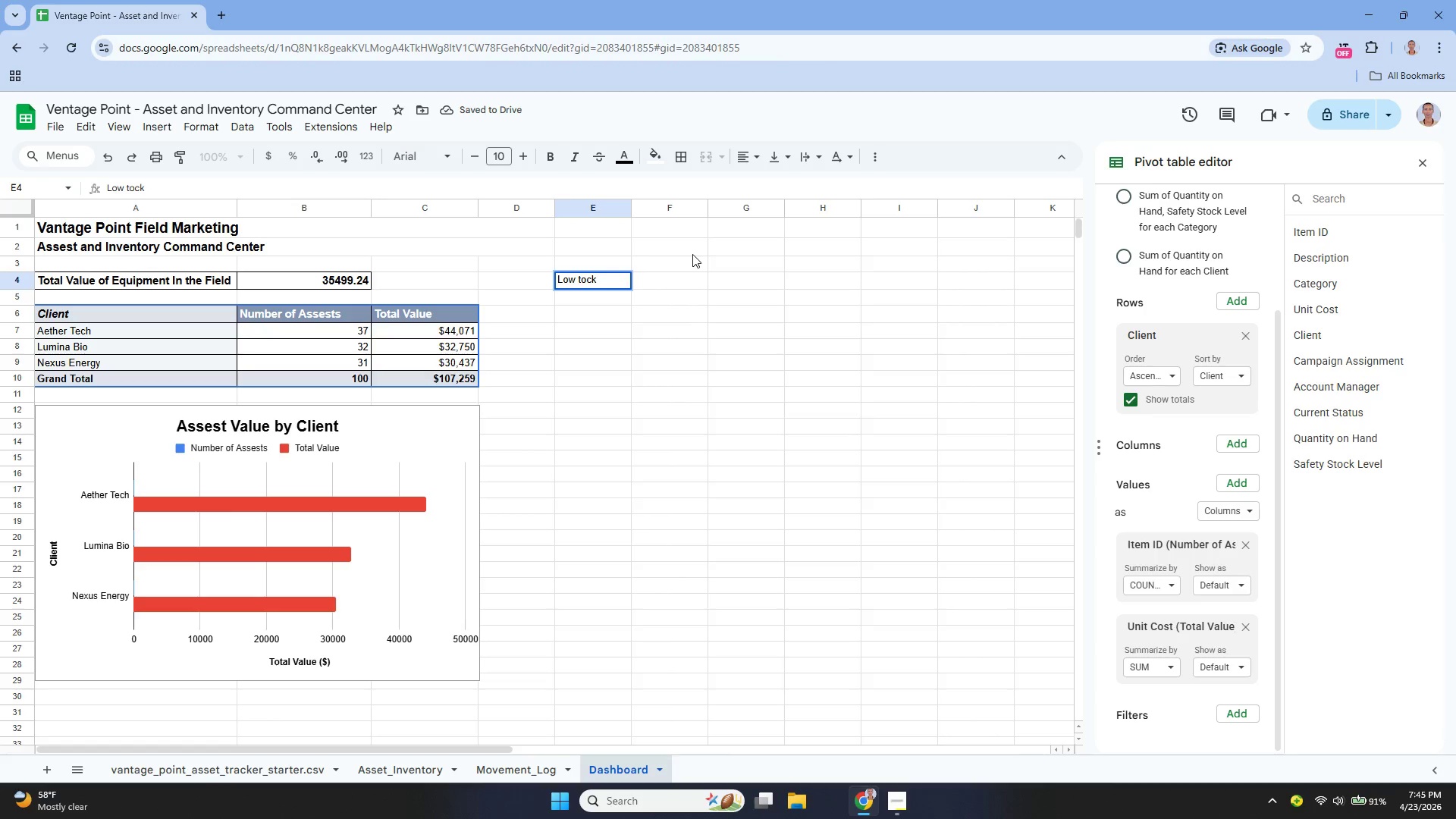 
key(Shift+S)
 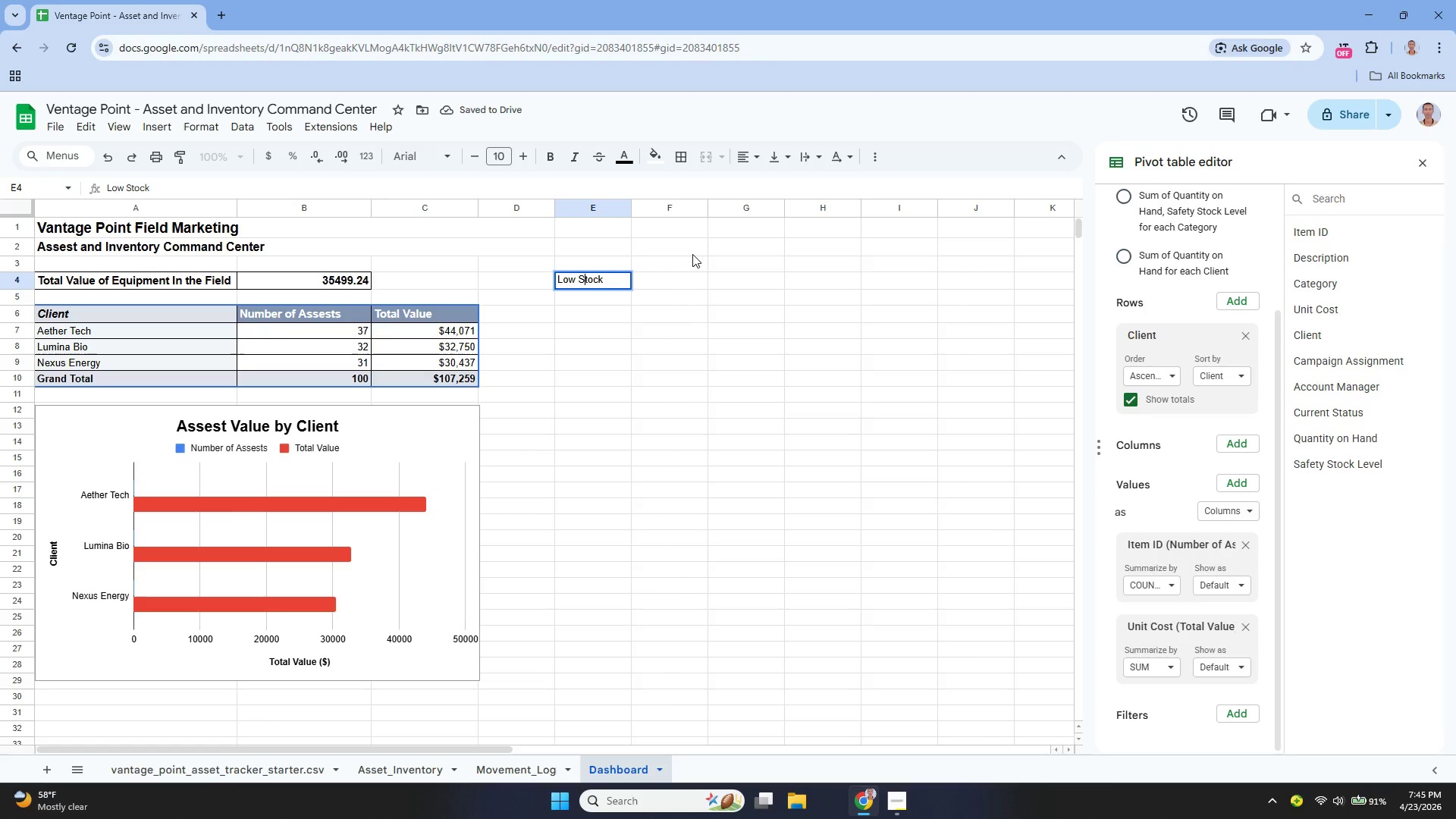 
key(ArrowDown)
 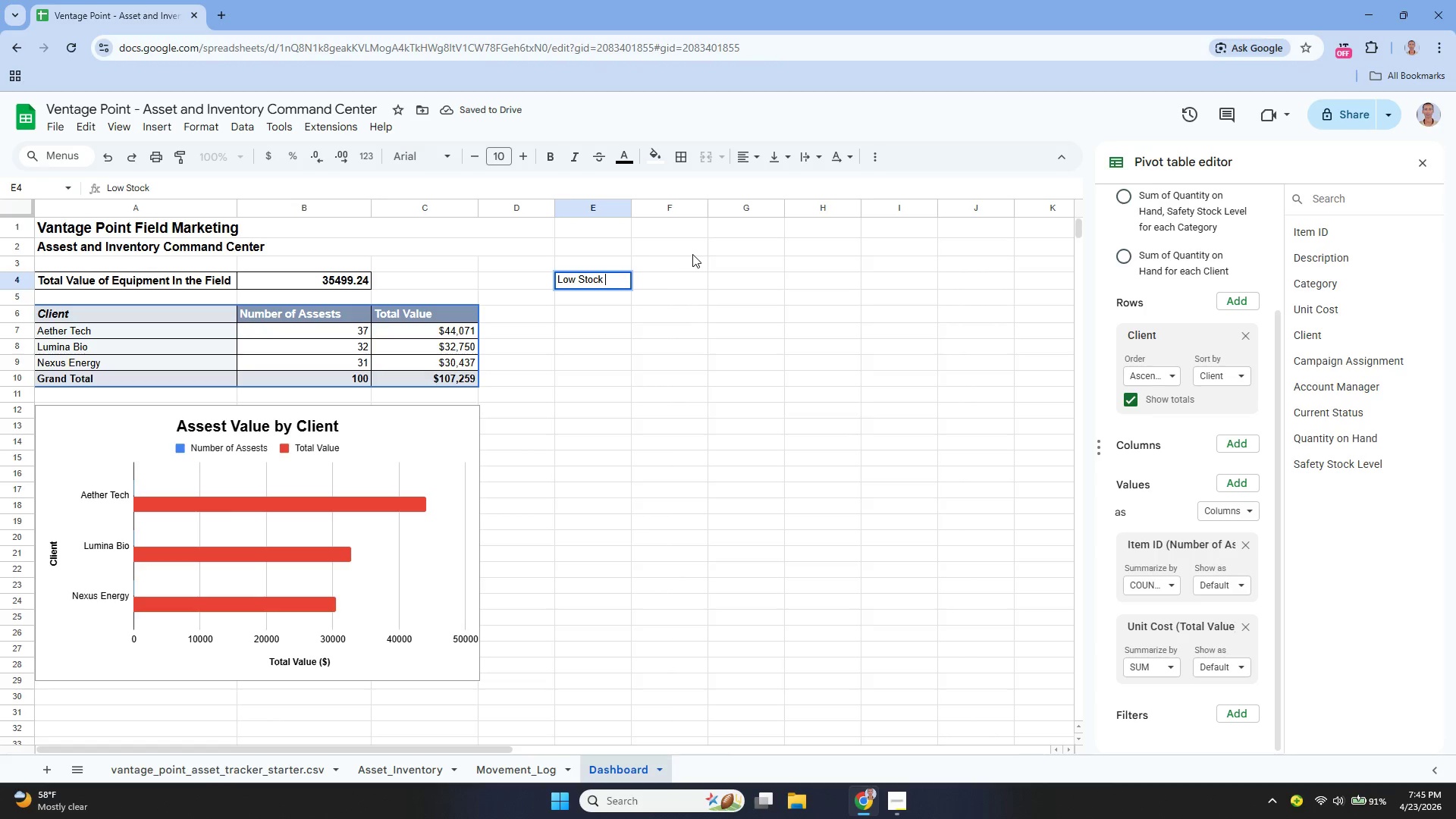 
type( Alerts)
 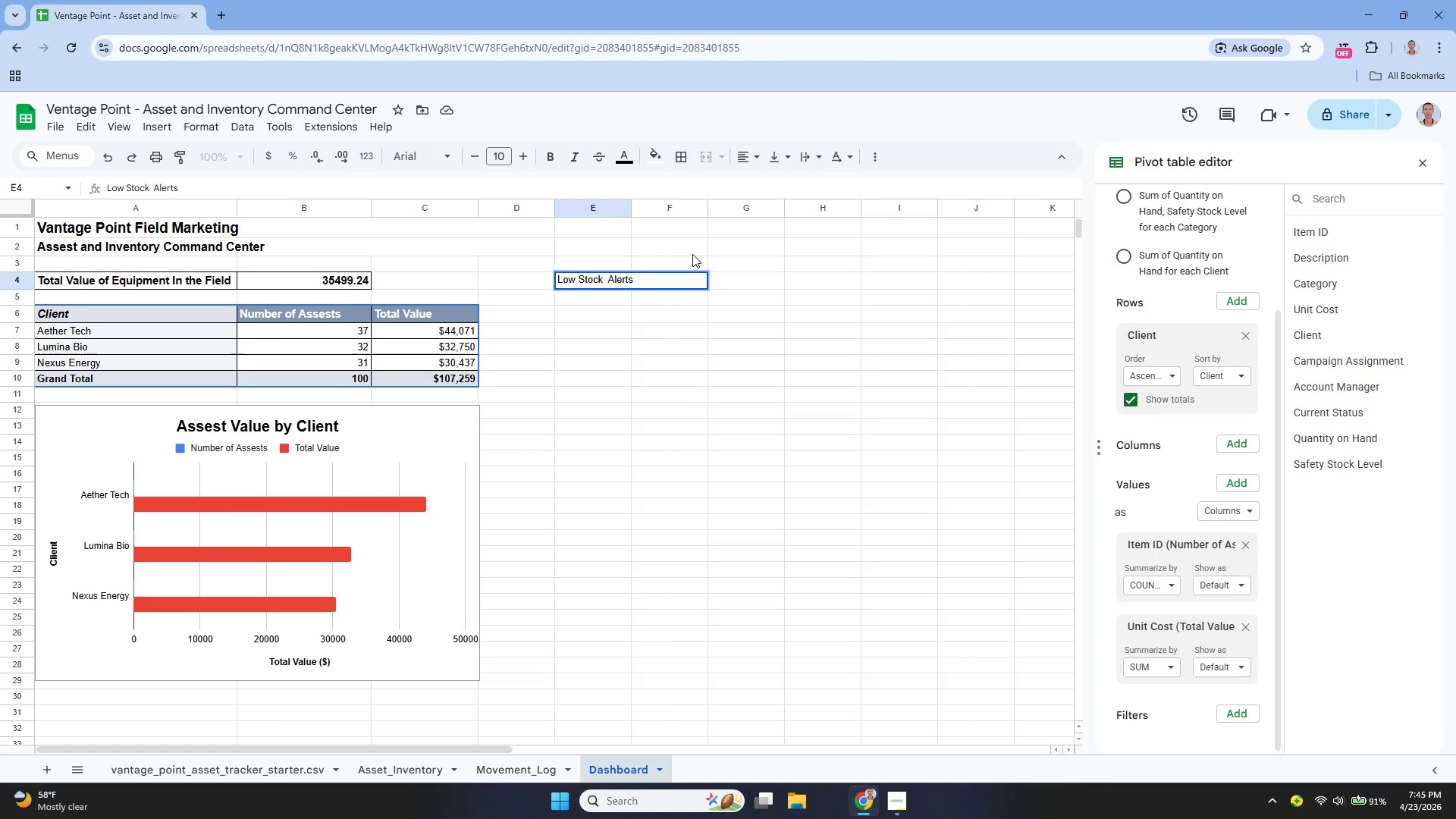 
key(Enter)
 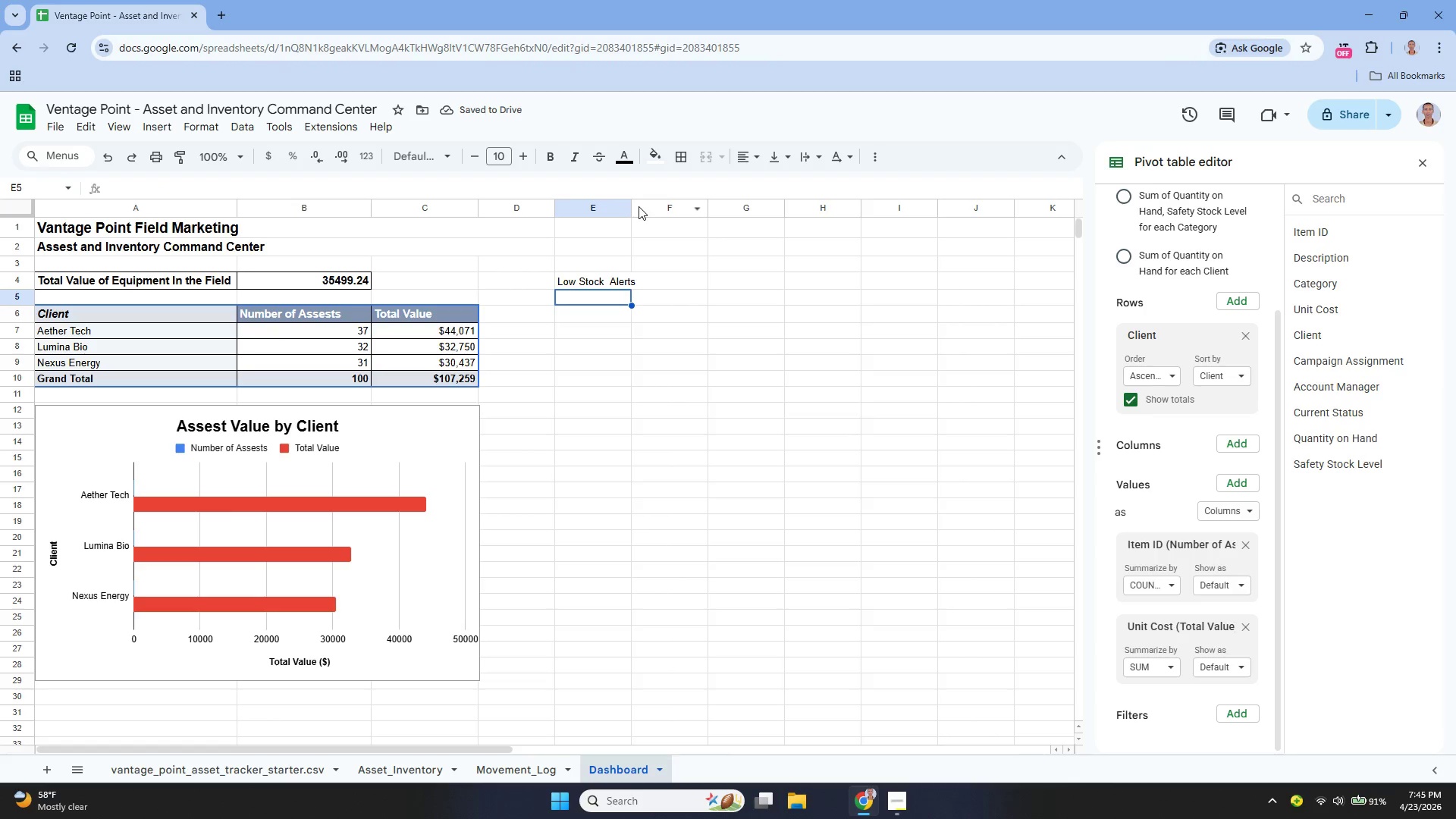 
wait(5.89)
 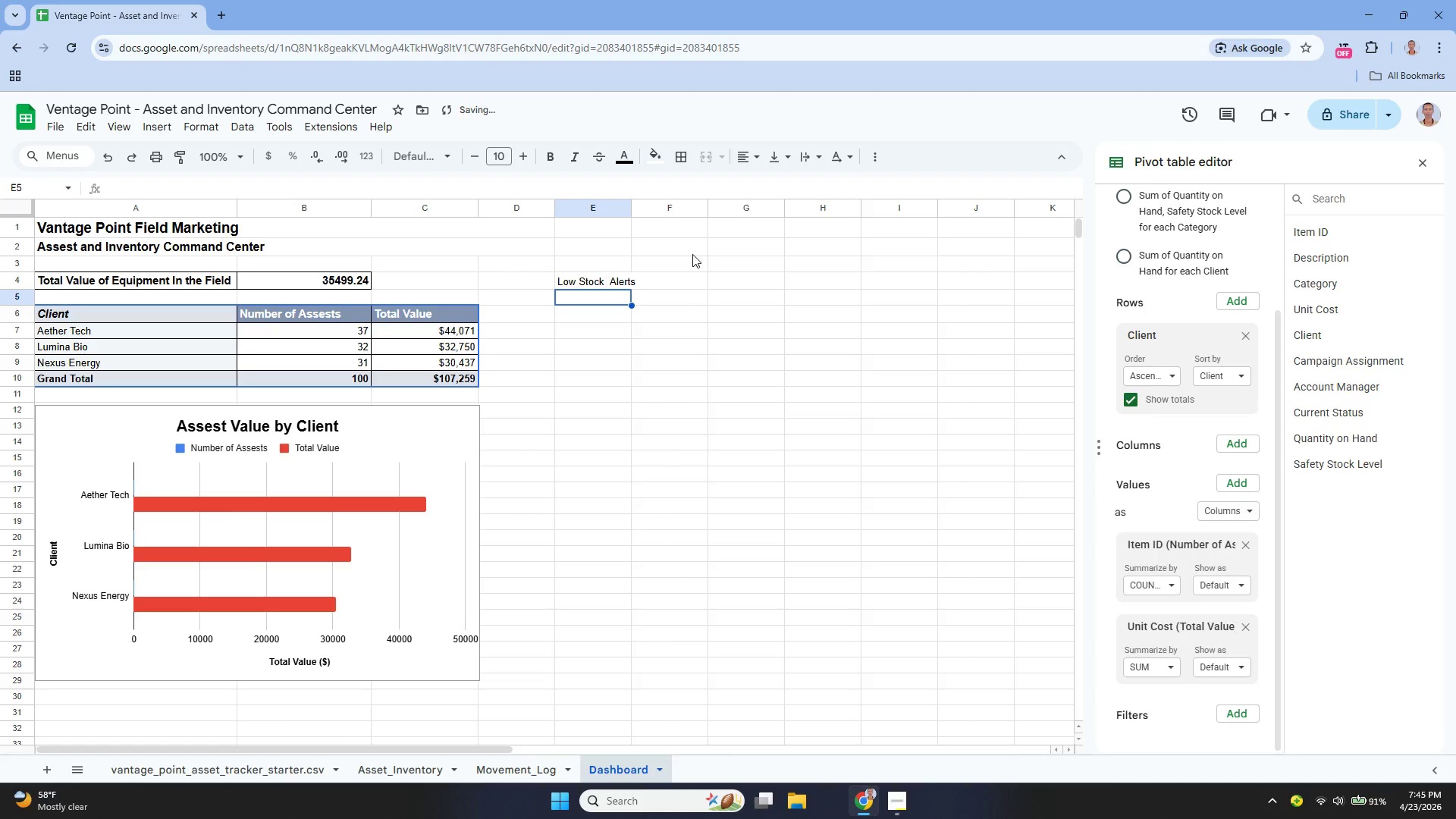 
left_click_drag(start_coordinate=[633, 204], to_coordinate=[645, 209])
 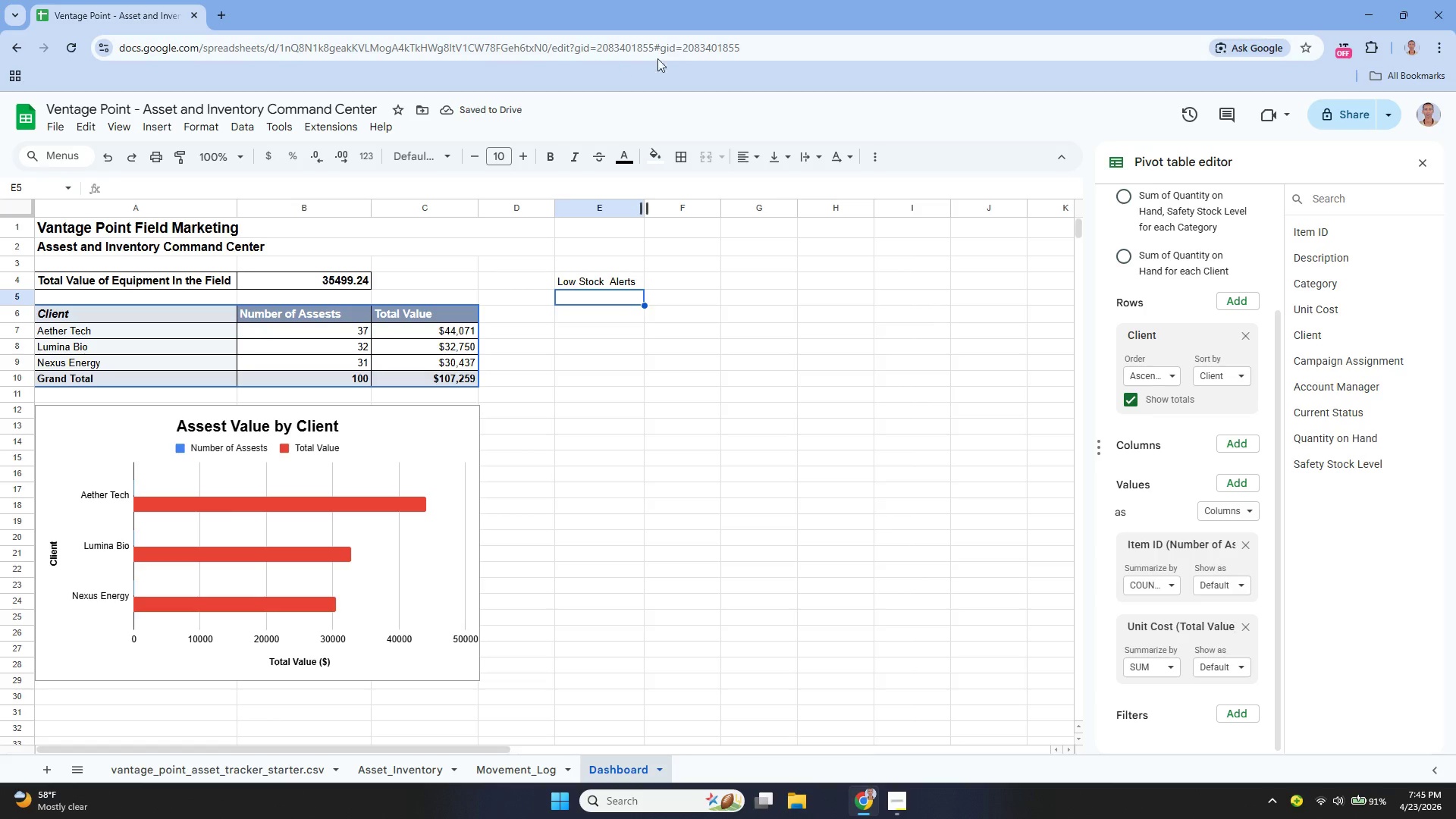 
left_click([1431, 165])
 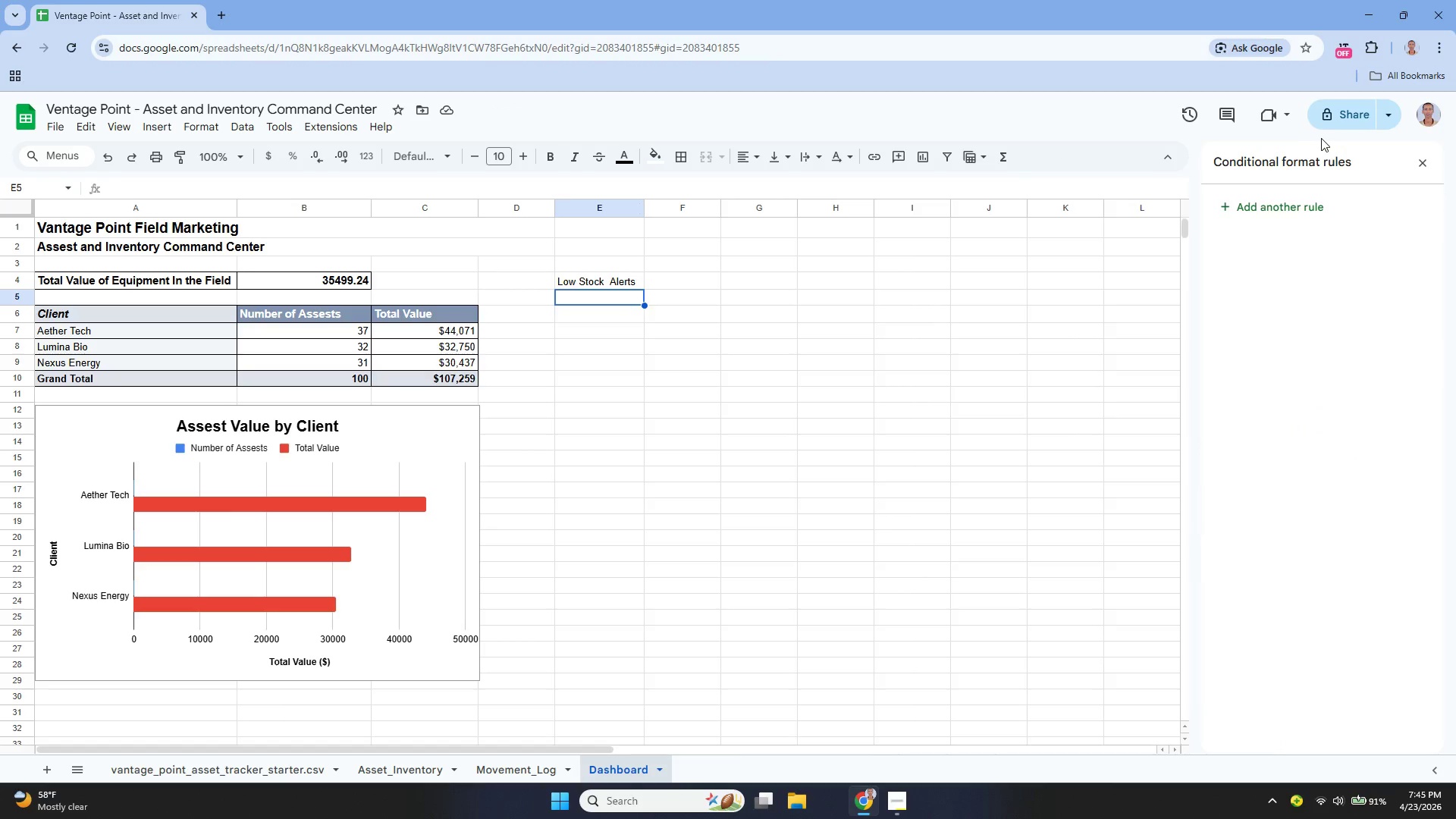 
left_click([1423, 171])
 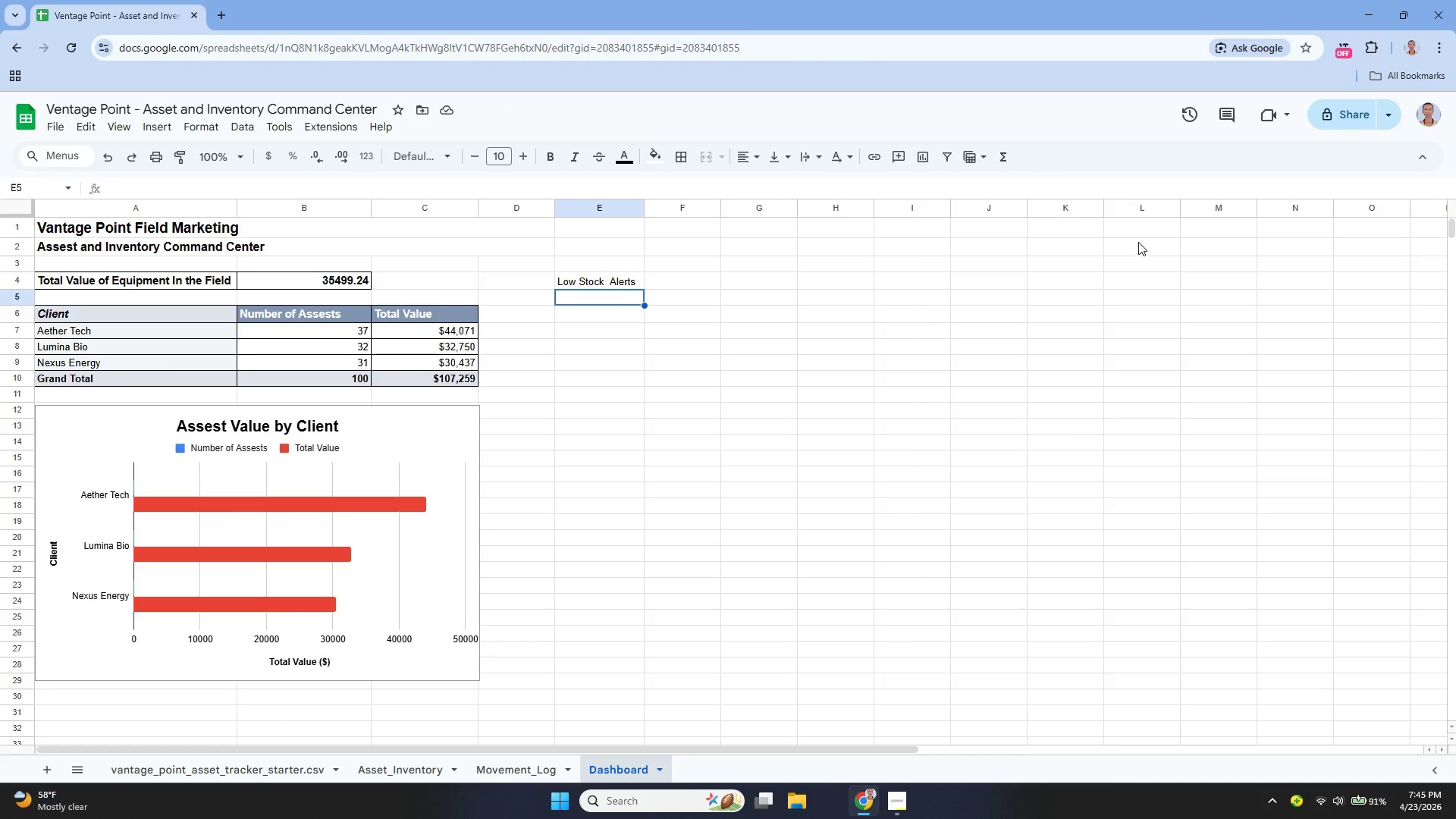 
key(ArrowUp)
 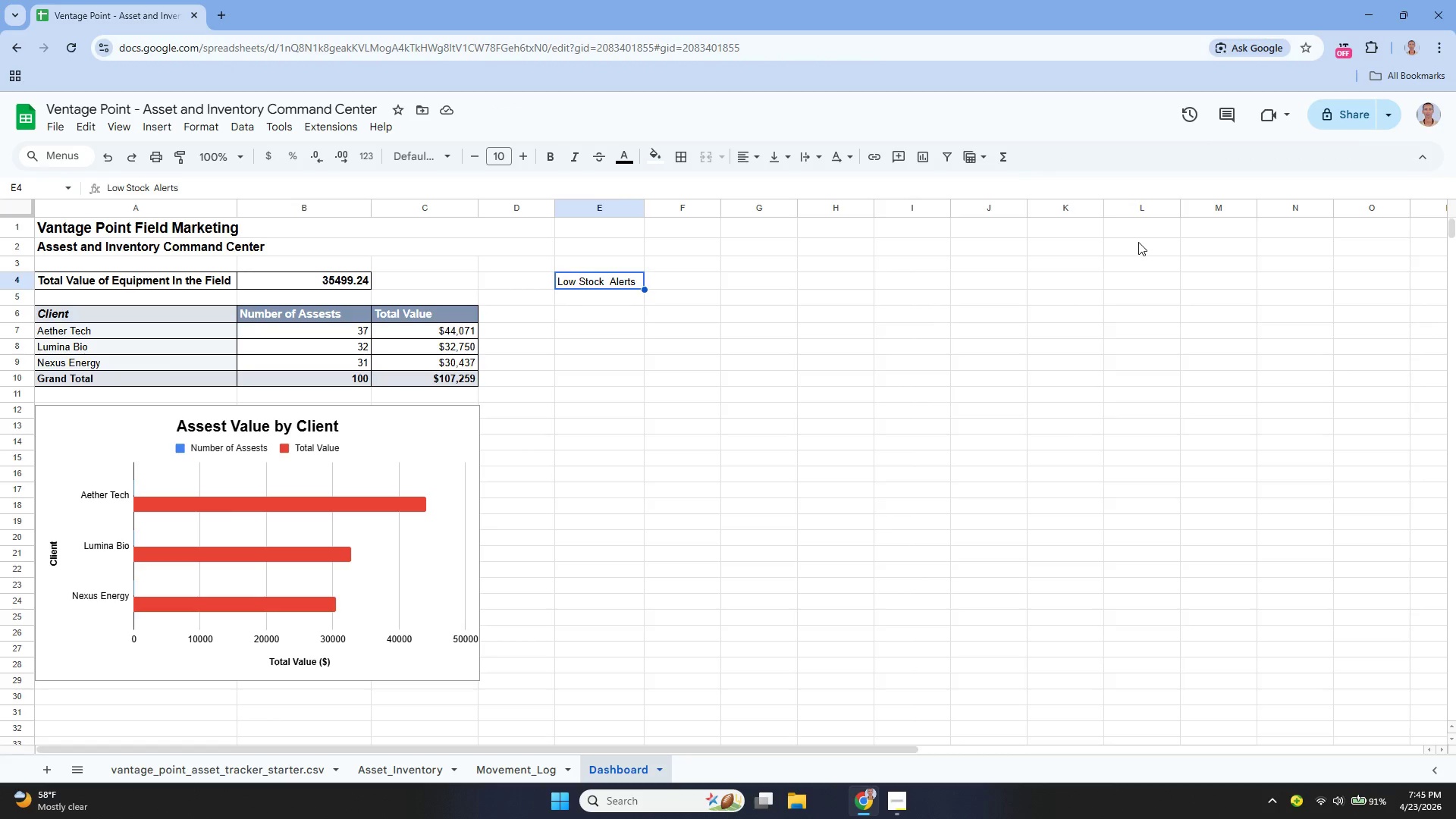 
key(ArrowRight)
 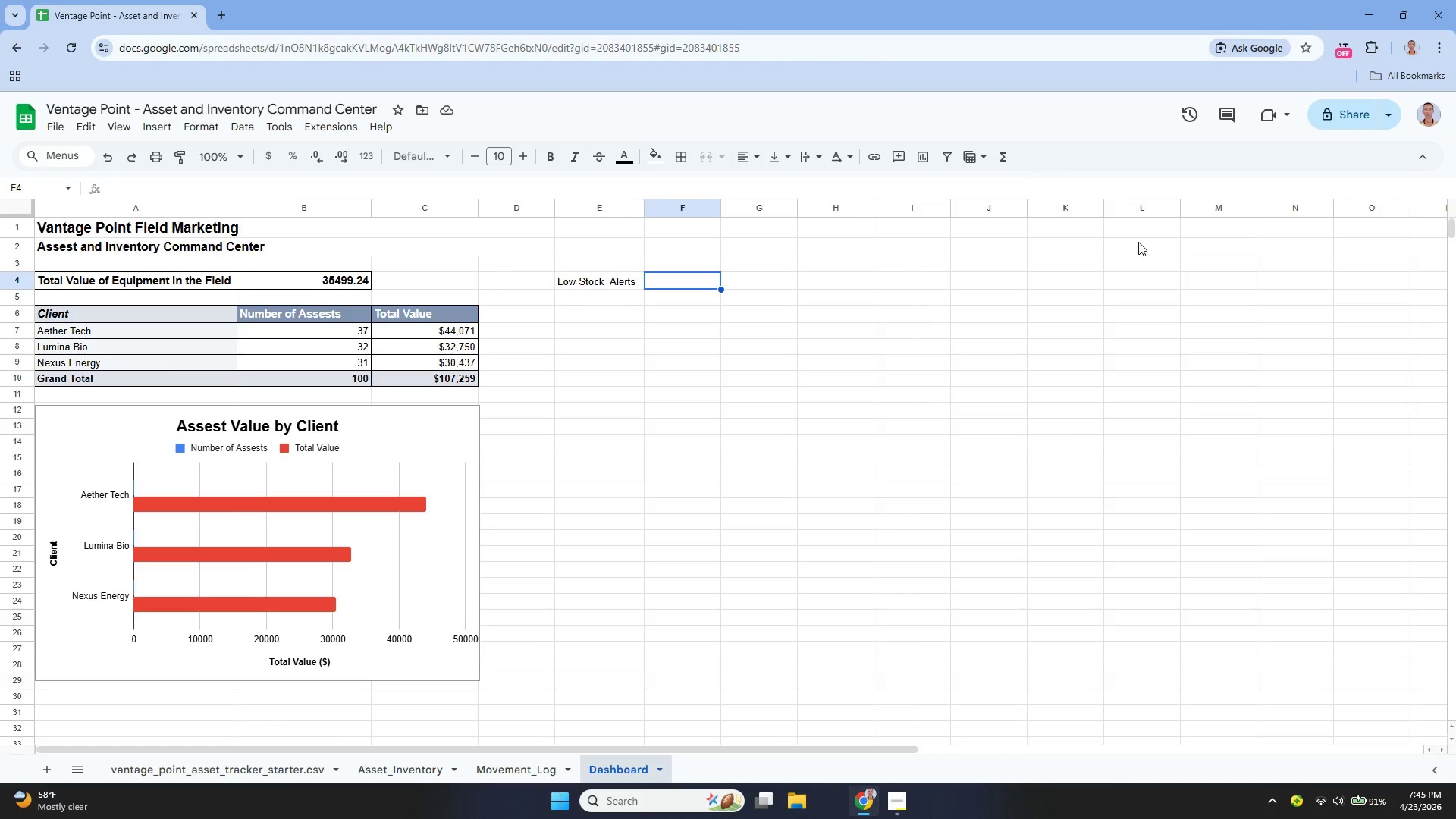 
key(ArrowDown)
 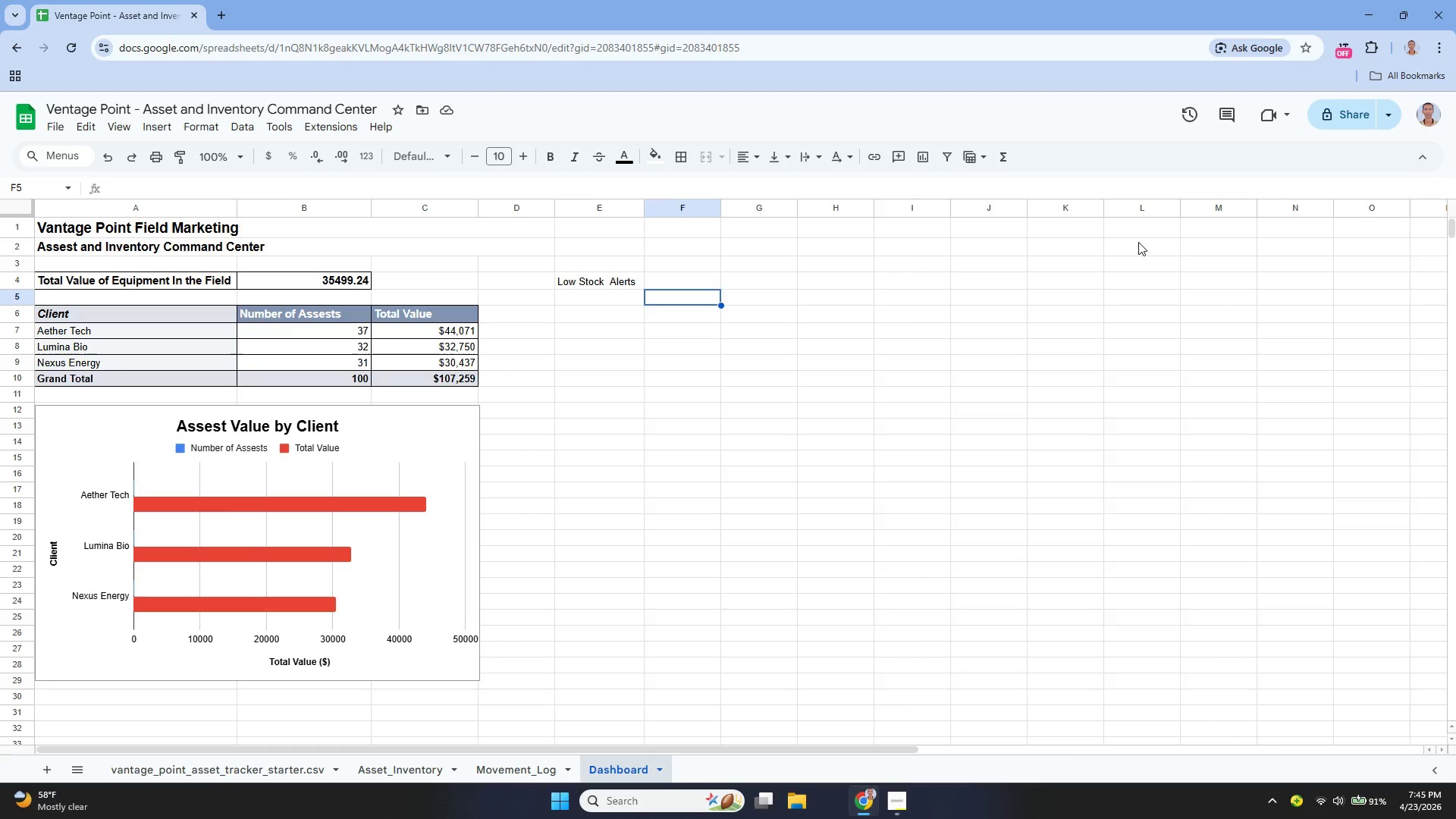 
key(ArrowLeft)
 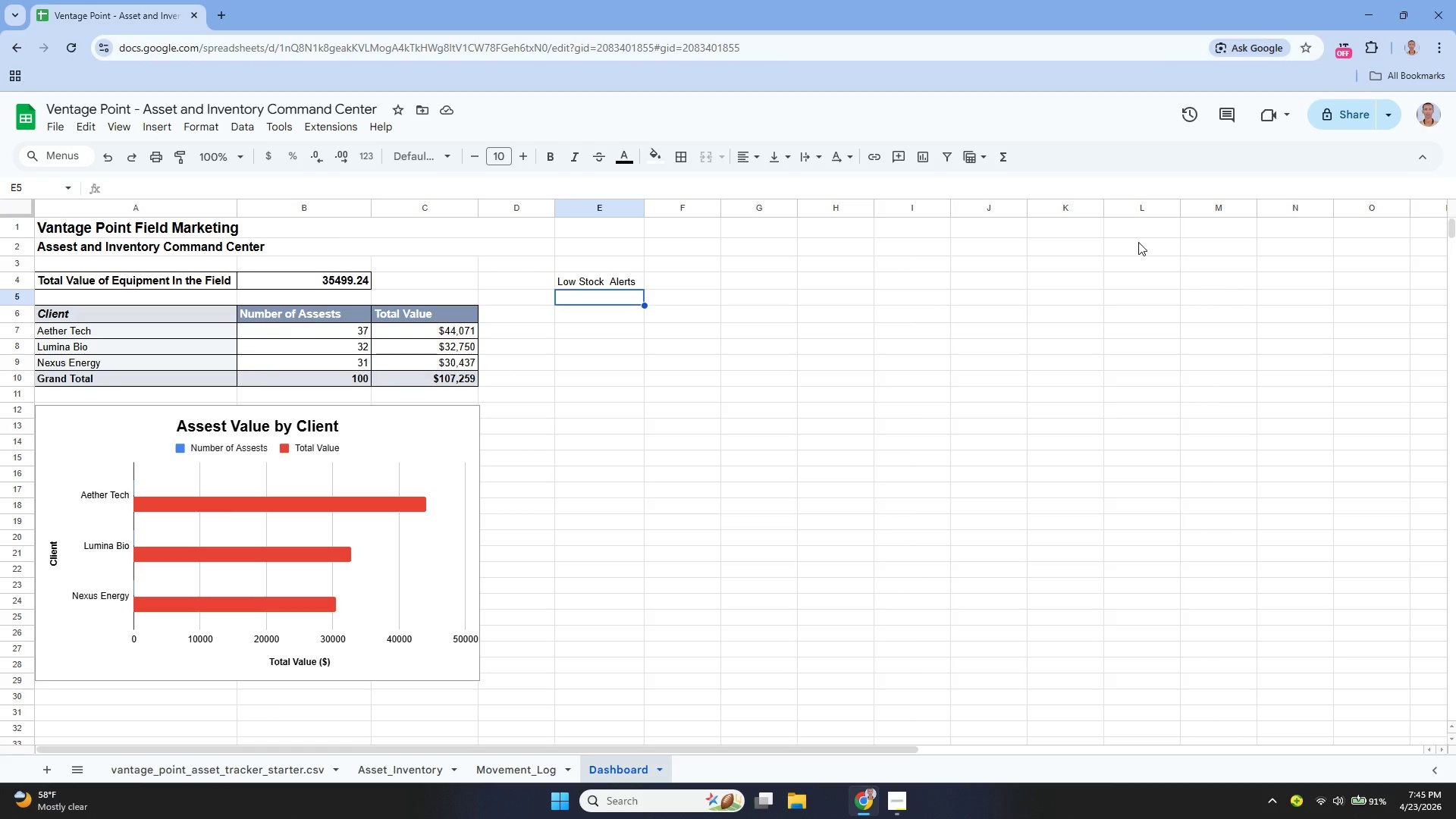 
key(Enter)
 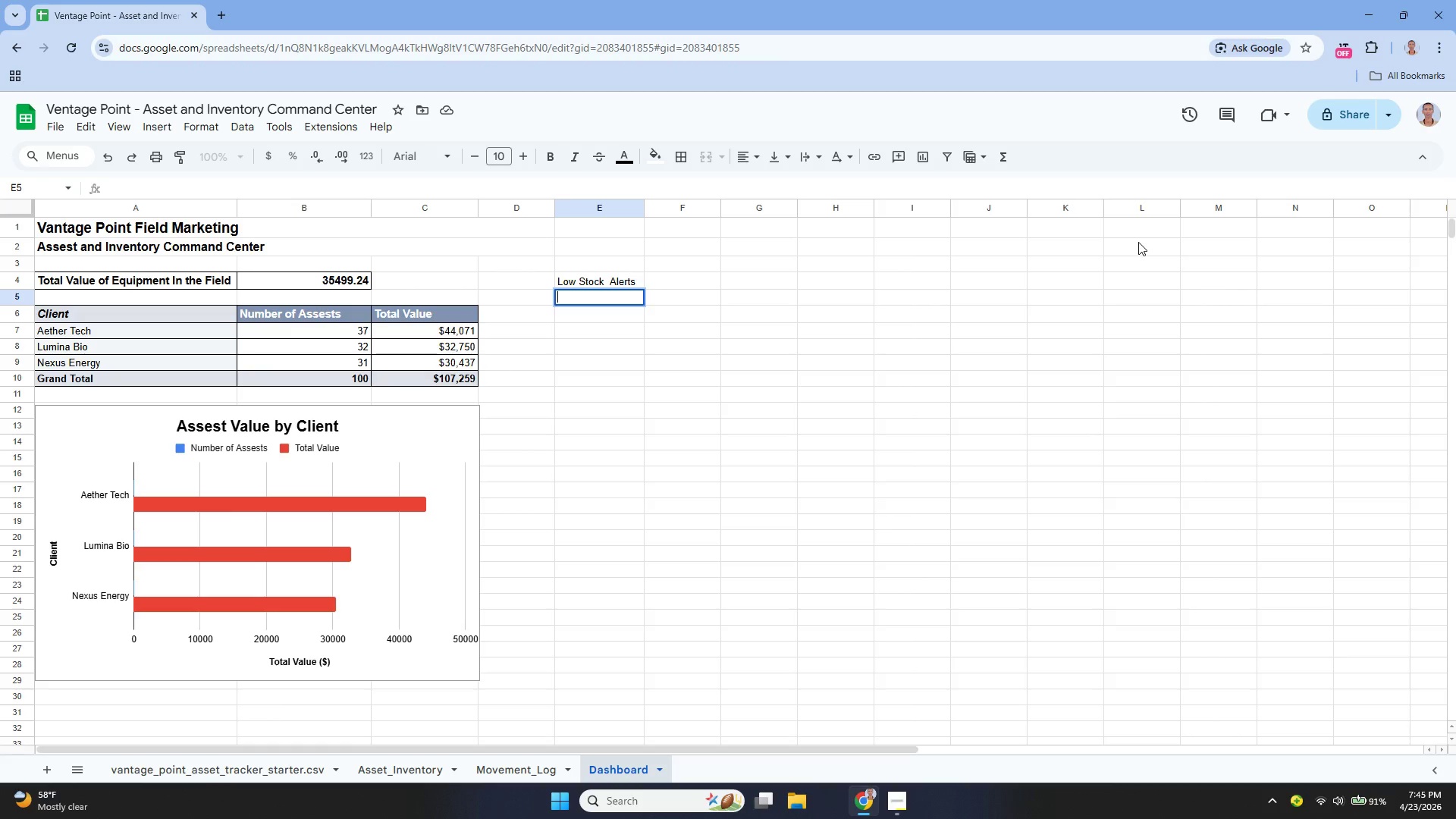 
type(Item ID)
key(Tab)
type(Description)
key(Tab)
type(Quantity On Jand)
key(Backspace)
key(Backspace)
key(Backspace)
key(Backspace)
type(Hand)
key(Tab)
type(Safety Stock Level)
 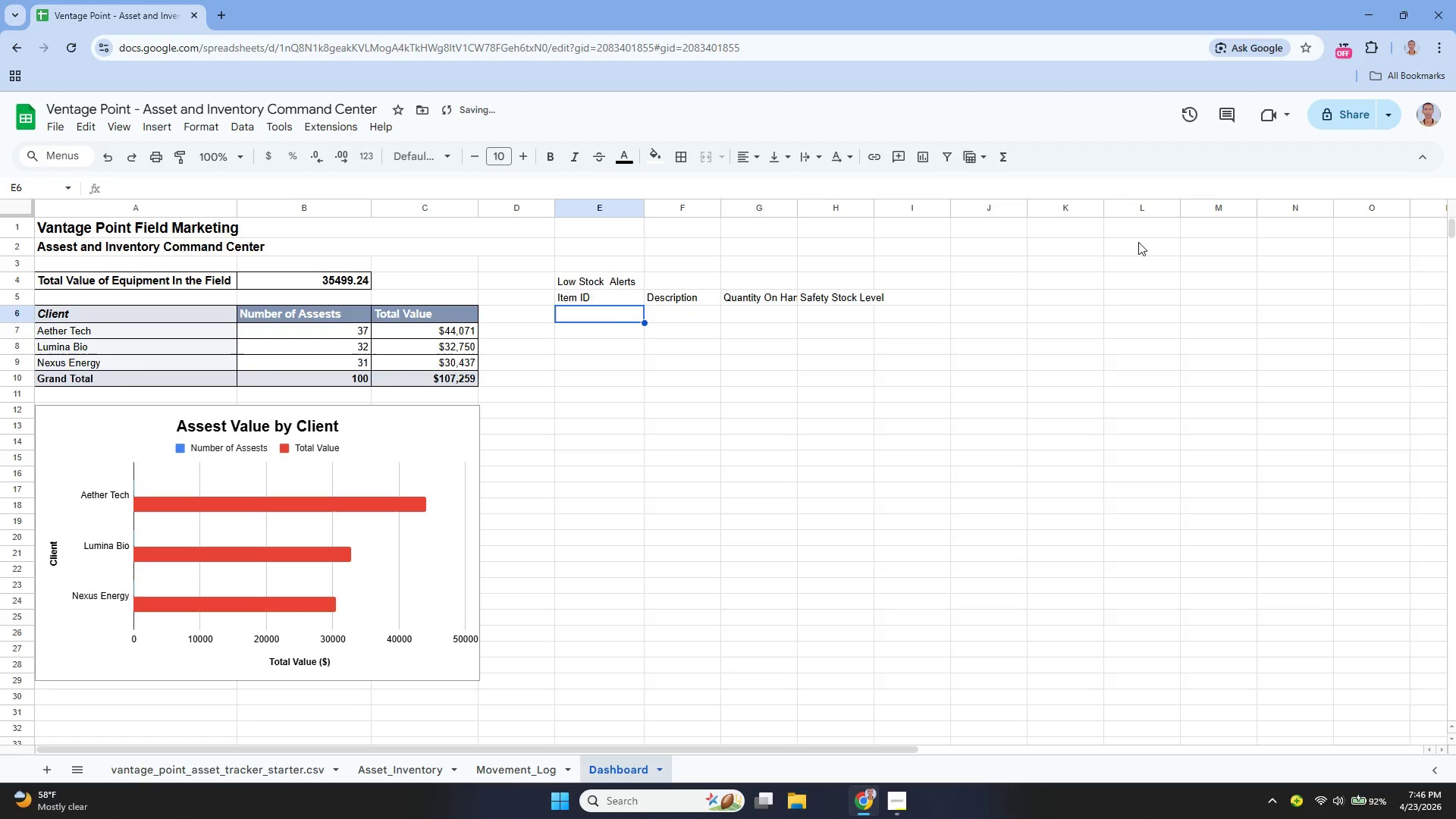 
 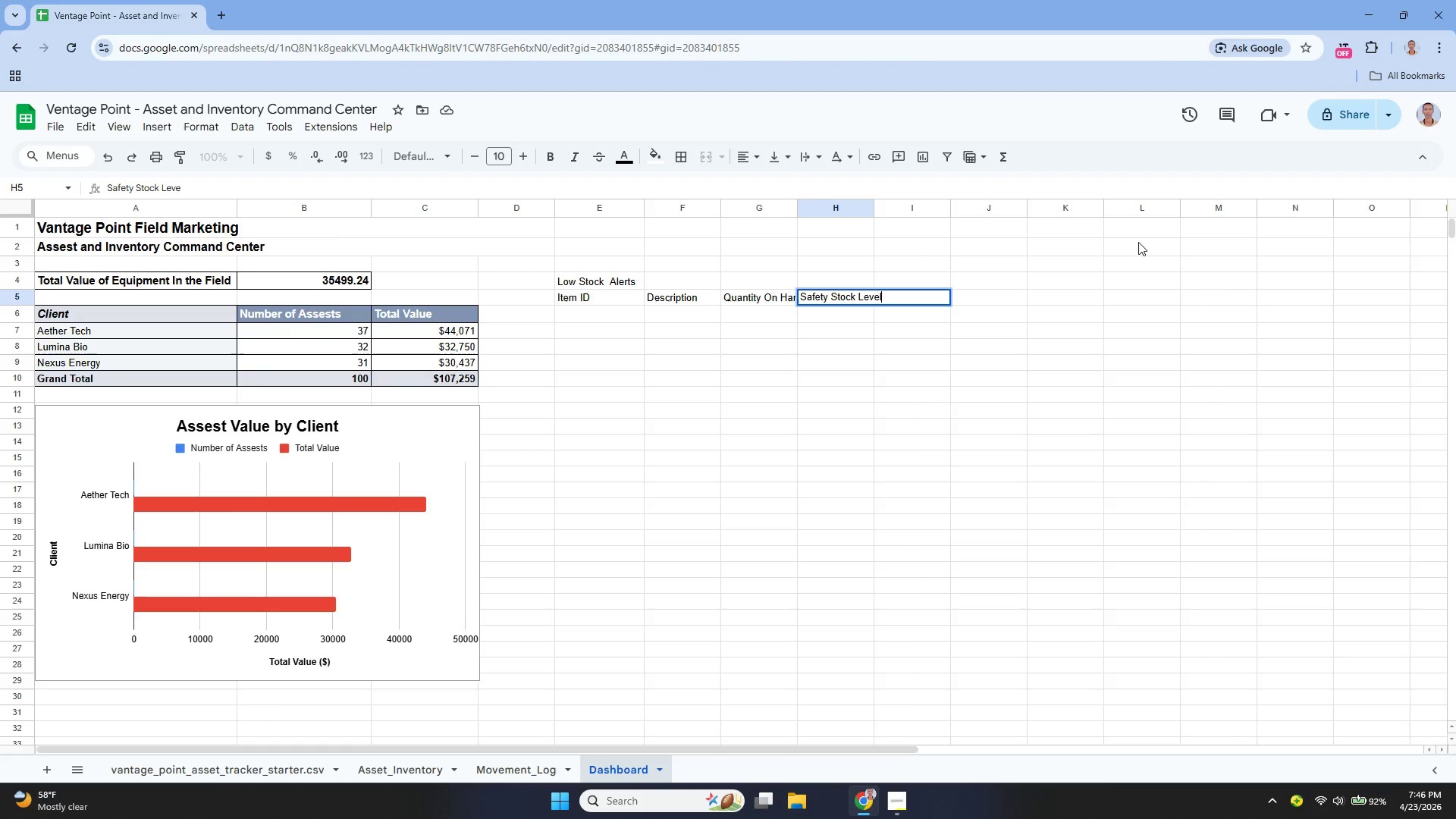 
key(Enter)
 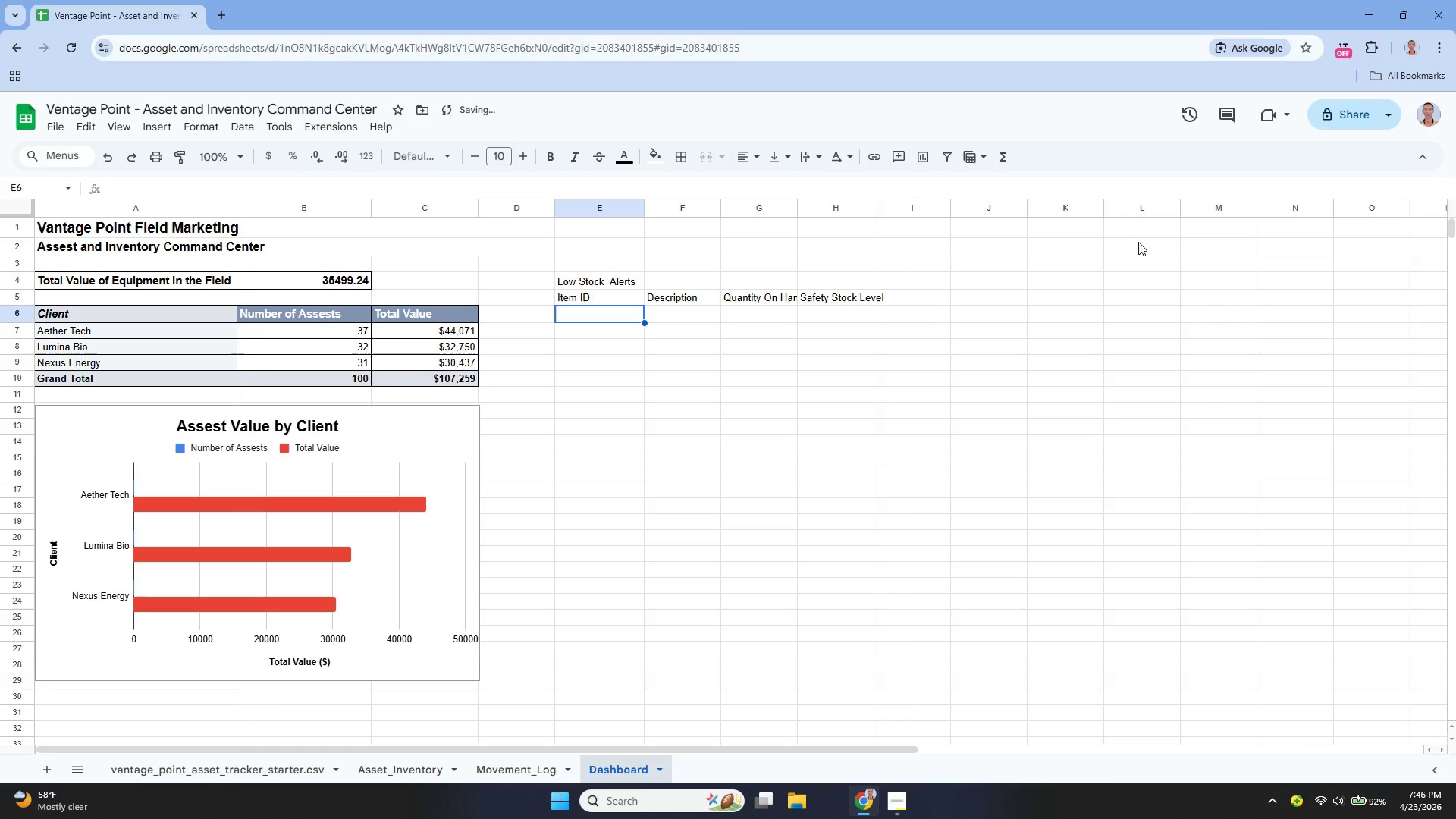 
key(ArrowUp)
 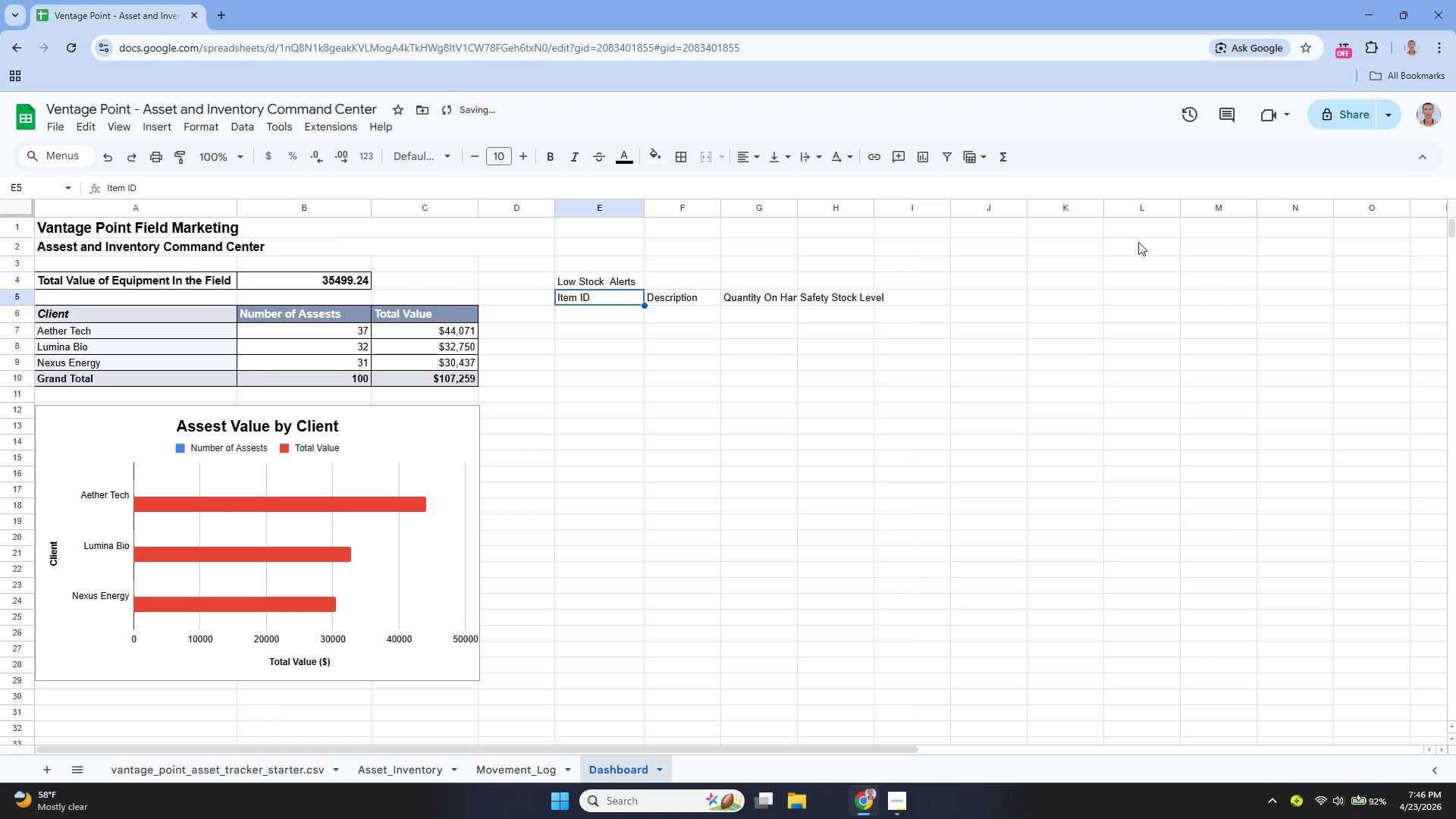 
key(ArrowRight)
 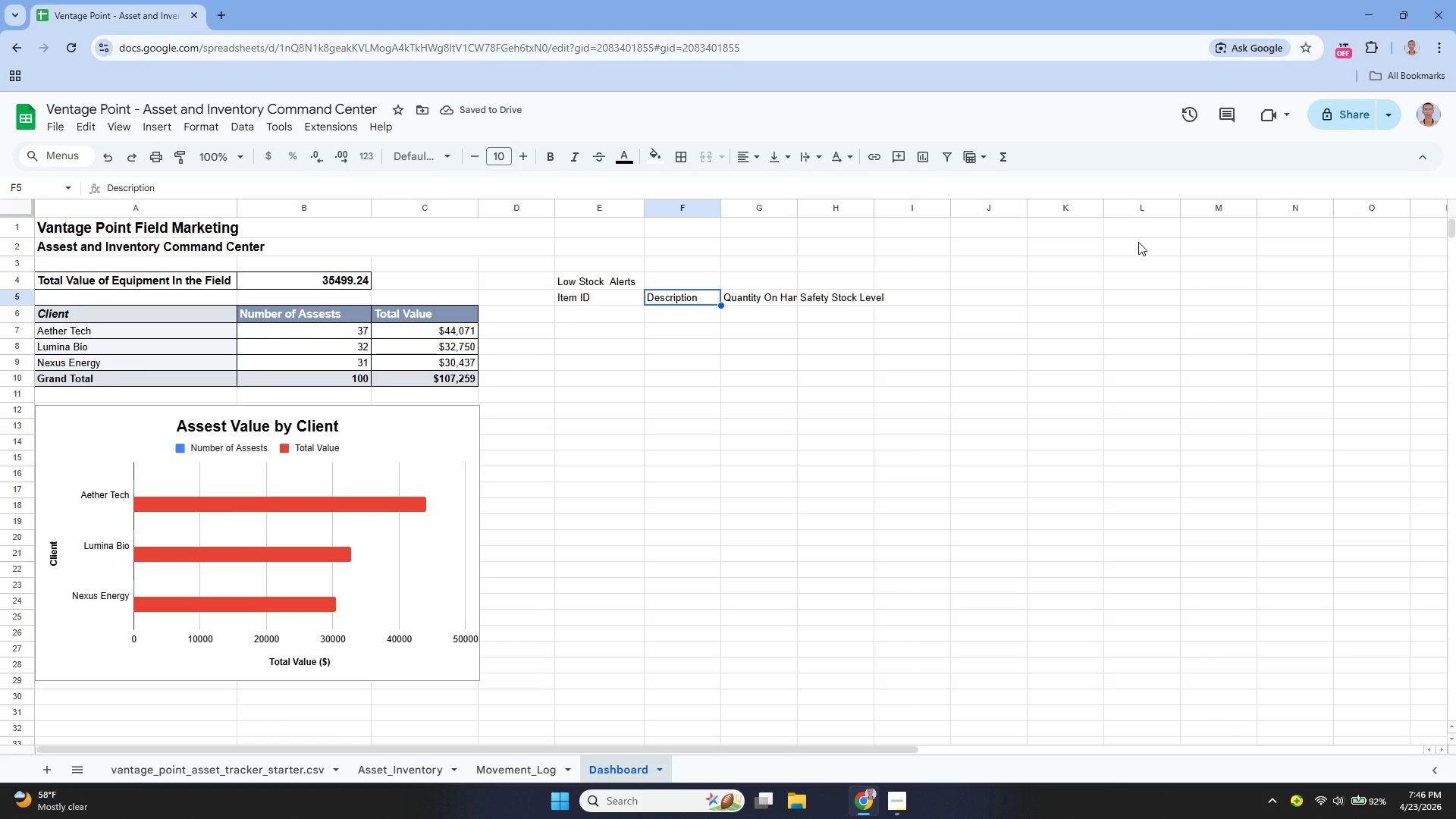 
key(ArrowRight)
 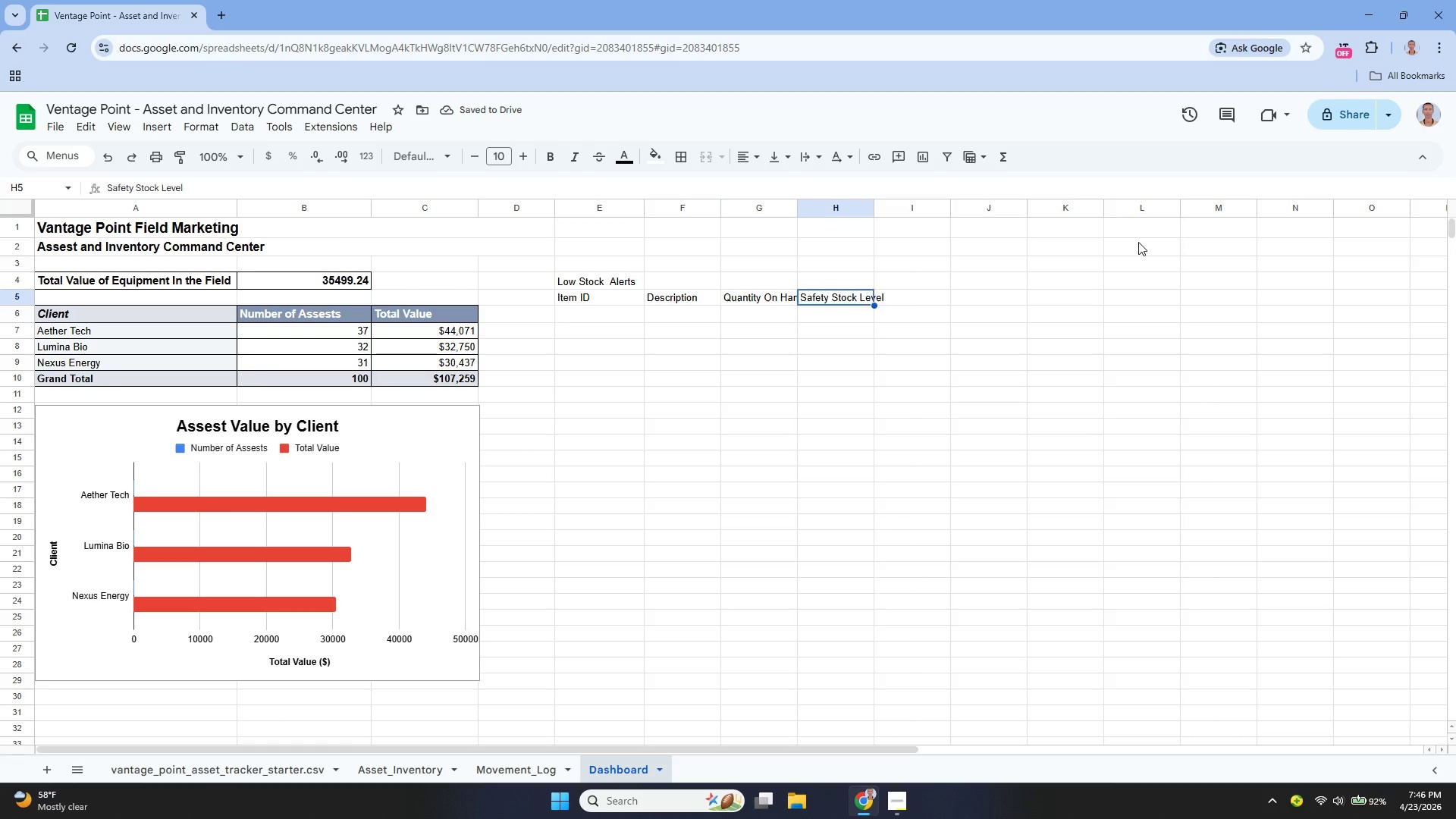 
key(ArrowRight)
 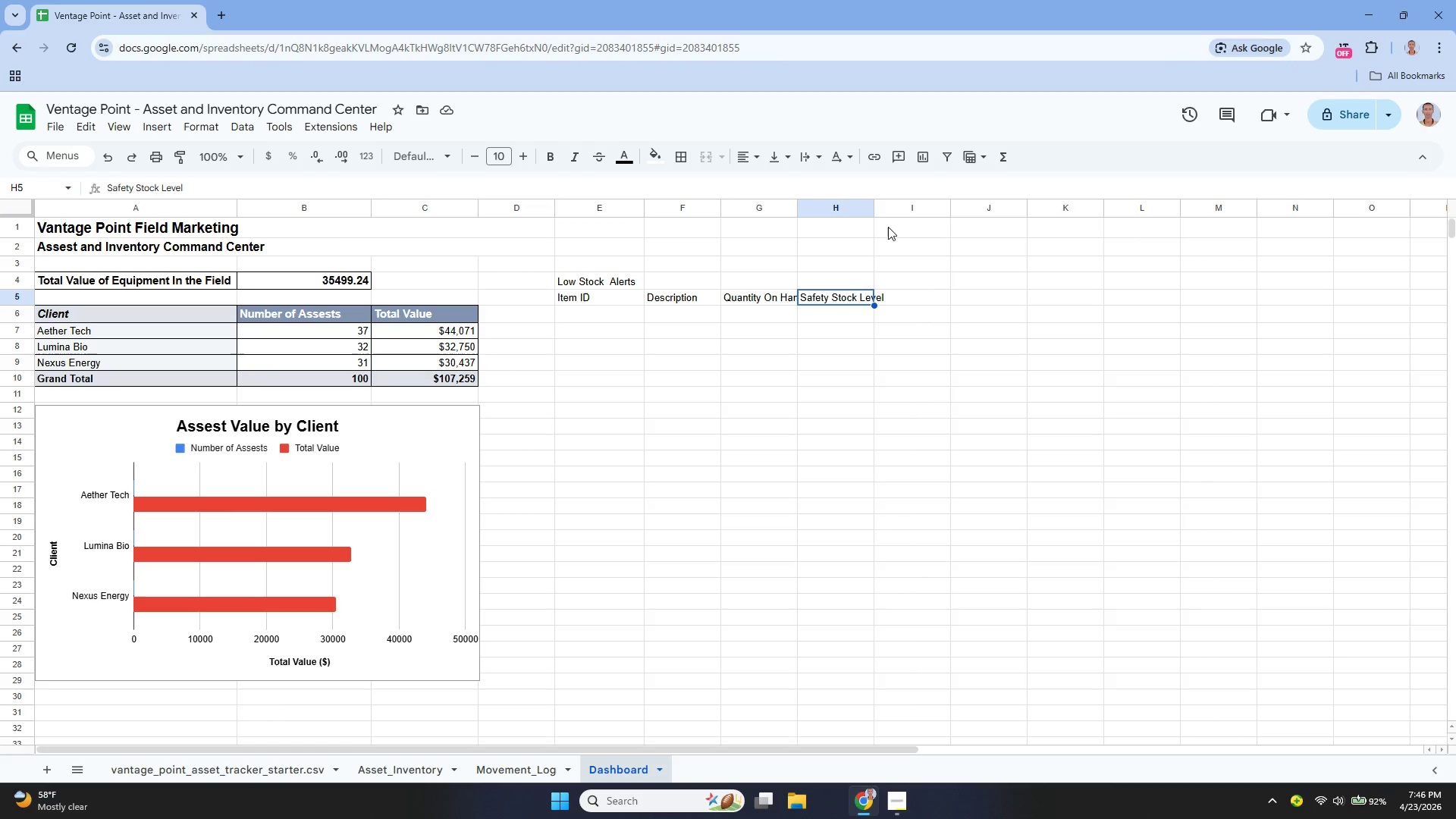 
left_click_drag(start_coordinate=[873, 202], to_coordinate=[891, 211])
 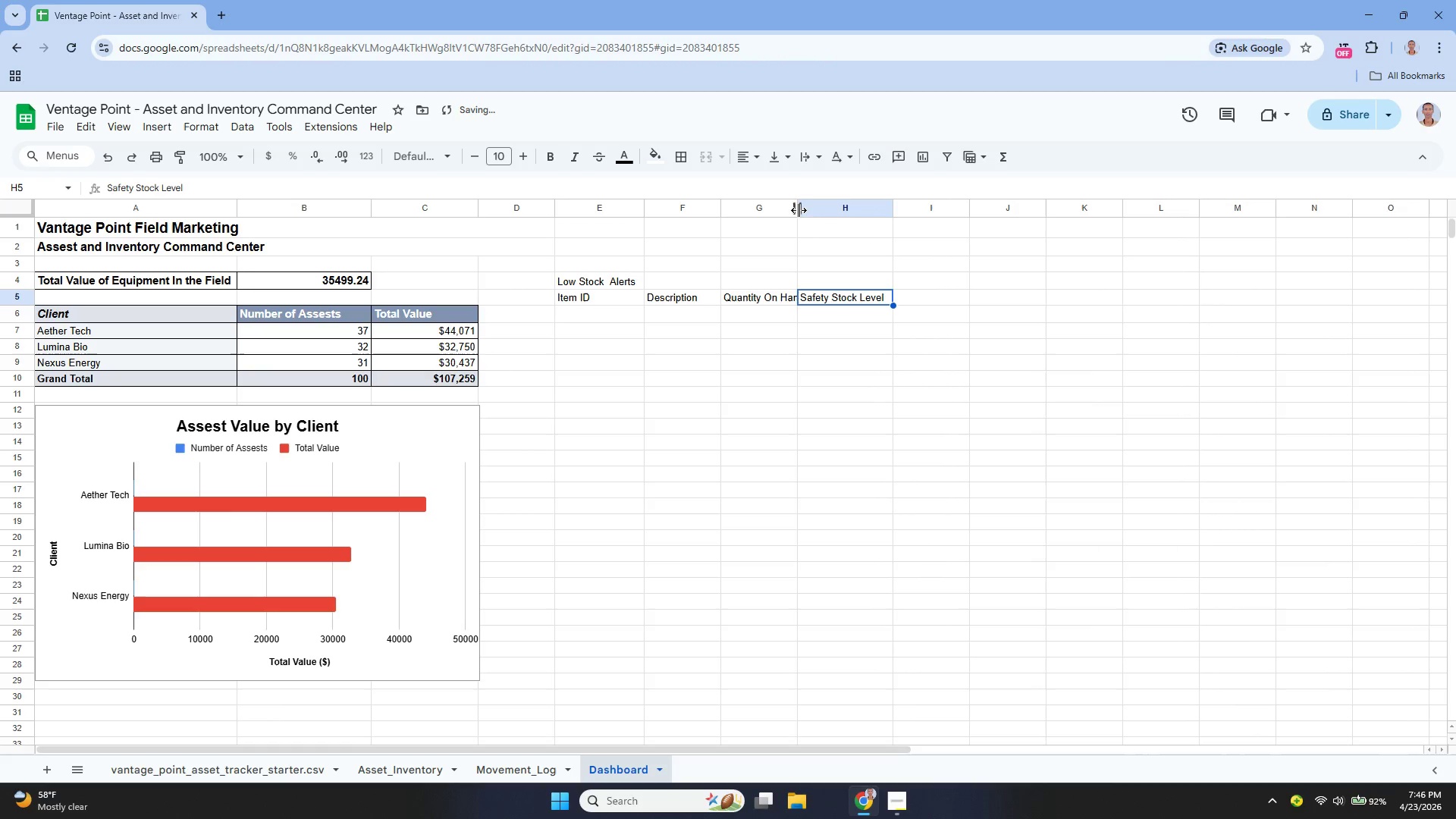 
left_click_drag(start_coordinate=[797, 206], to_coordinate=[812, 224])
 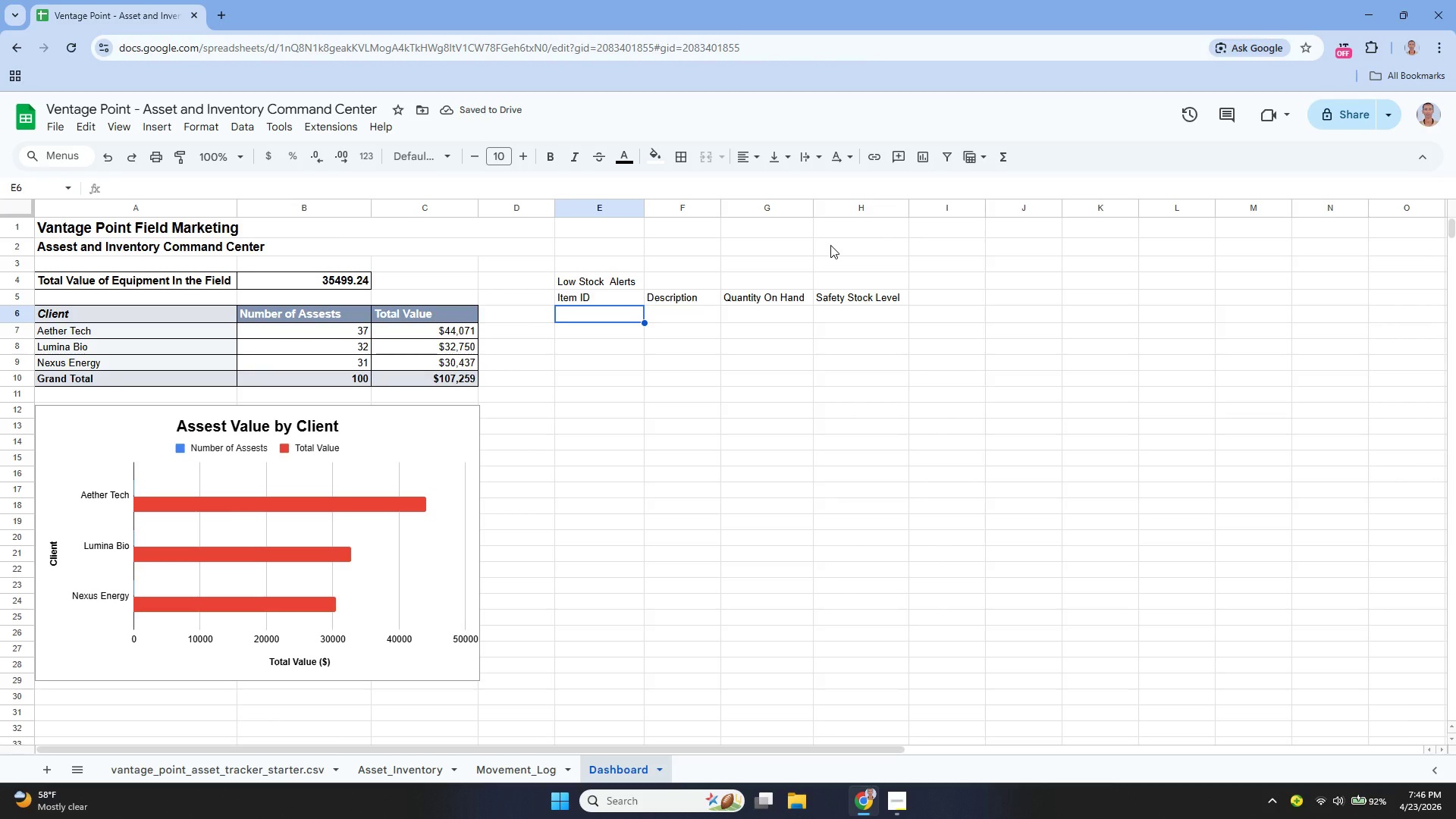 
wait(5.42)
 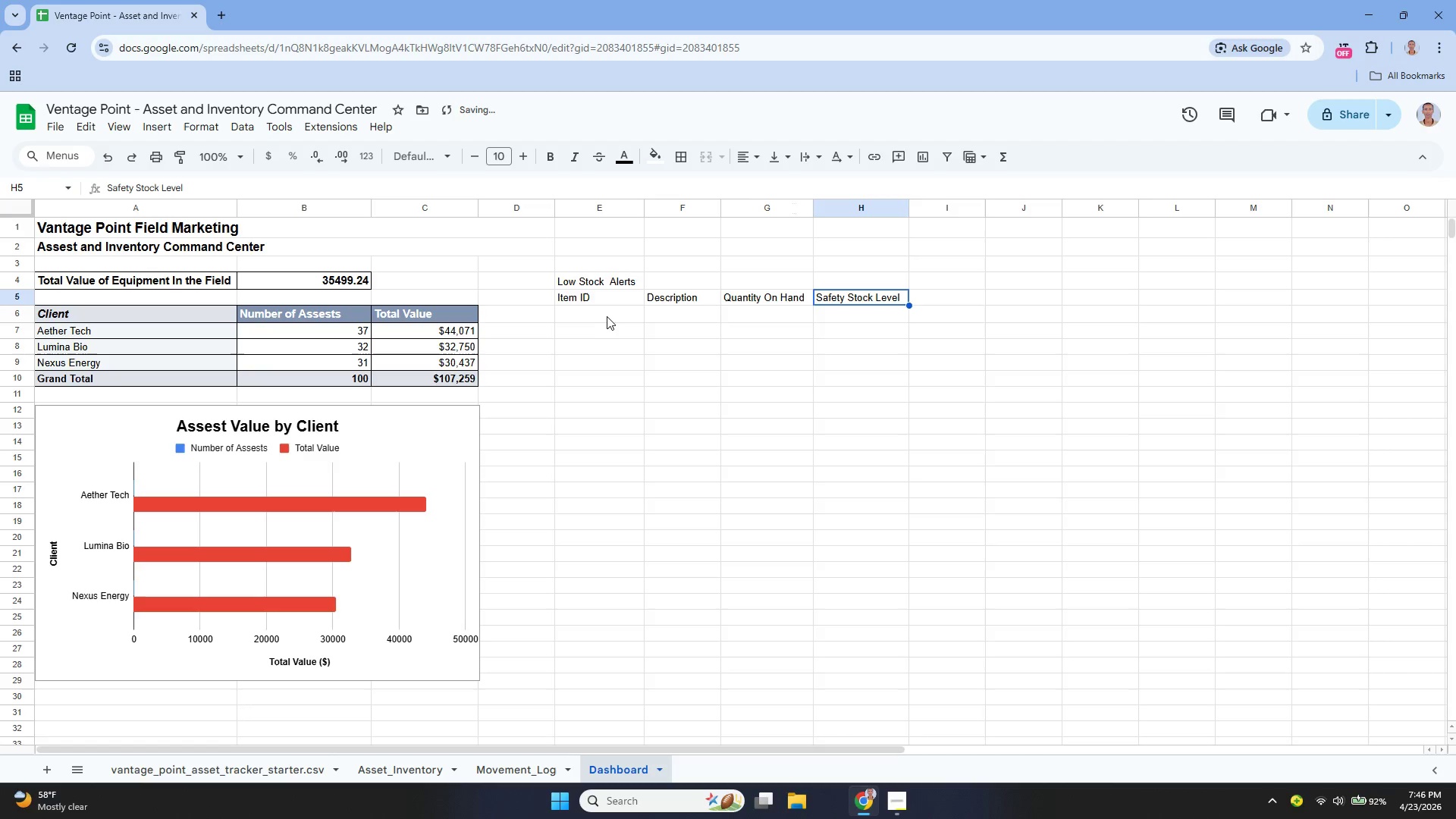 
key(Enter)
 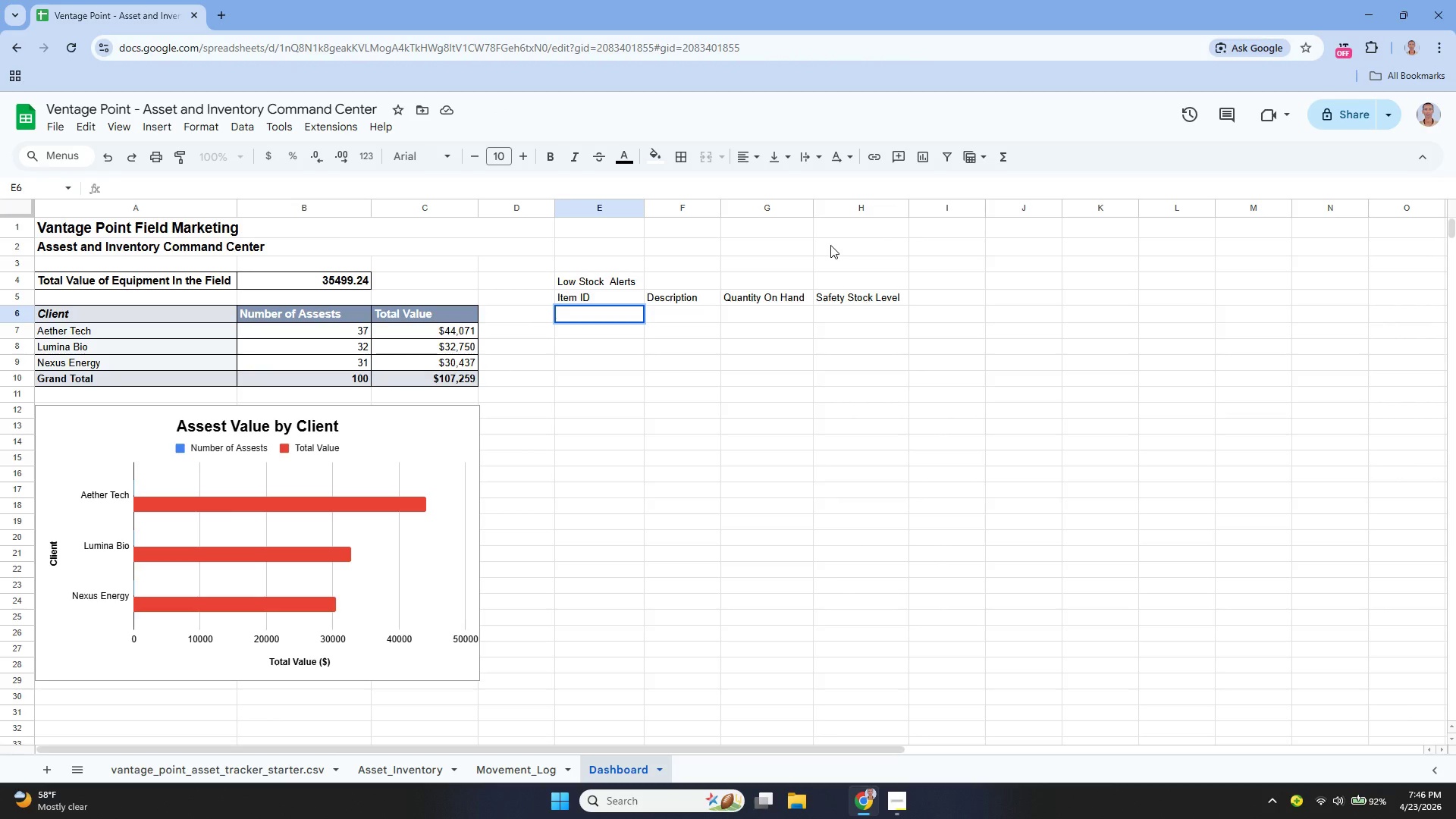 
type(=FILTER)
 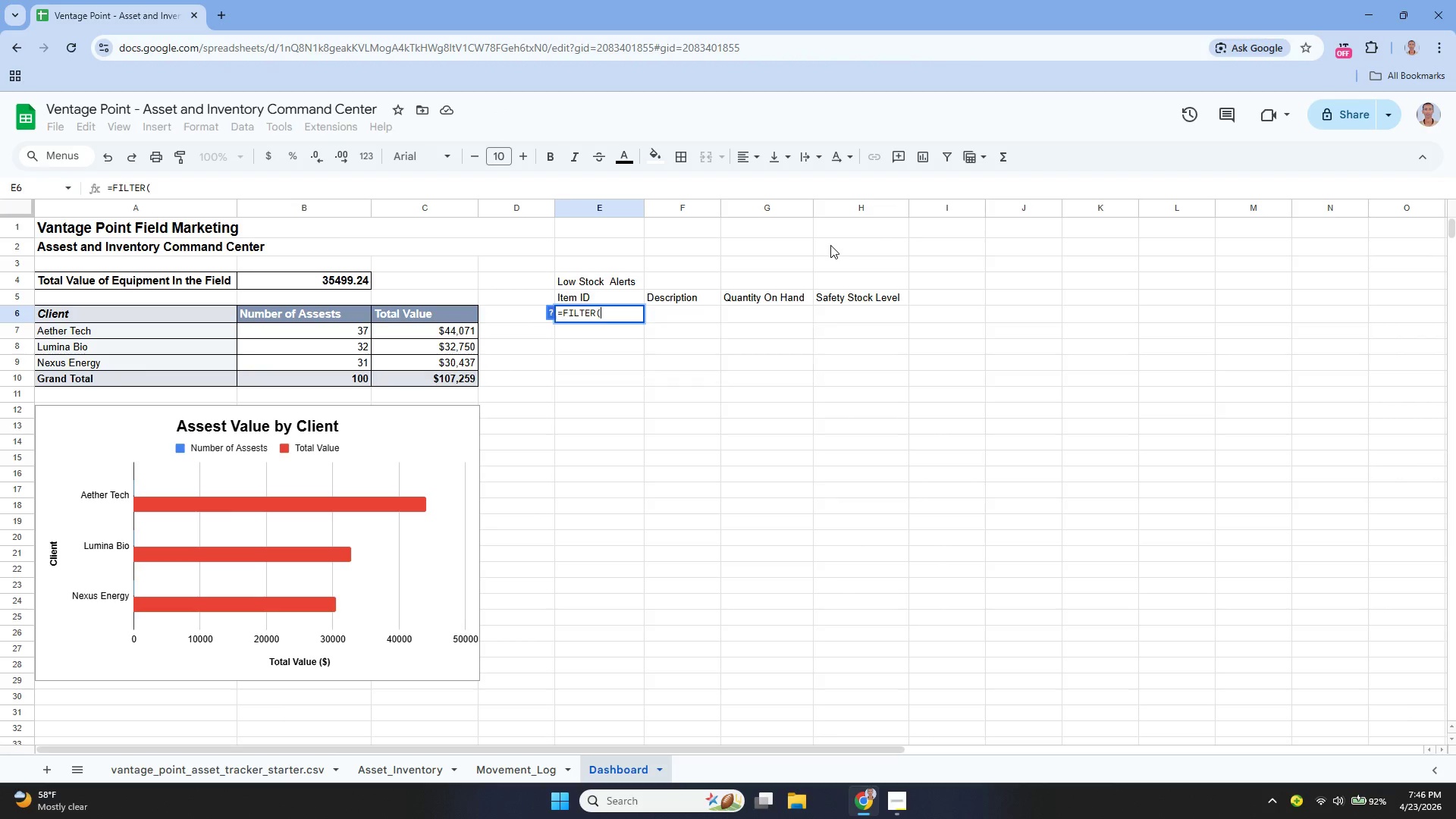 
 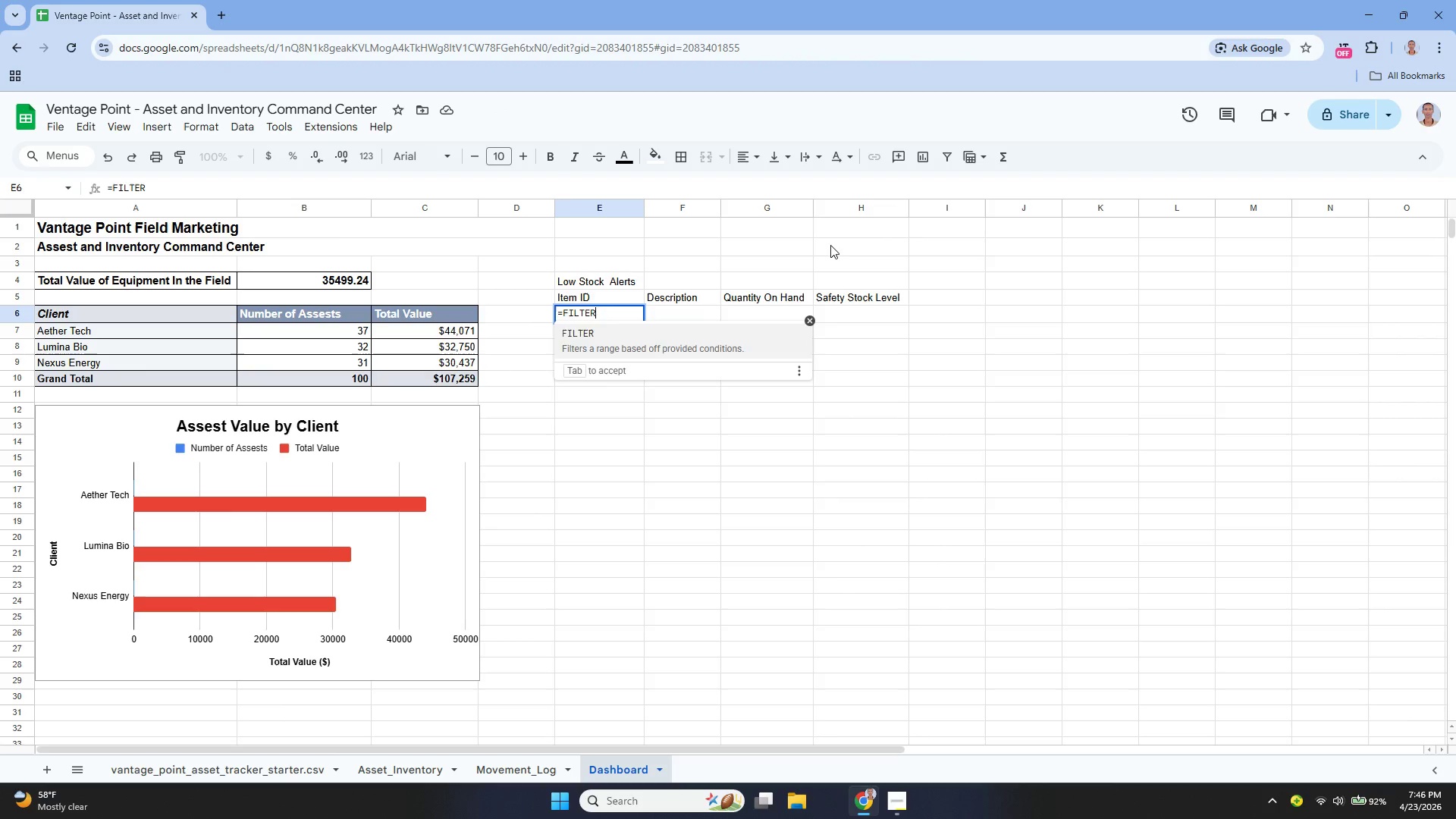 
key(Enter)
 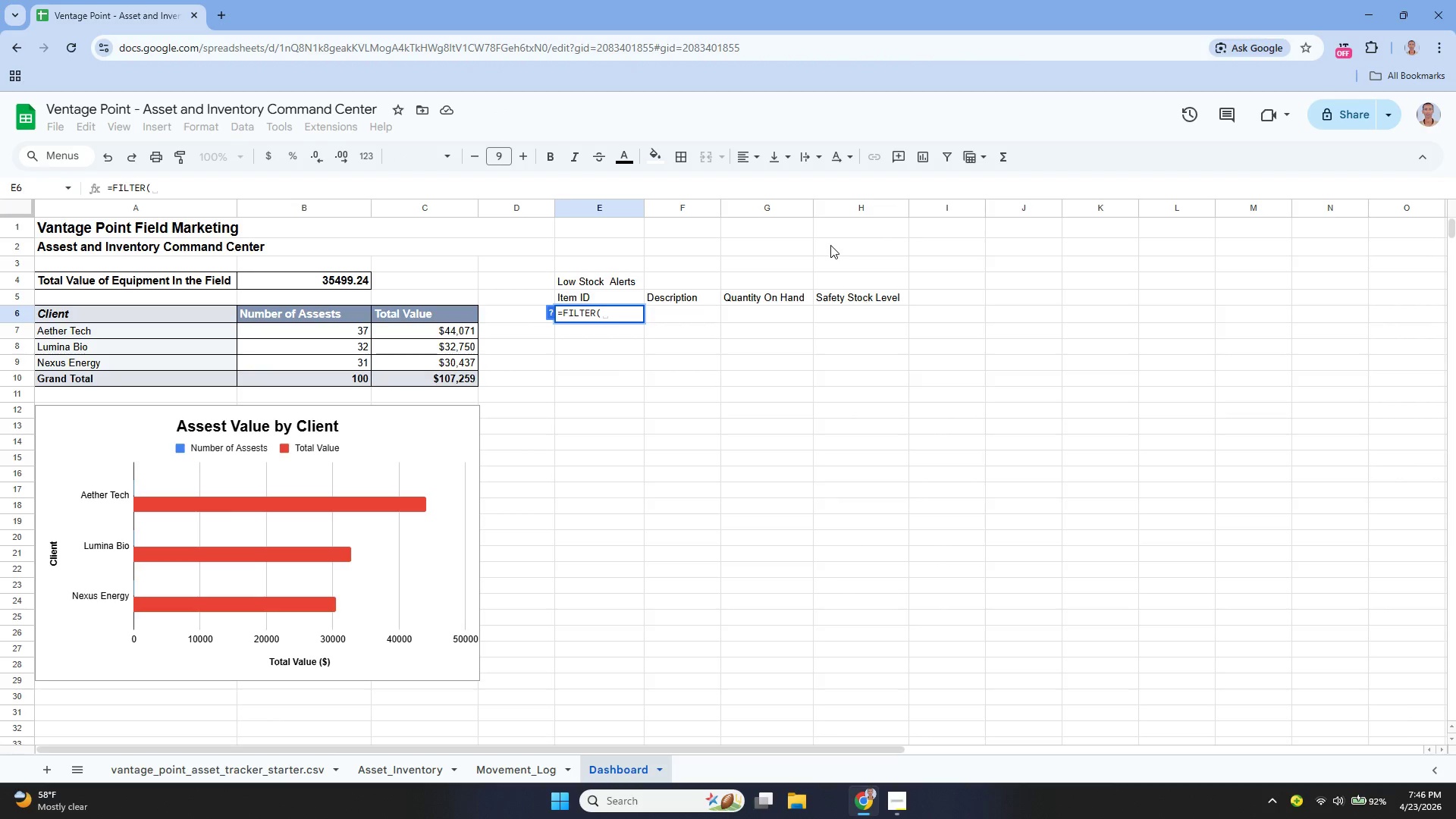 
type(Assest_Inventory!A2:A1011)
key(Backspace)
type(, A)
 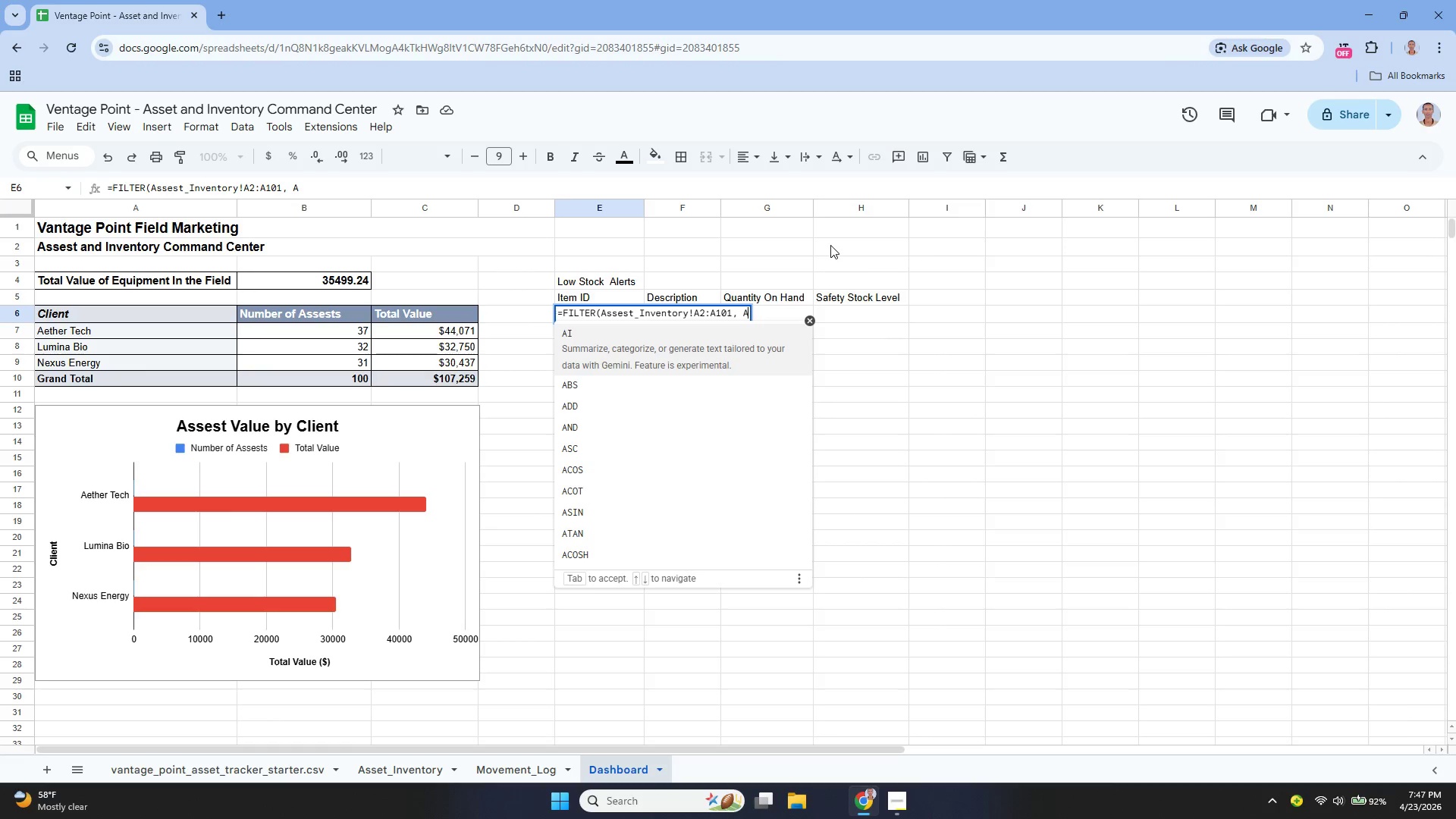 
hold_key(key=ArrowLeft, duration=1.12)
 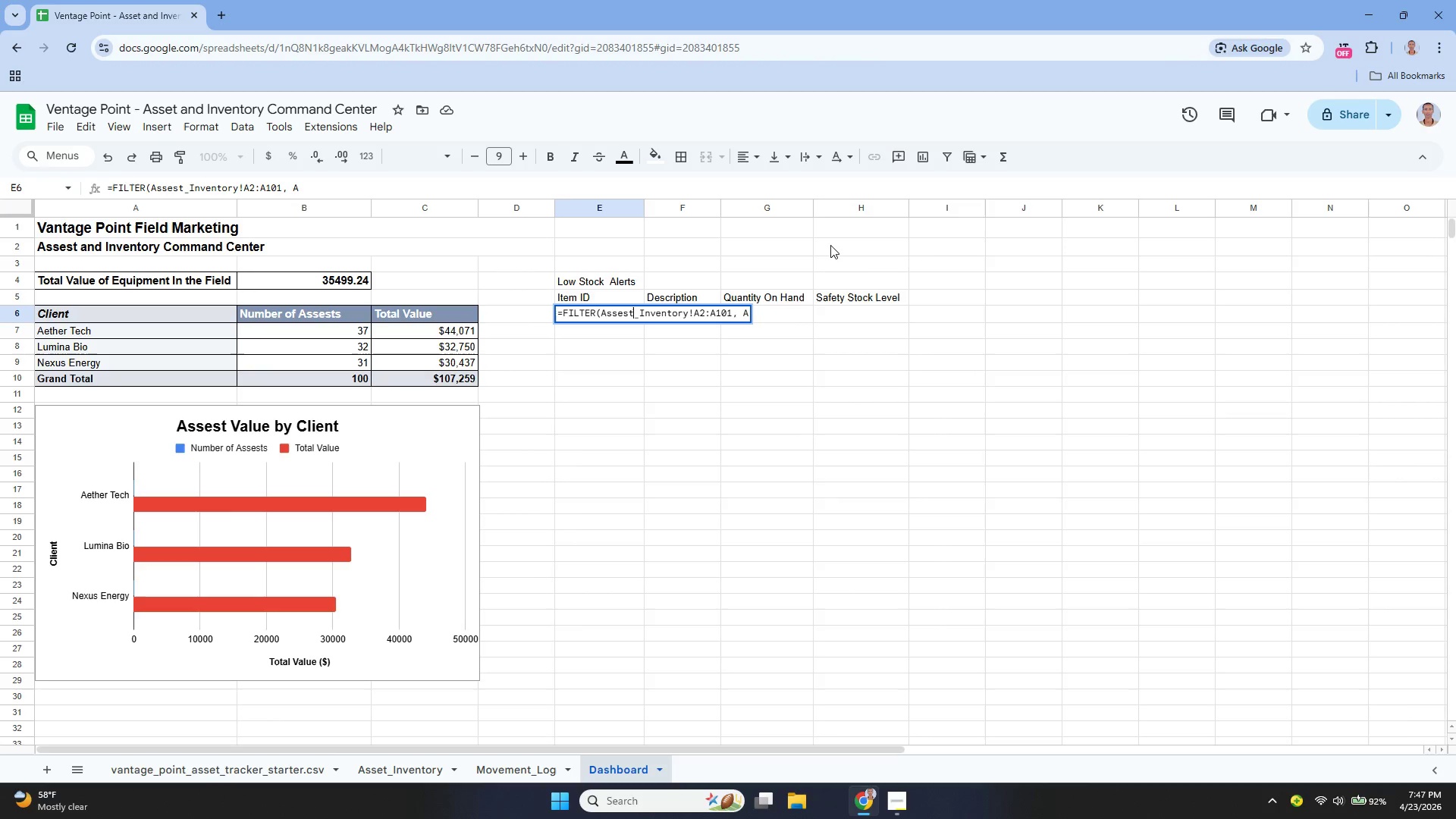 
key(ArrowLeft)
 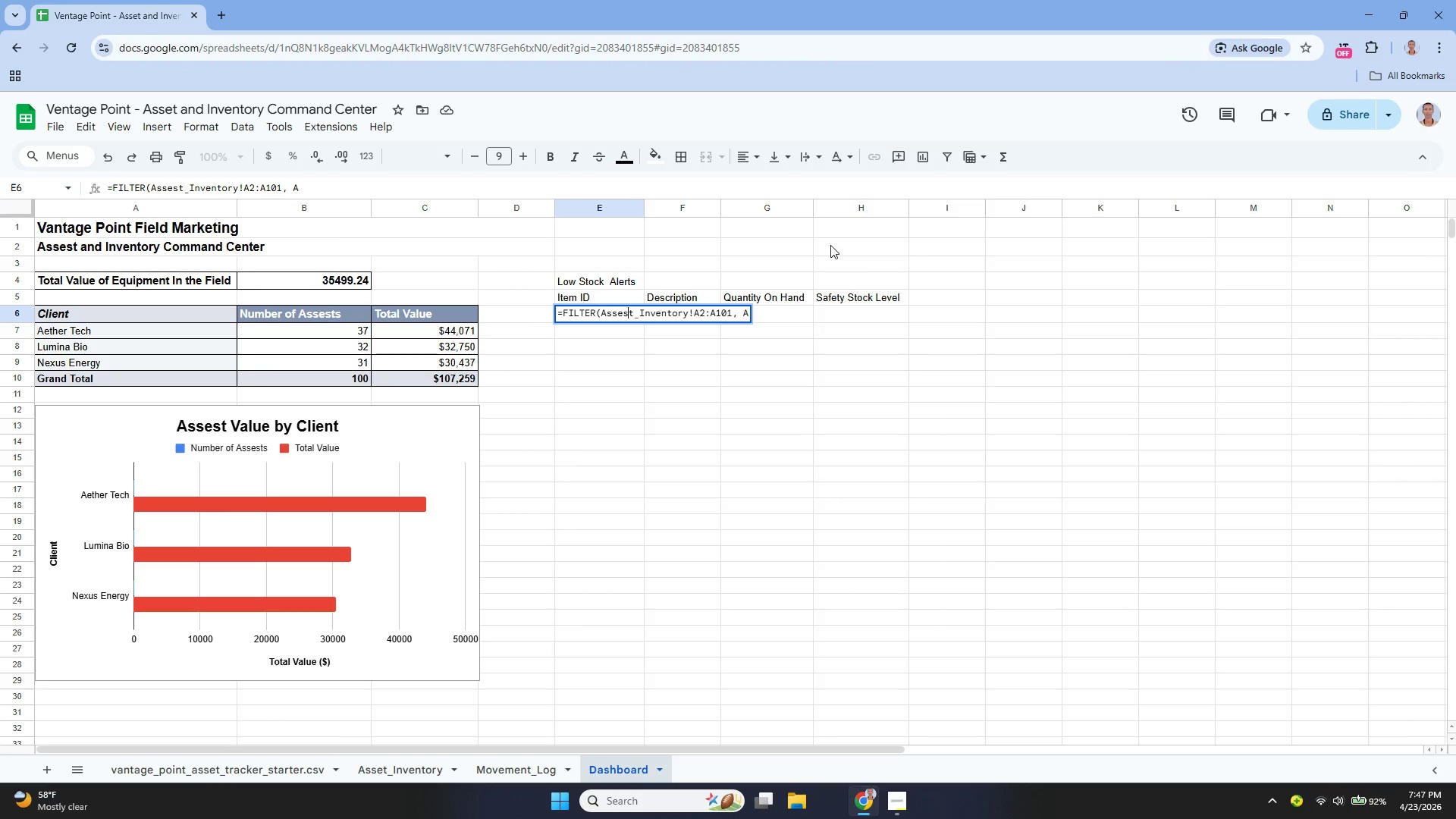 
key(Backspace)
 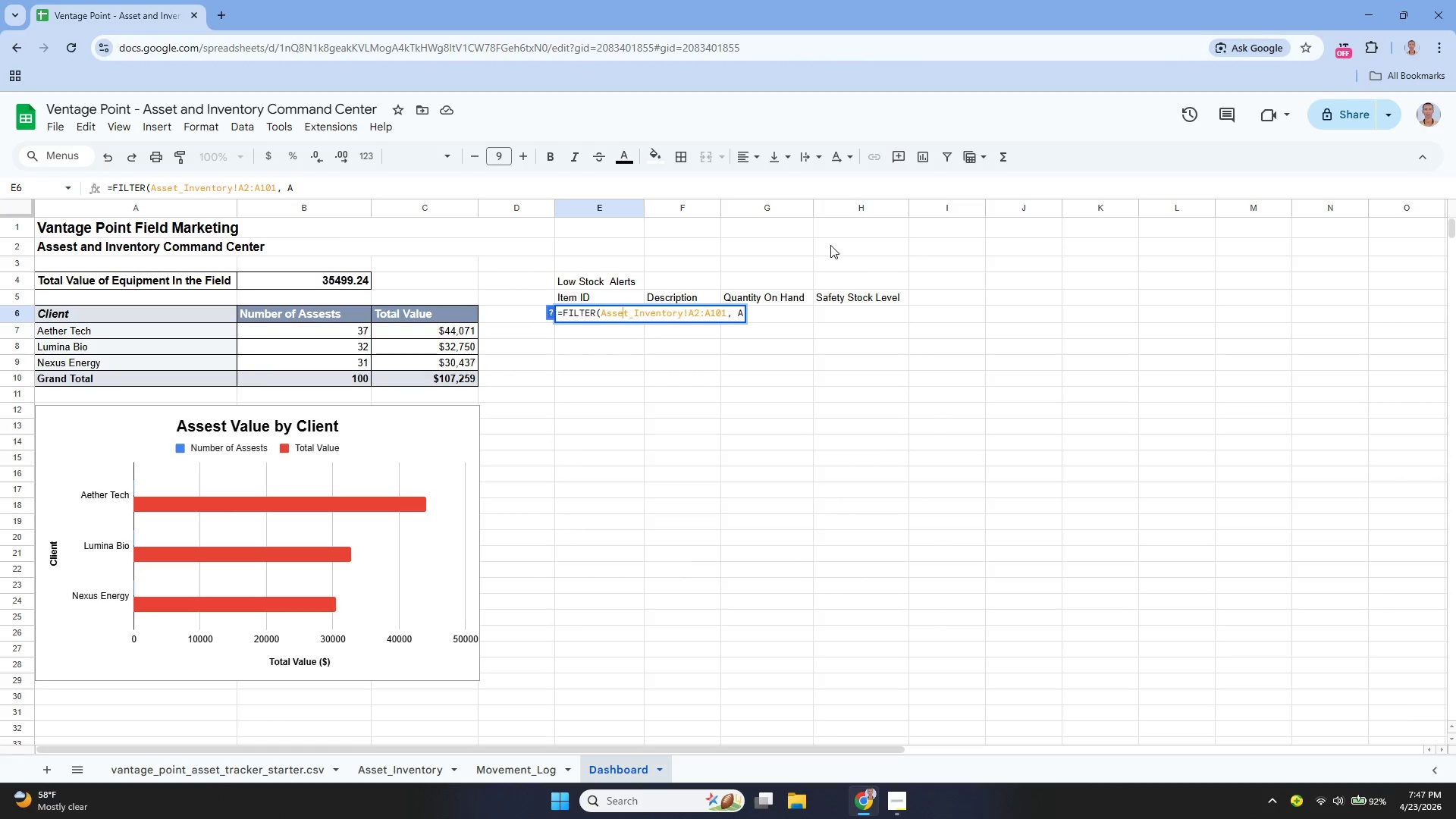 
key(ArrowDown)
 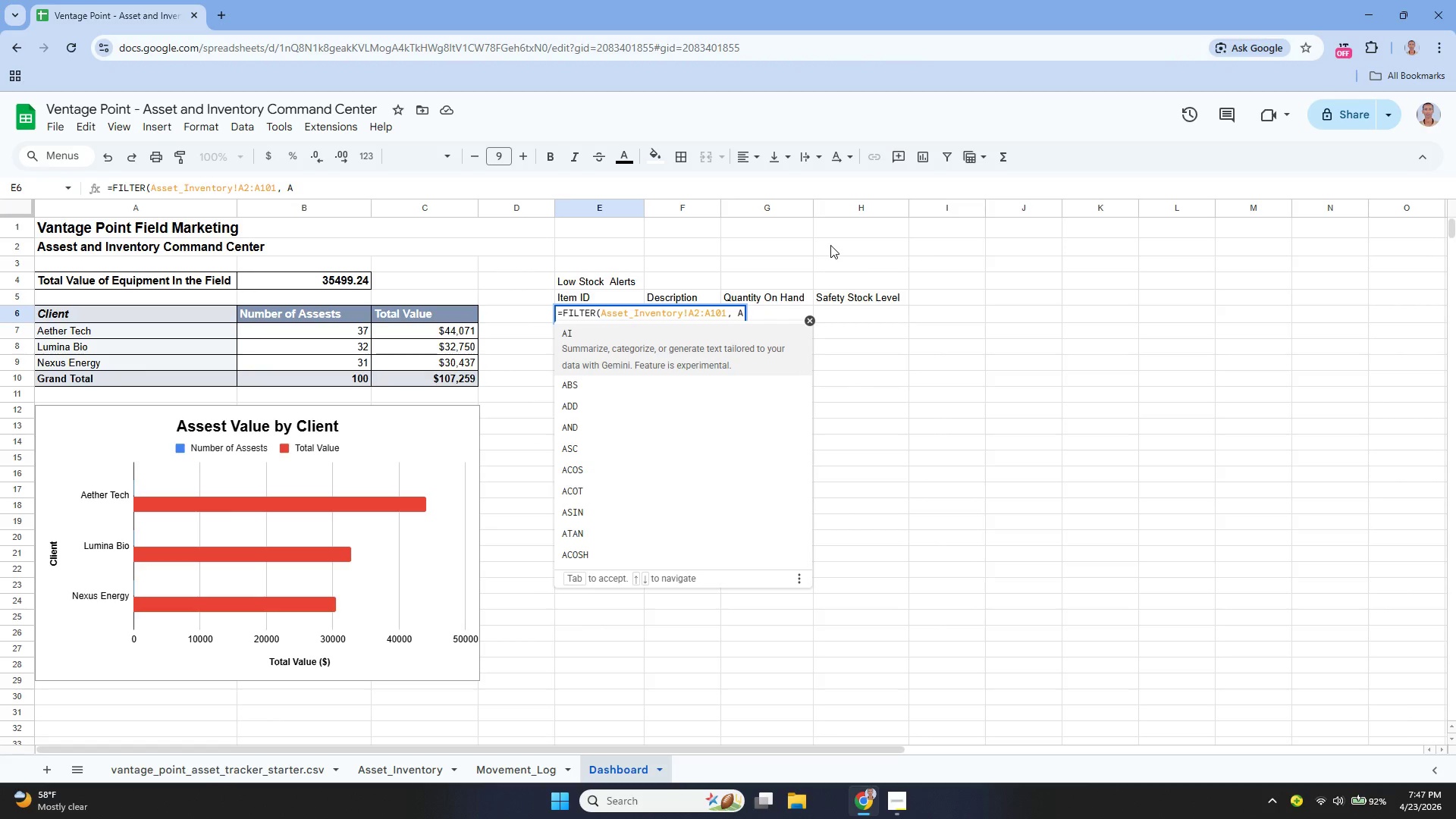 
type(ssetIIn)
key(Backspace)
key(Backspace)
key(Backspace)
type(_Inventory!L2: )
key(Backspace)
type(L01)
key(Backspace)
key(Backspace)
type(101="")
 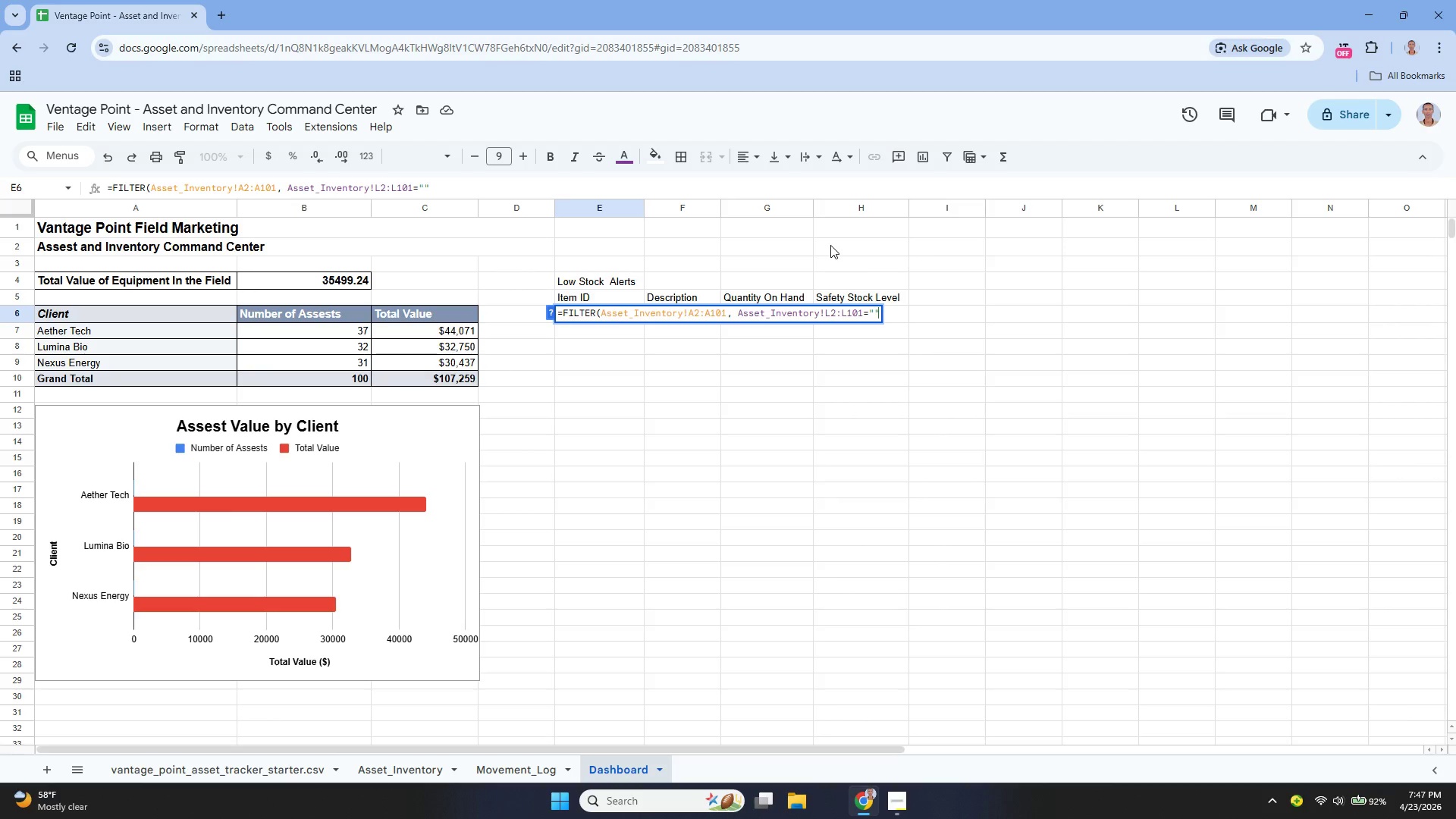 
key(ArrowLeft)
 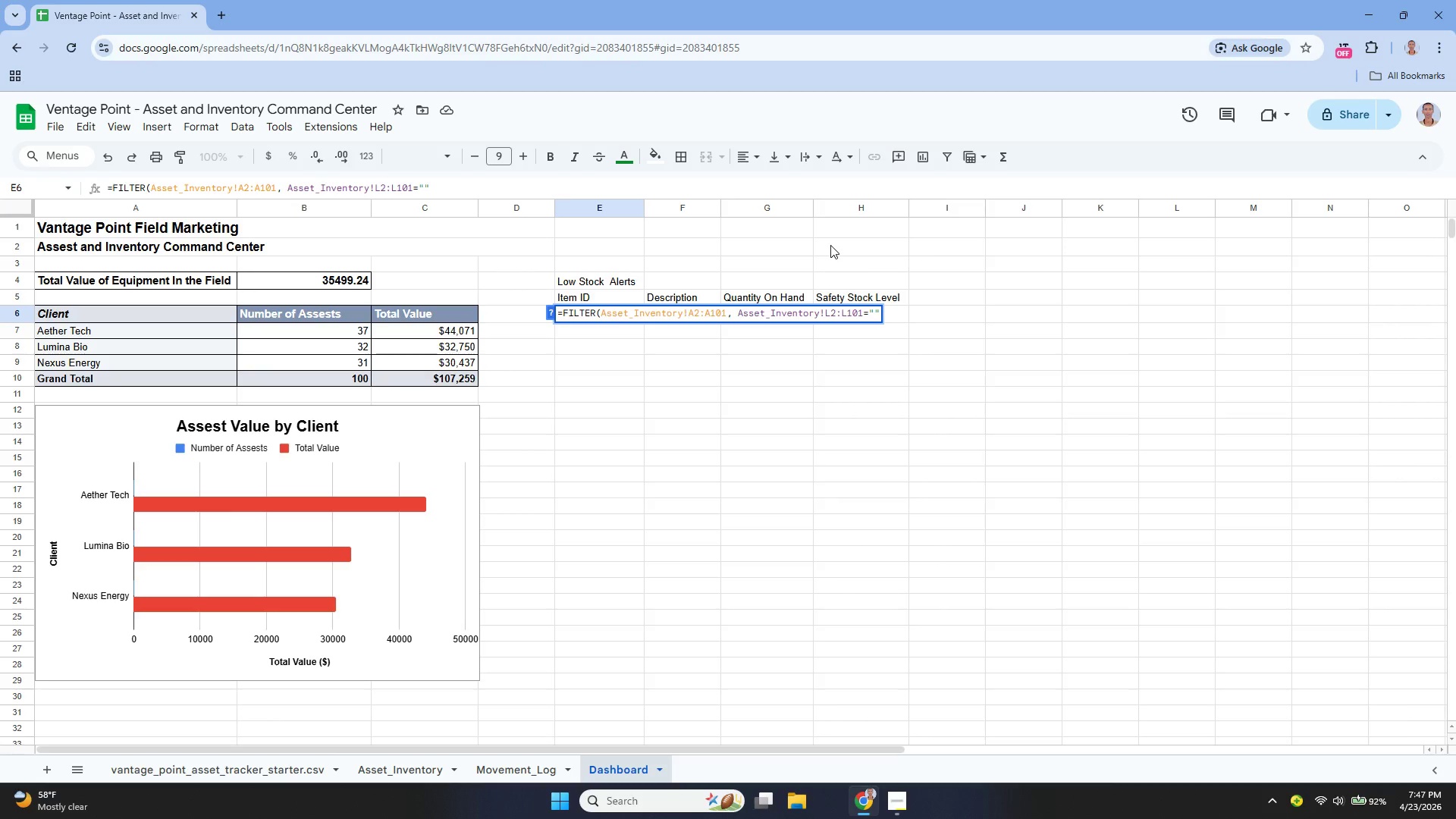 
type(Low Stock - Order Now)
 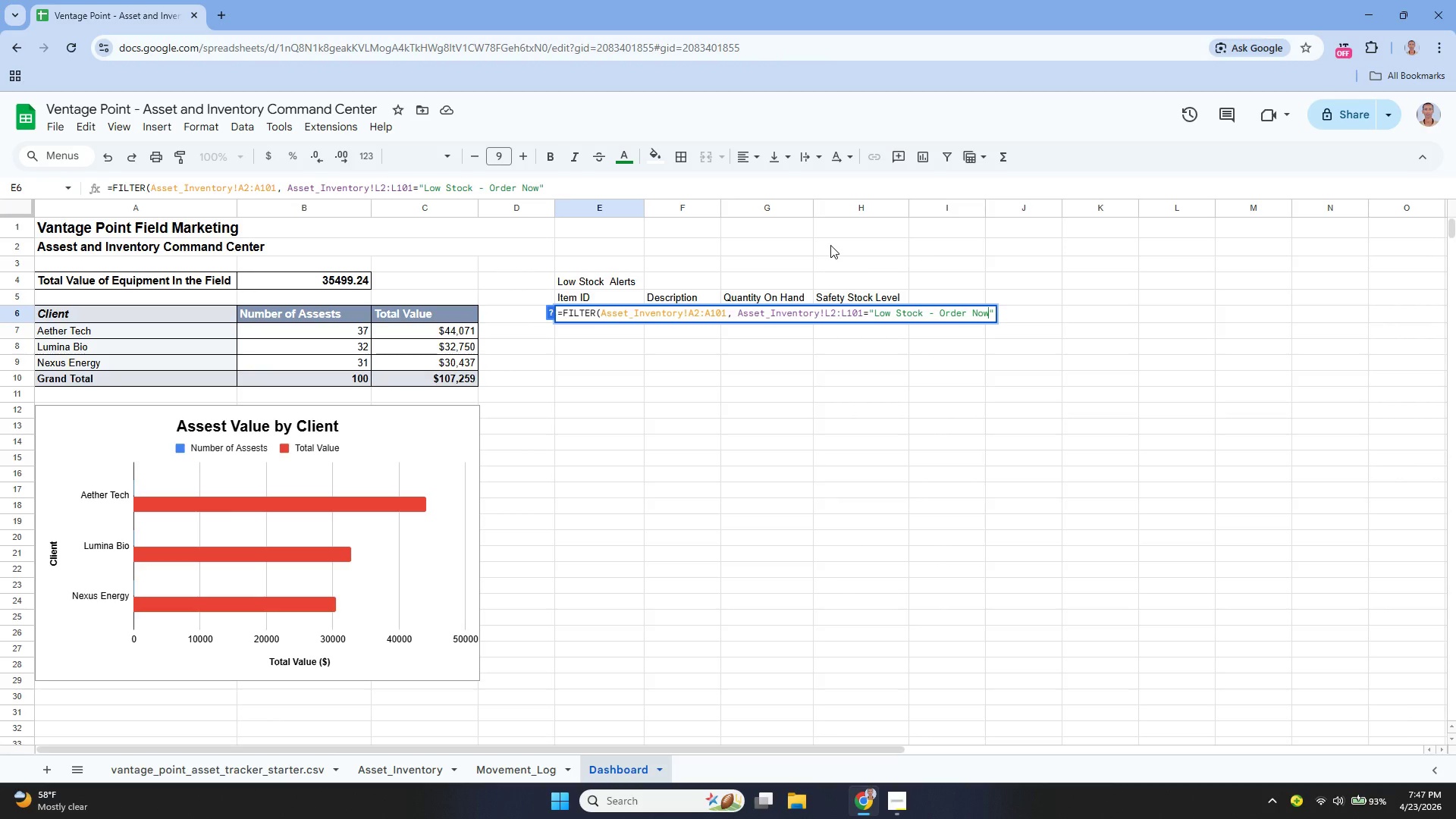 
key(Enter)
 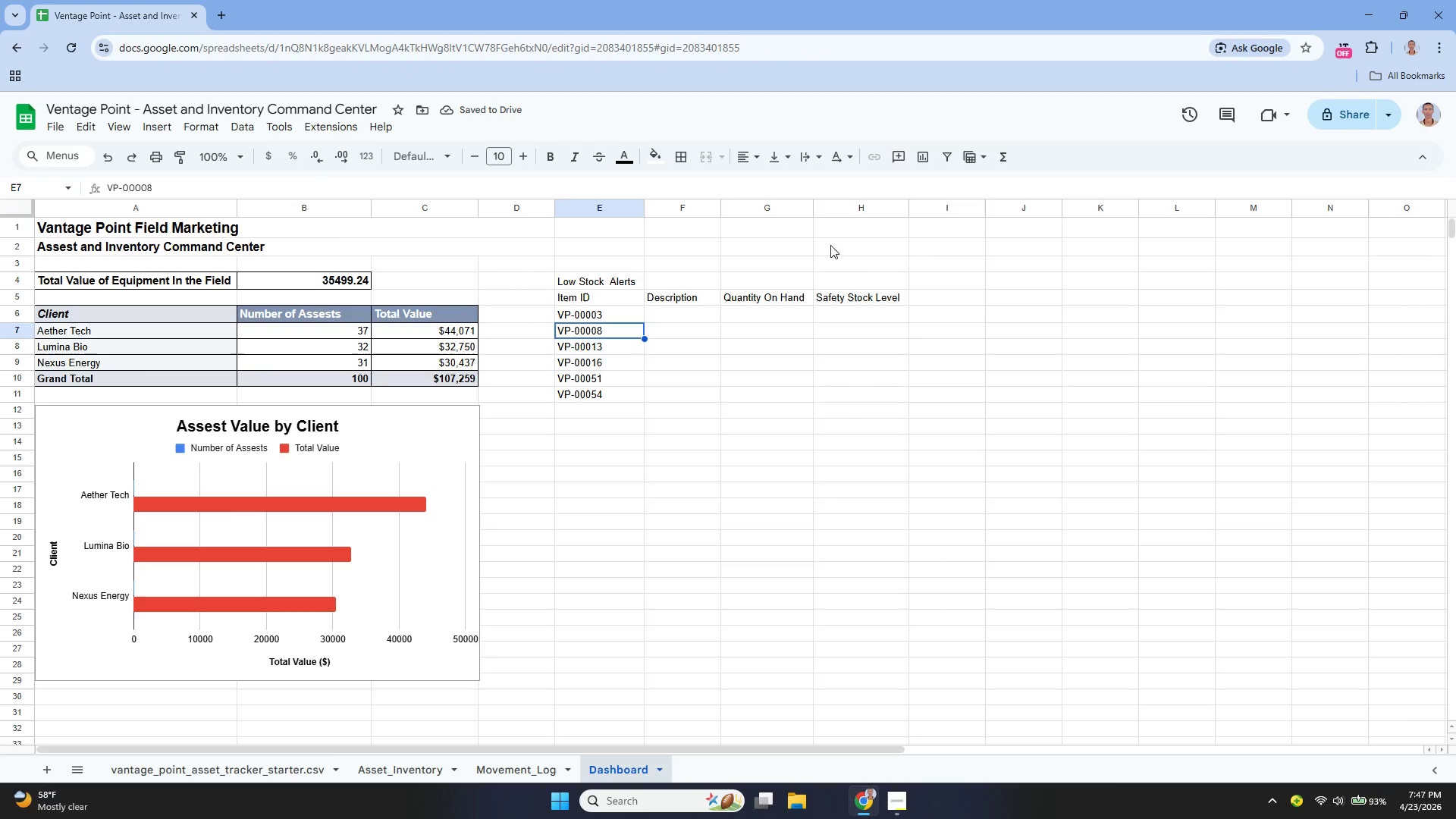 
key(ArrowUp)
 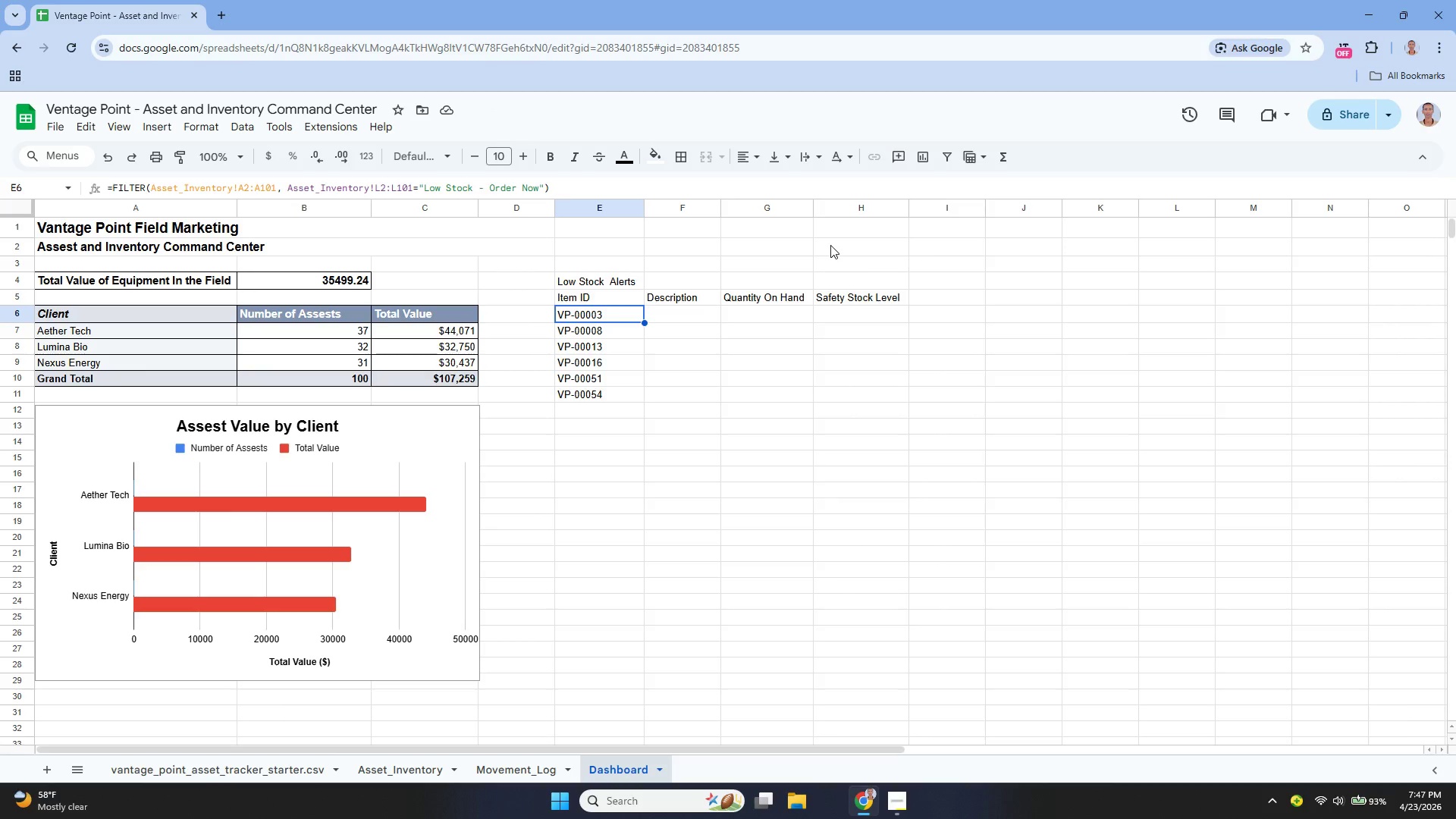 
key(ArrowRight)
 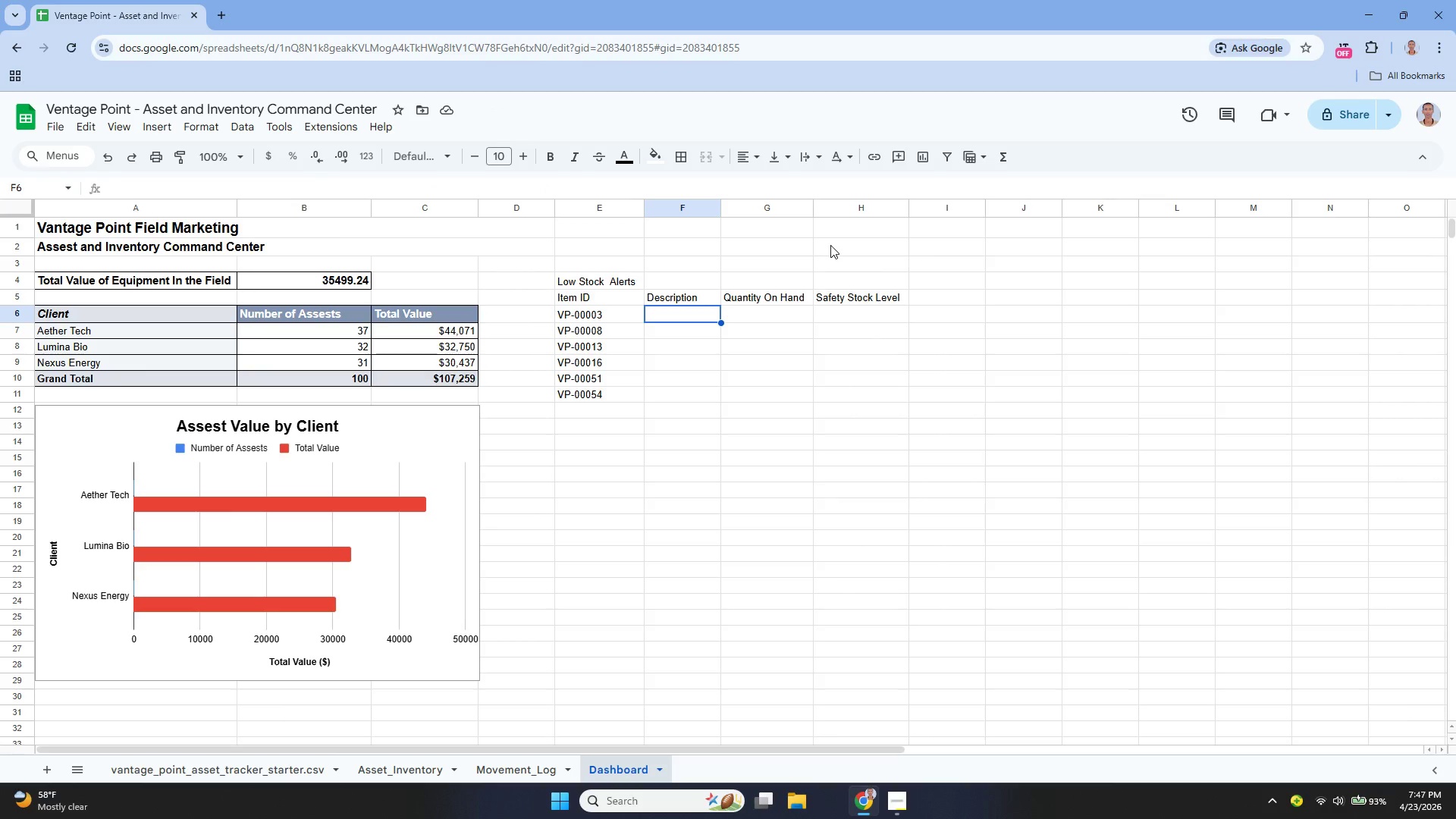 
key(Enter)
 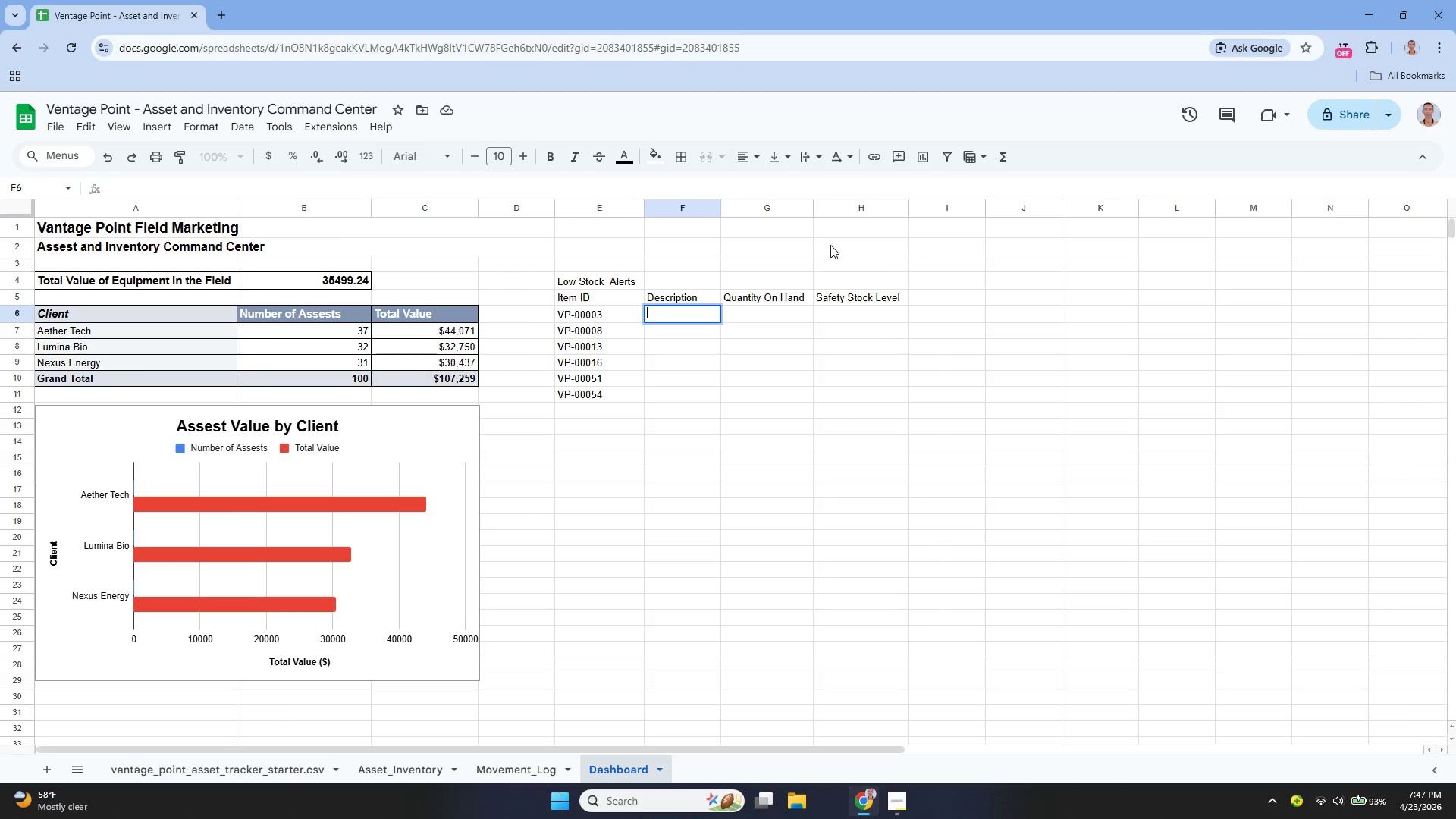 
type(=FILTER)
 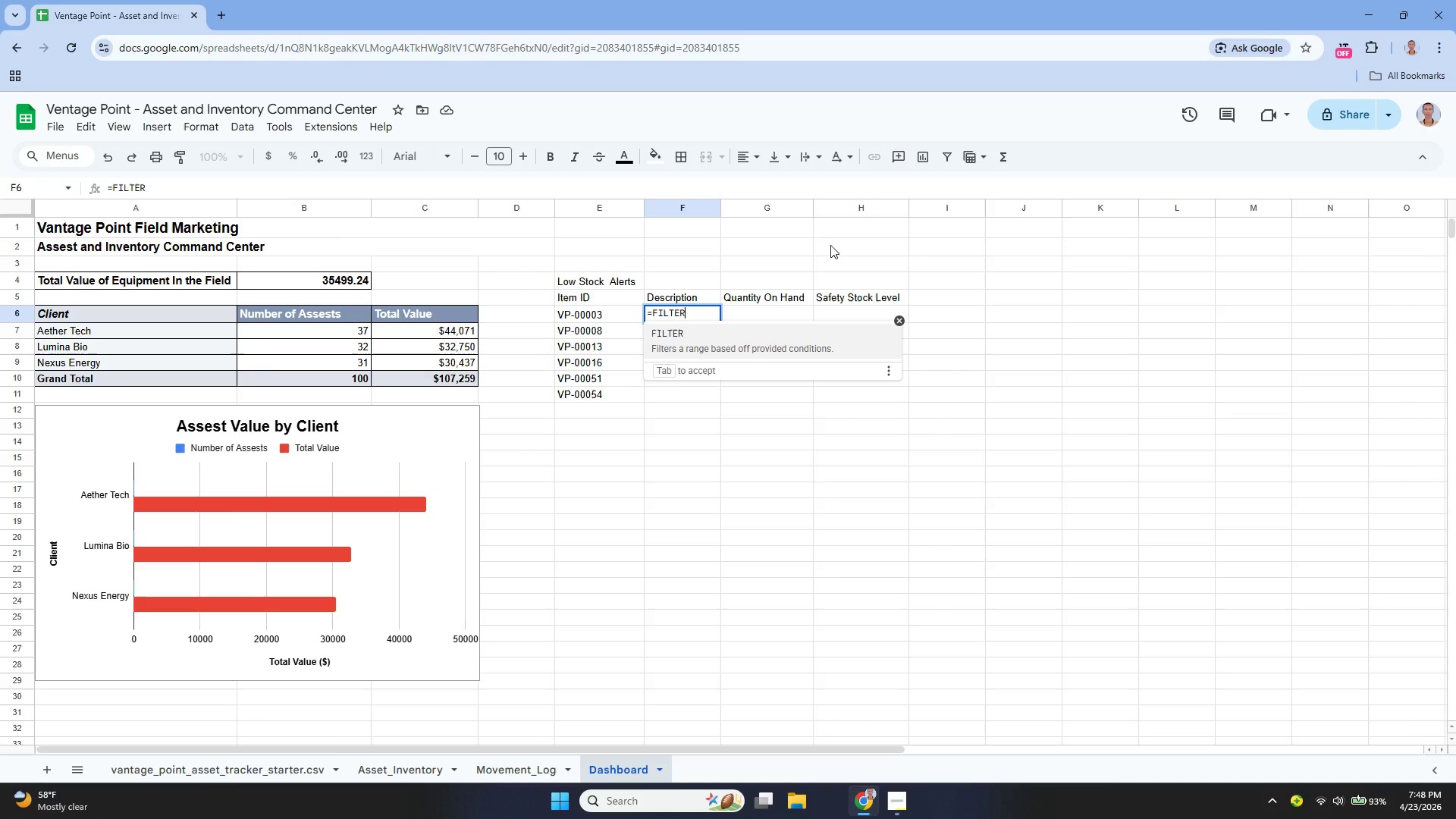 
key(Enter)
 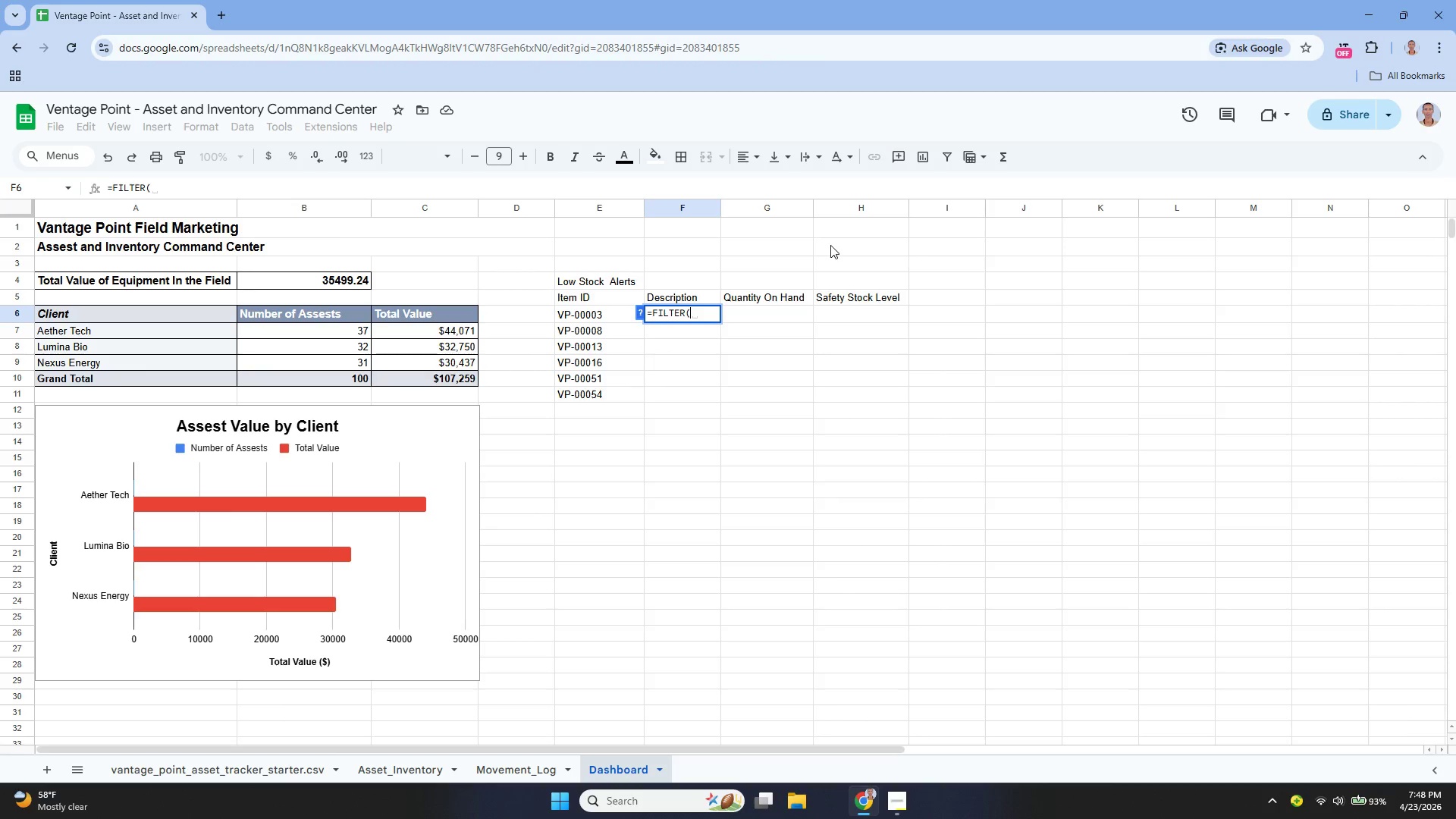 
type(Asset)
 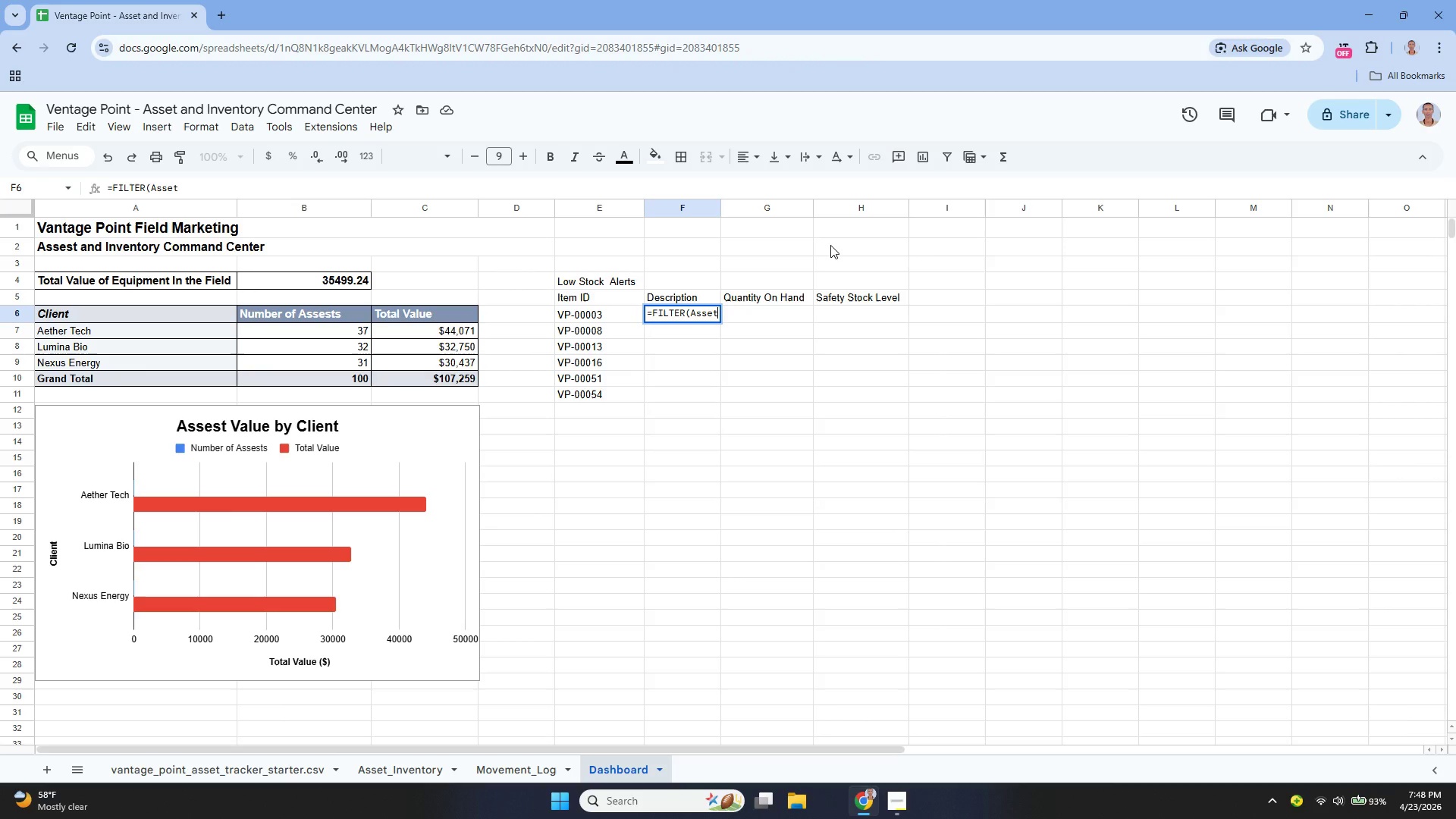 
wait(9.8)
 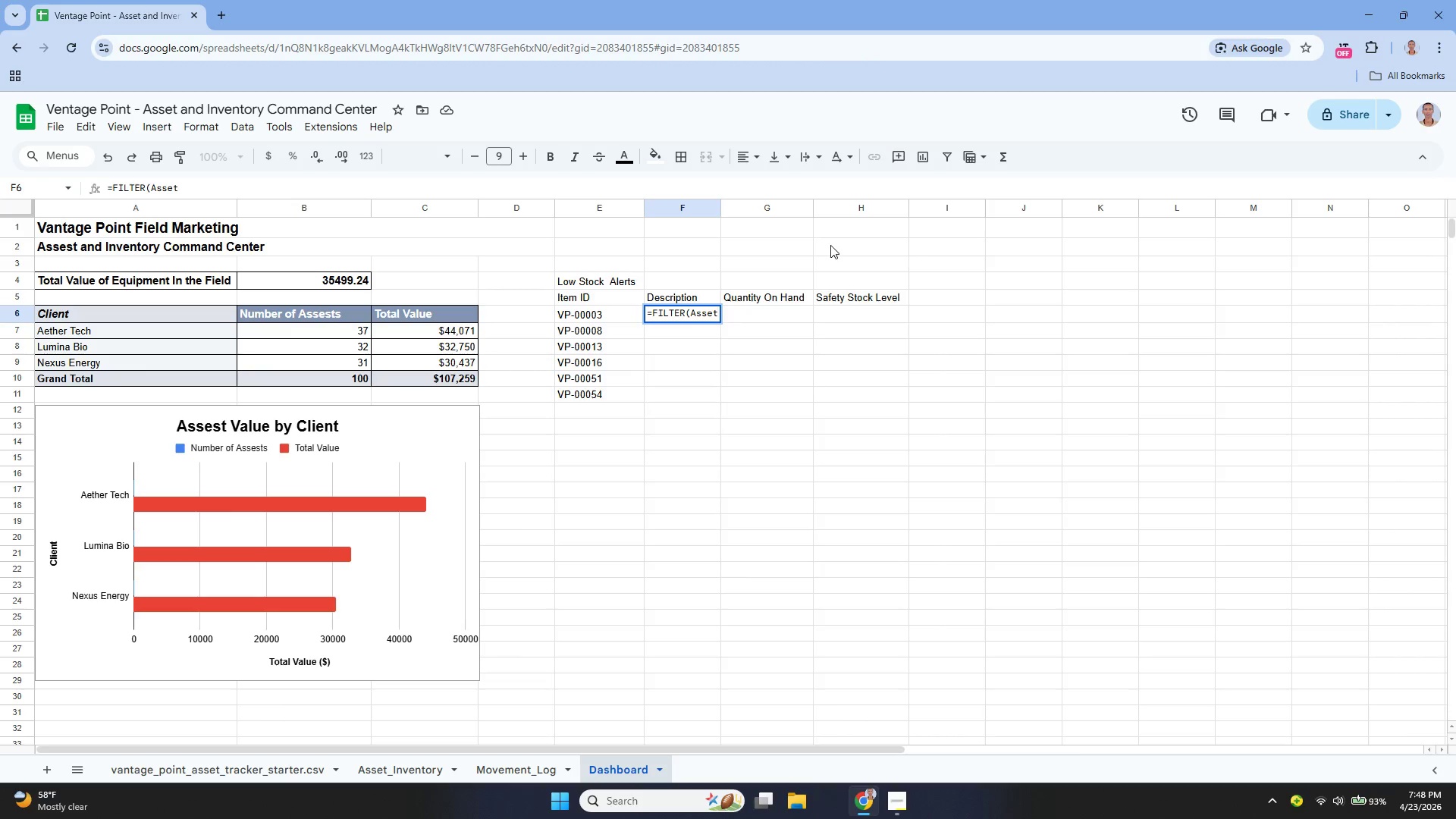 
type(_Inventroy)
 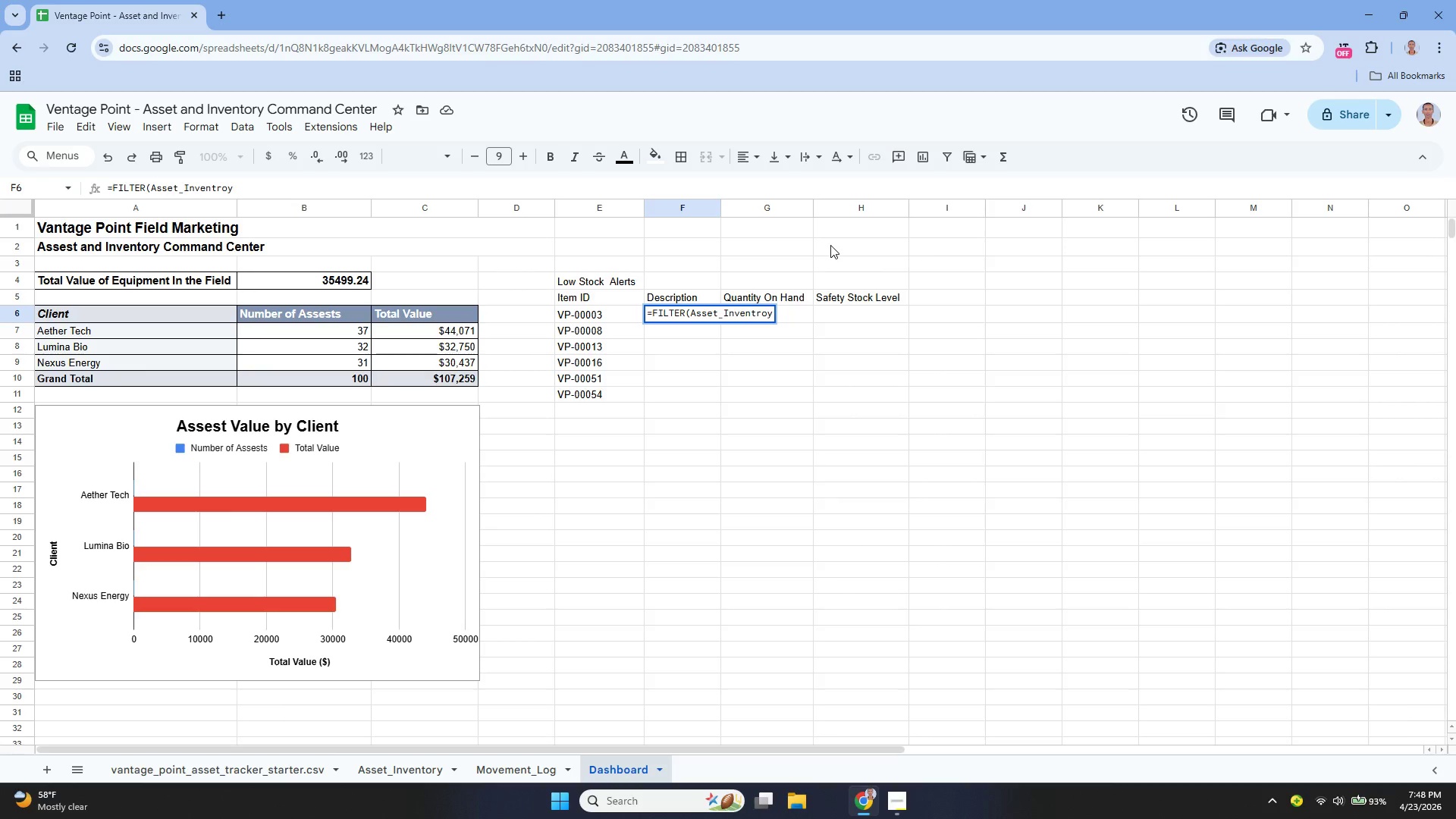 
wait(5.55)
 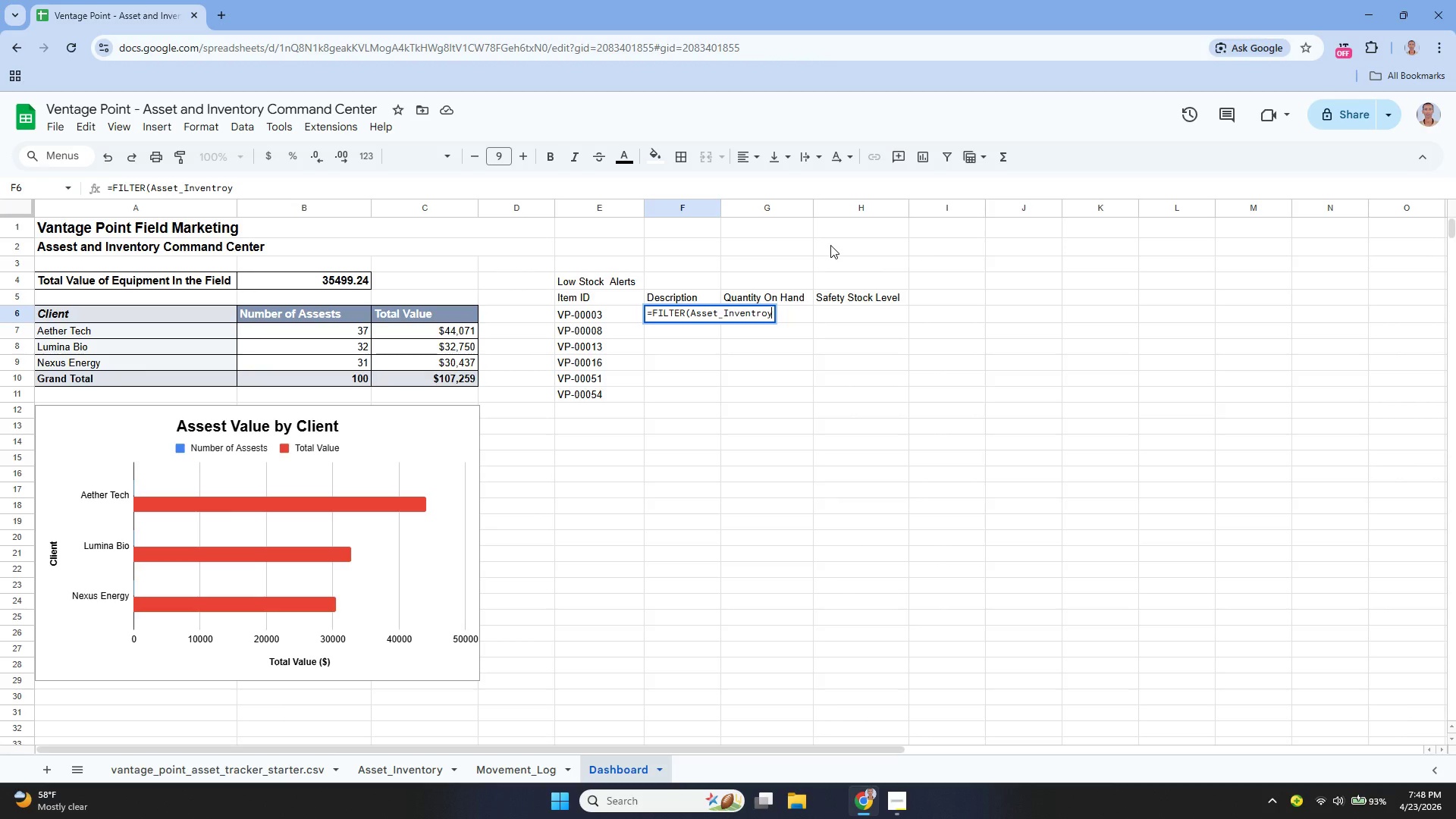 
key(ArrowLeft)
 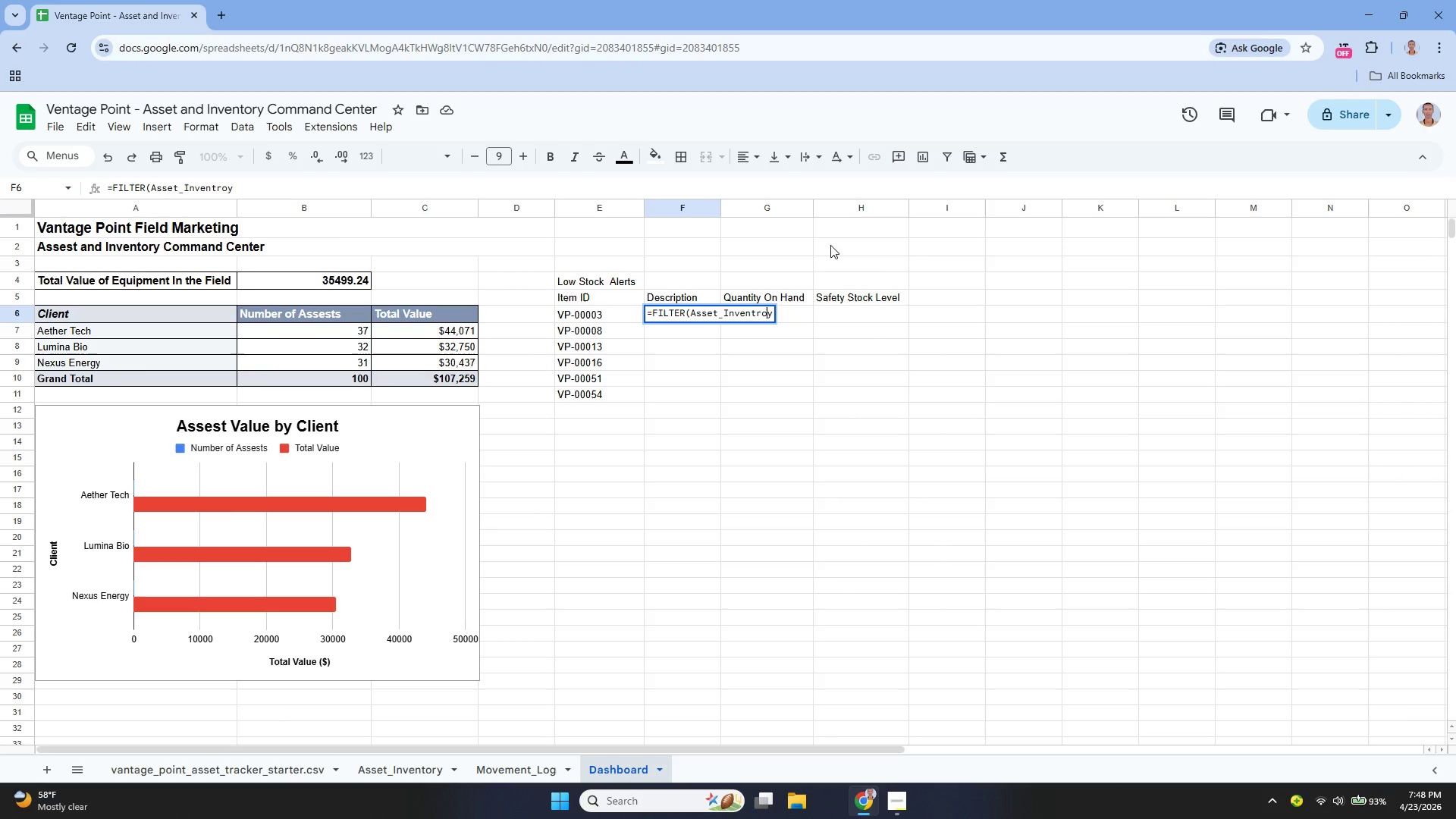 
key(ArrowLeft)
 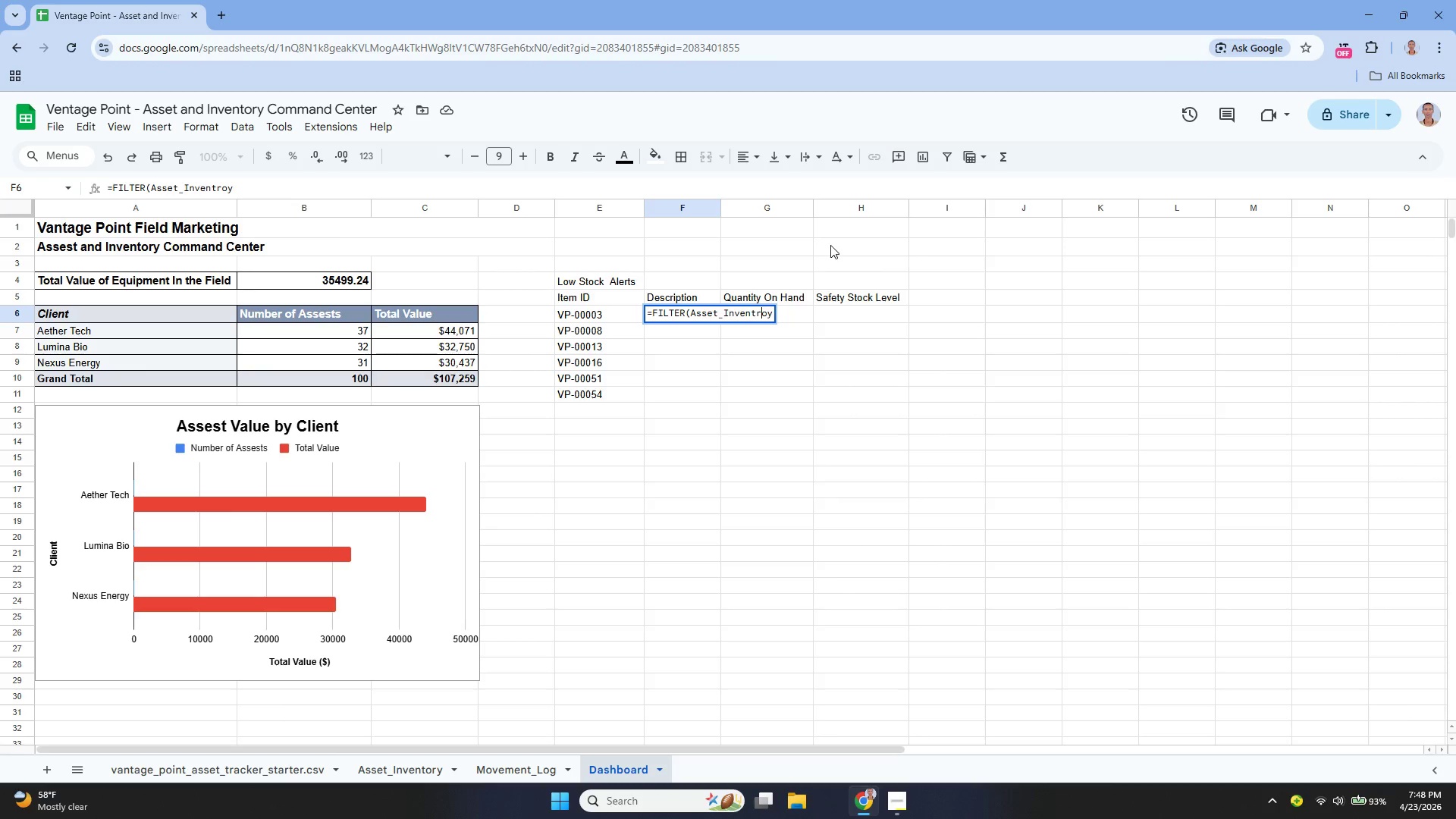 
key(Backspace)
 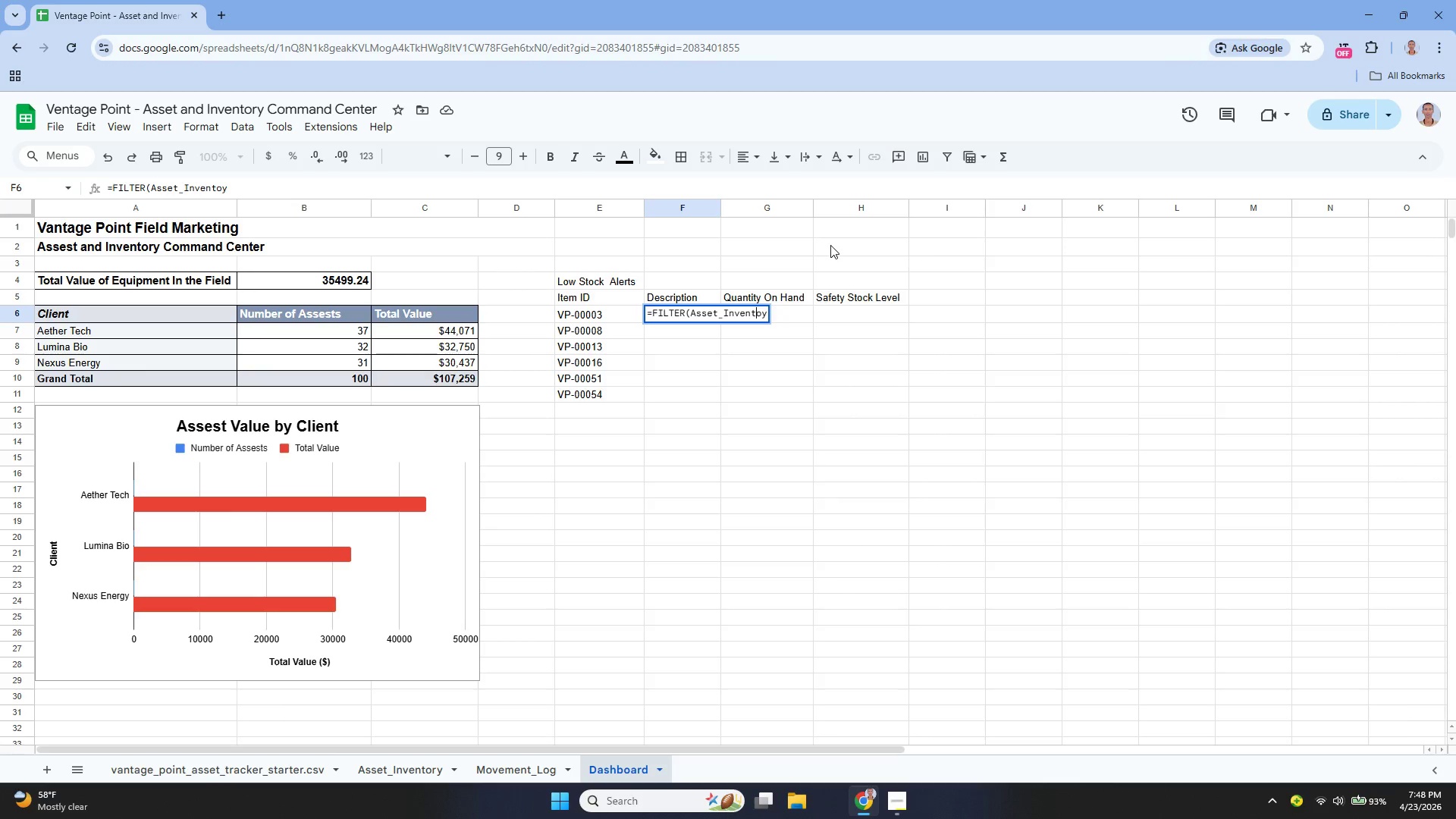 
key(ArrowRight)
 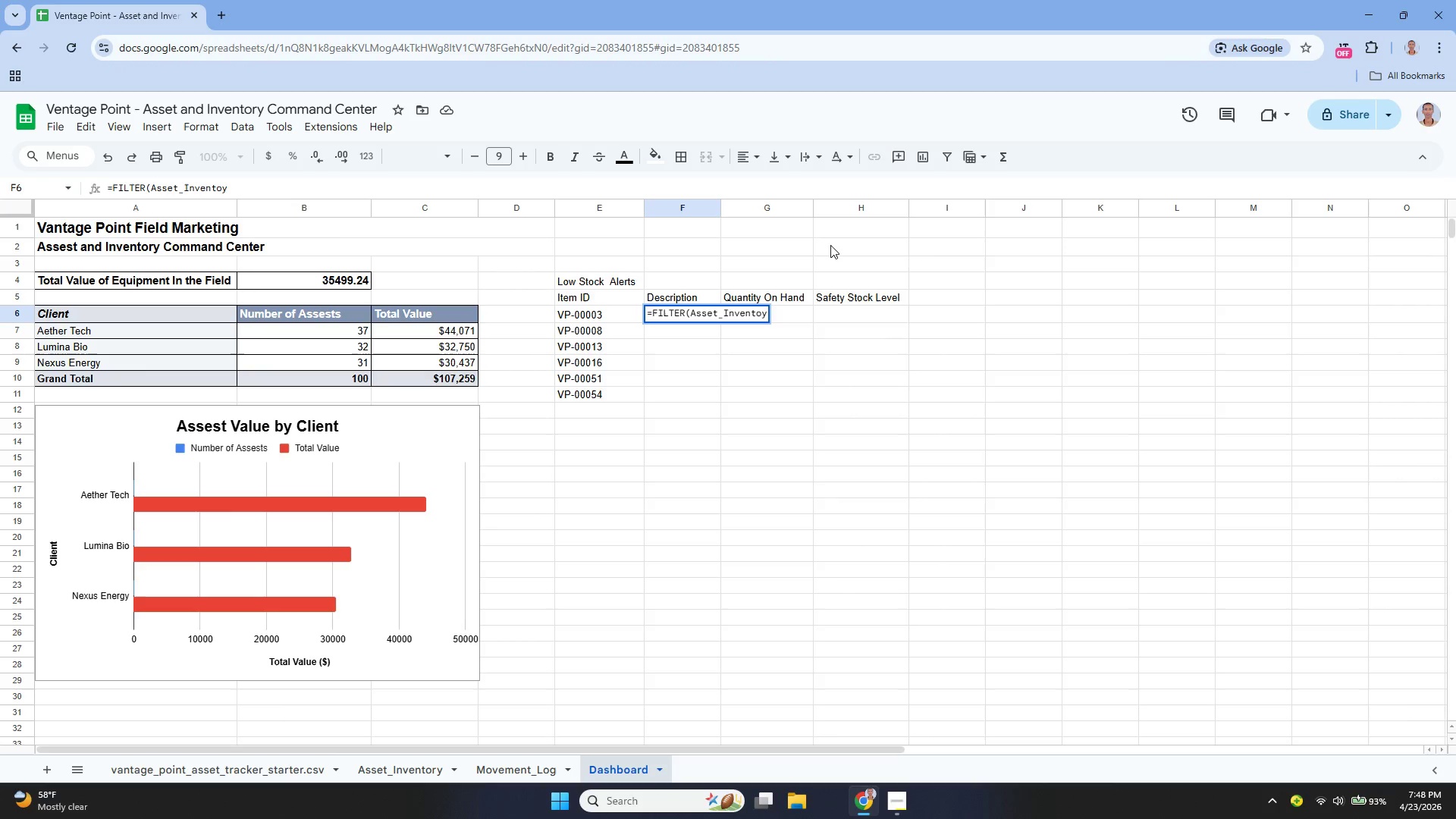 
key(R)
 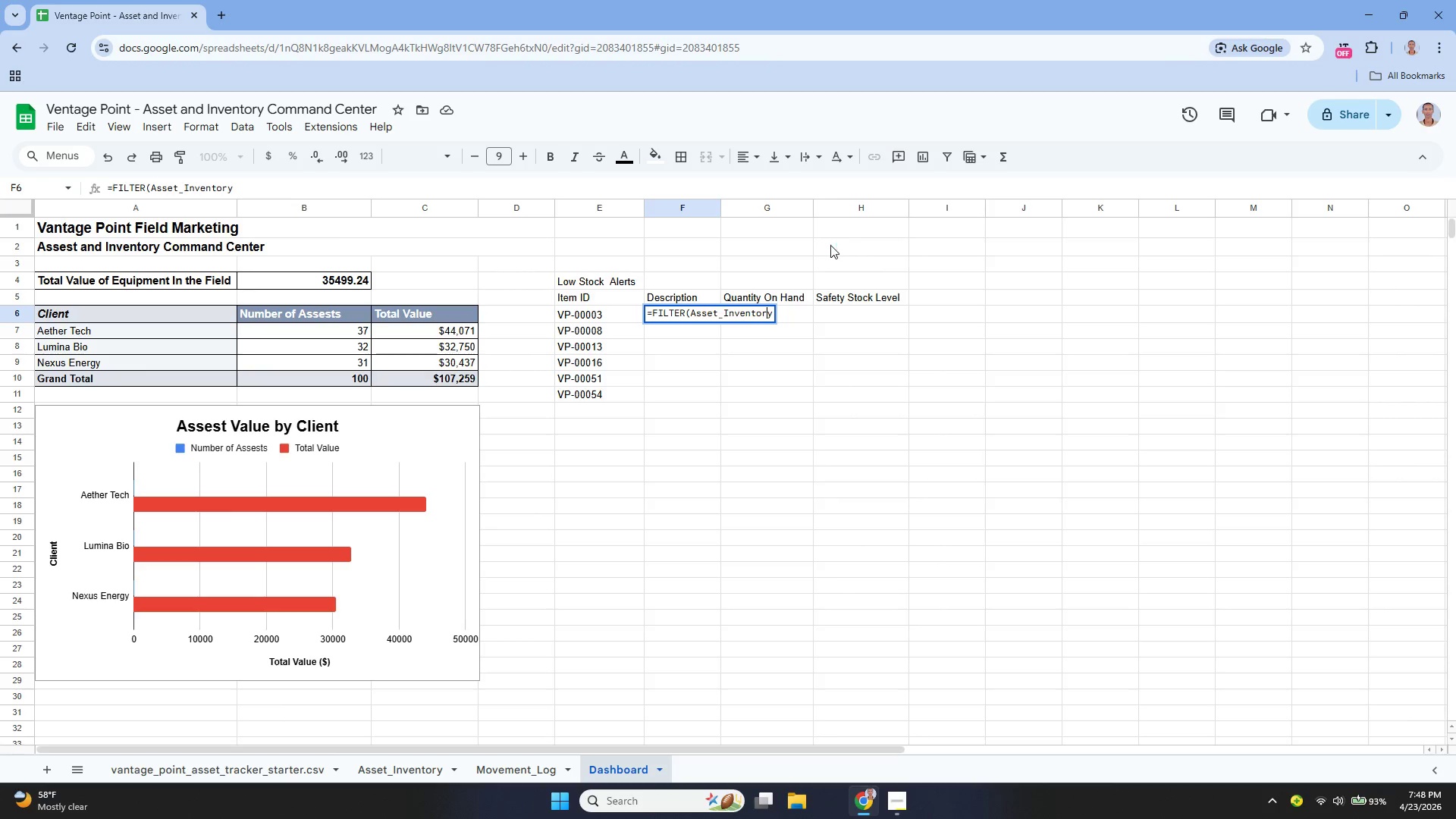 
key(ArrowDown)
 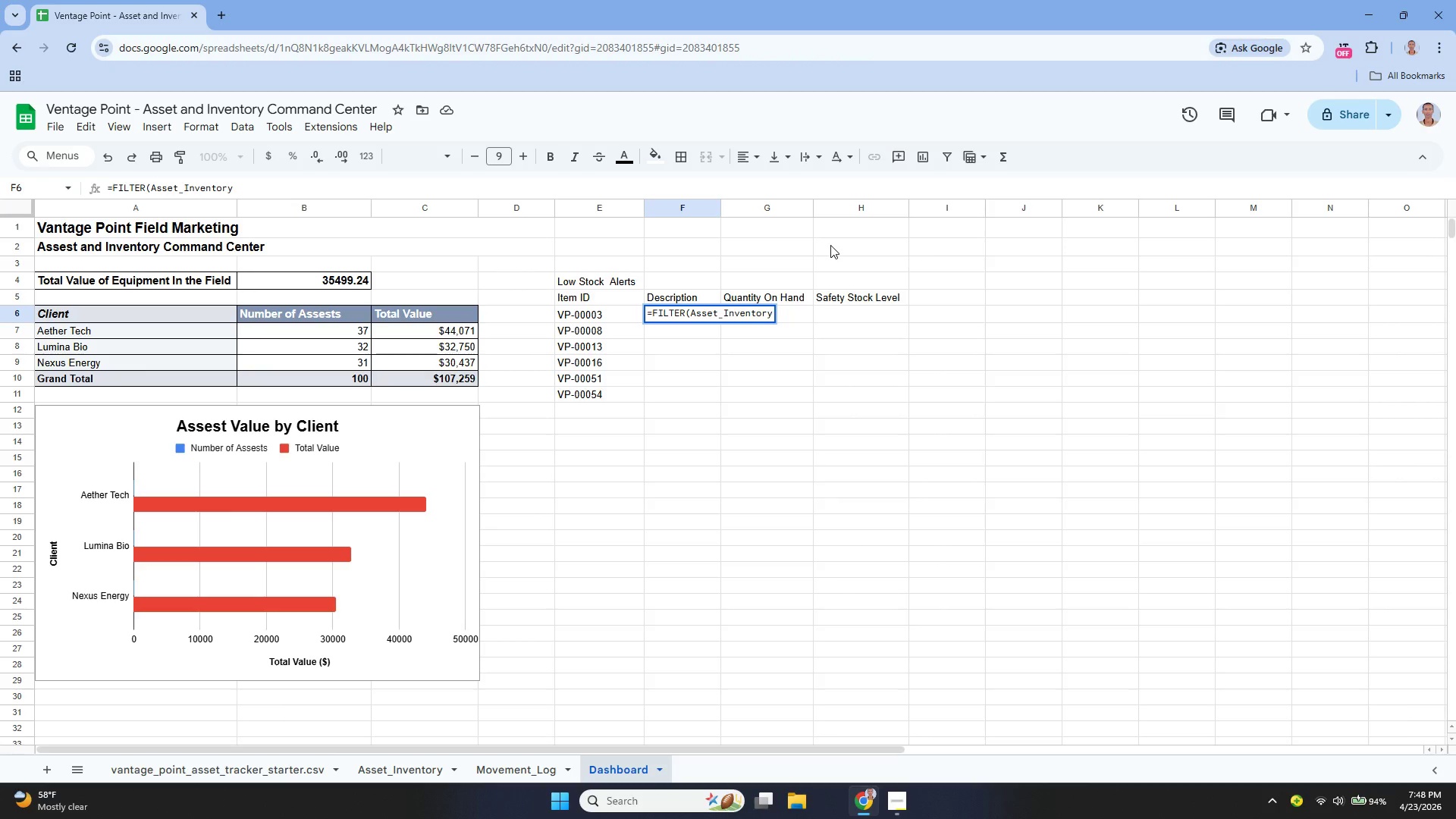 
wait(19.89)
 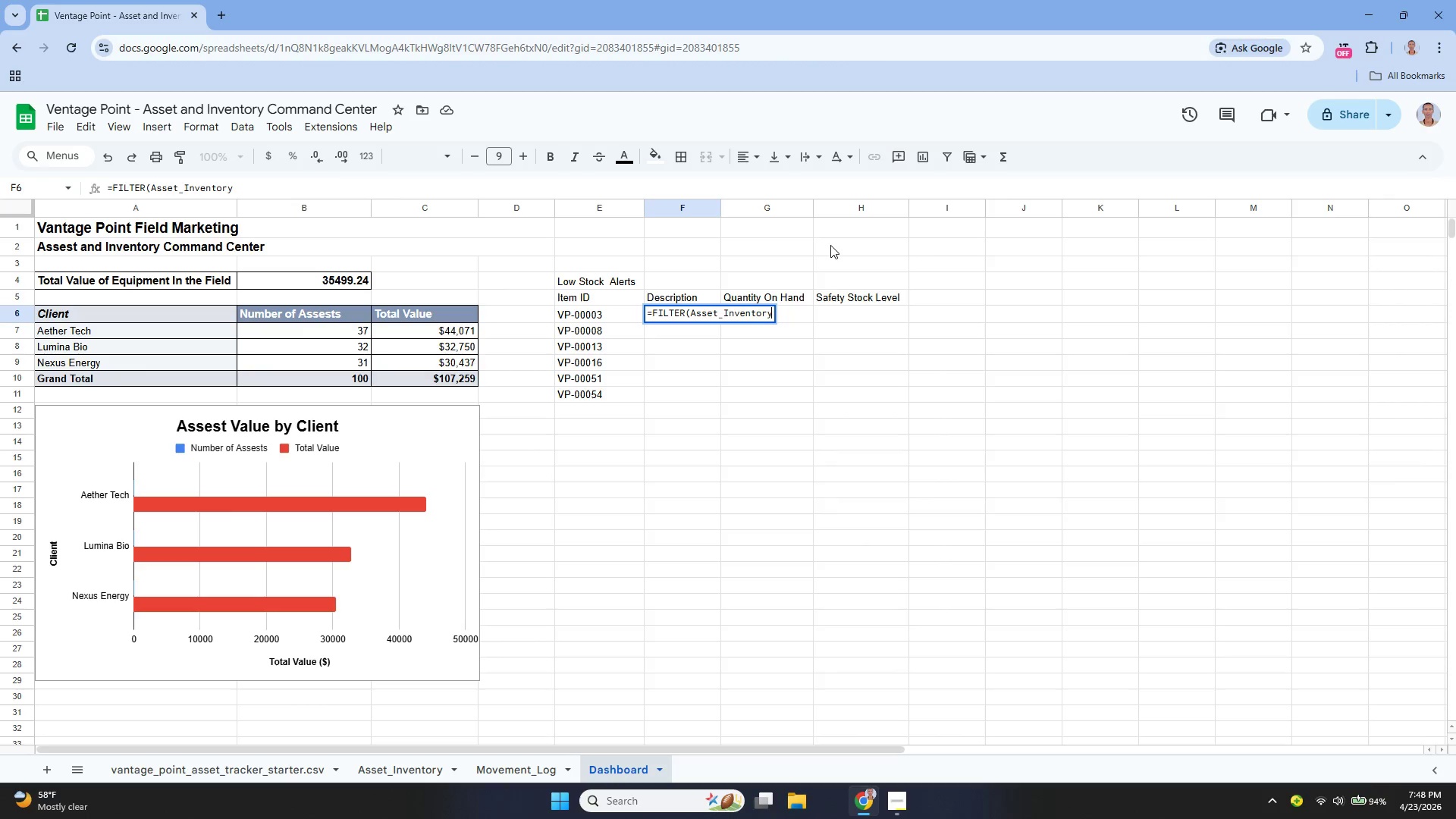 
type(!B2:B101, Asset_Inventory)
 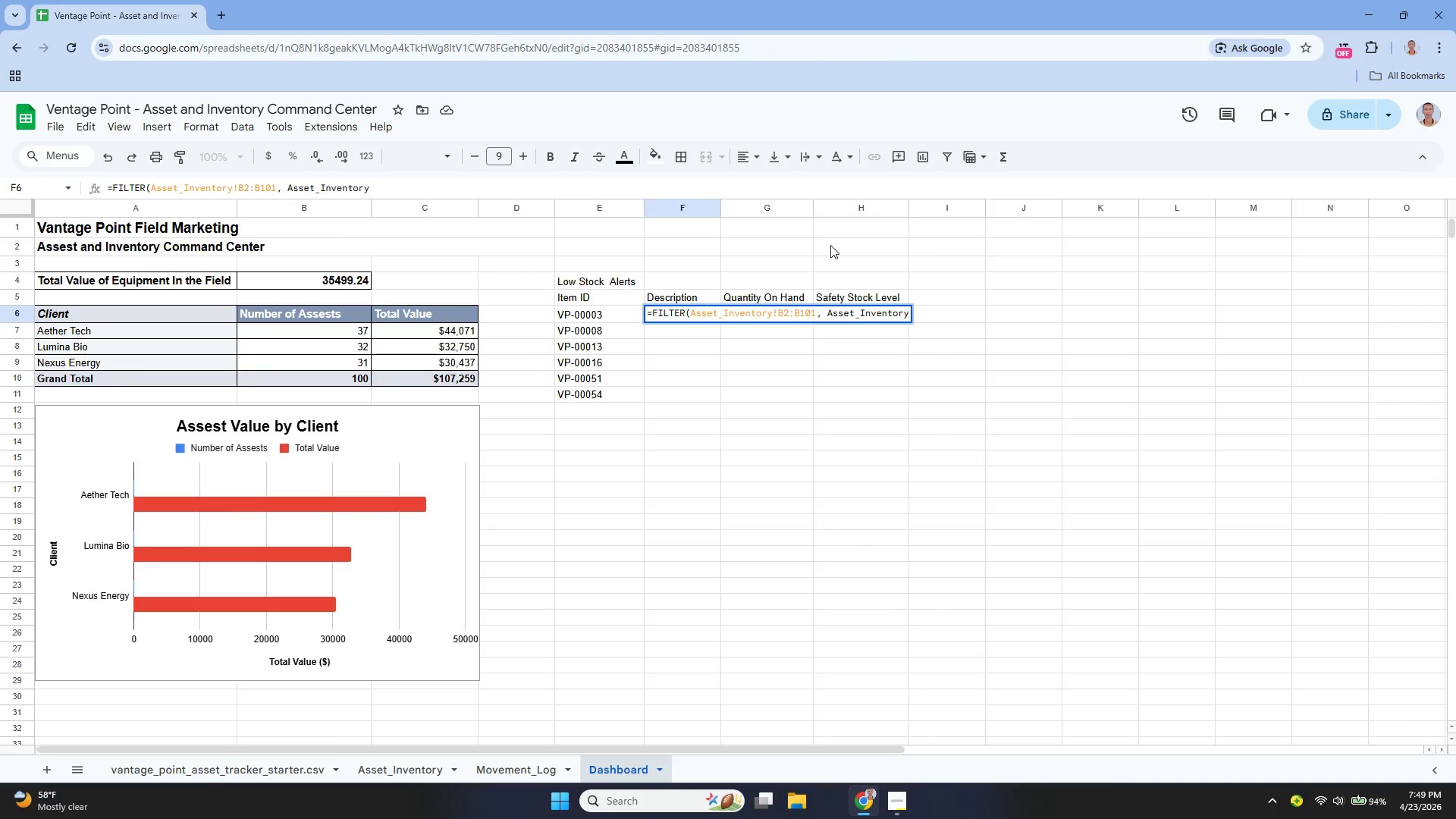 
type(!L@)
key(Backspace)
type(2:L101="")
 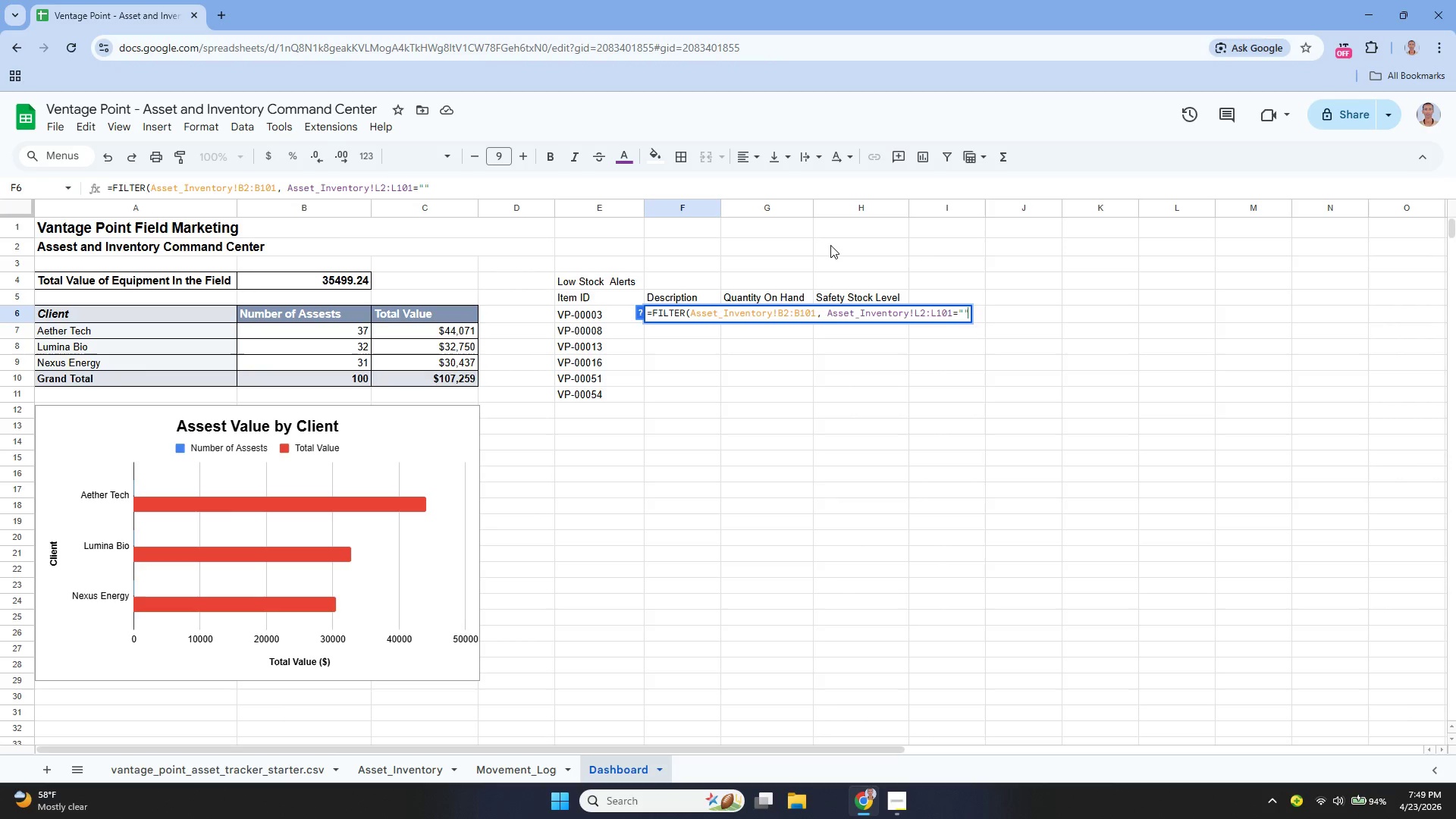 
key(ArrowLeft)
 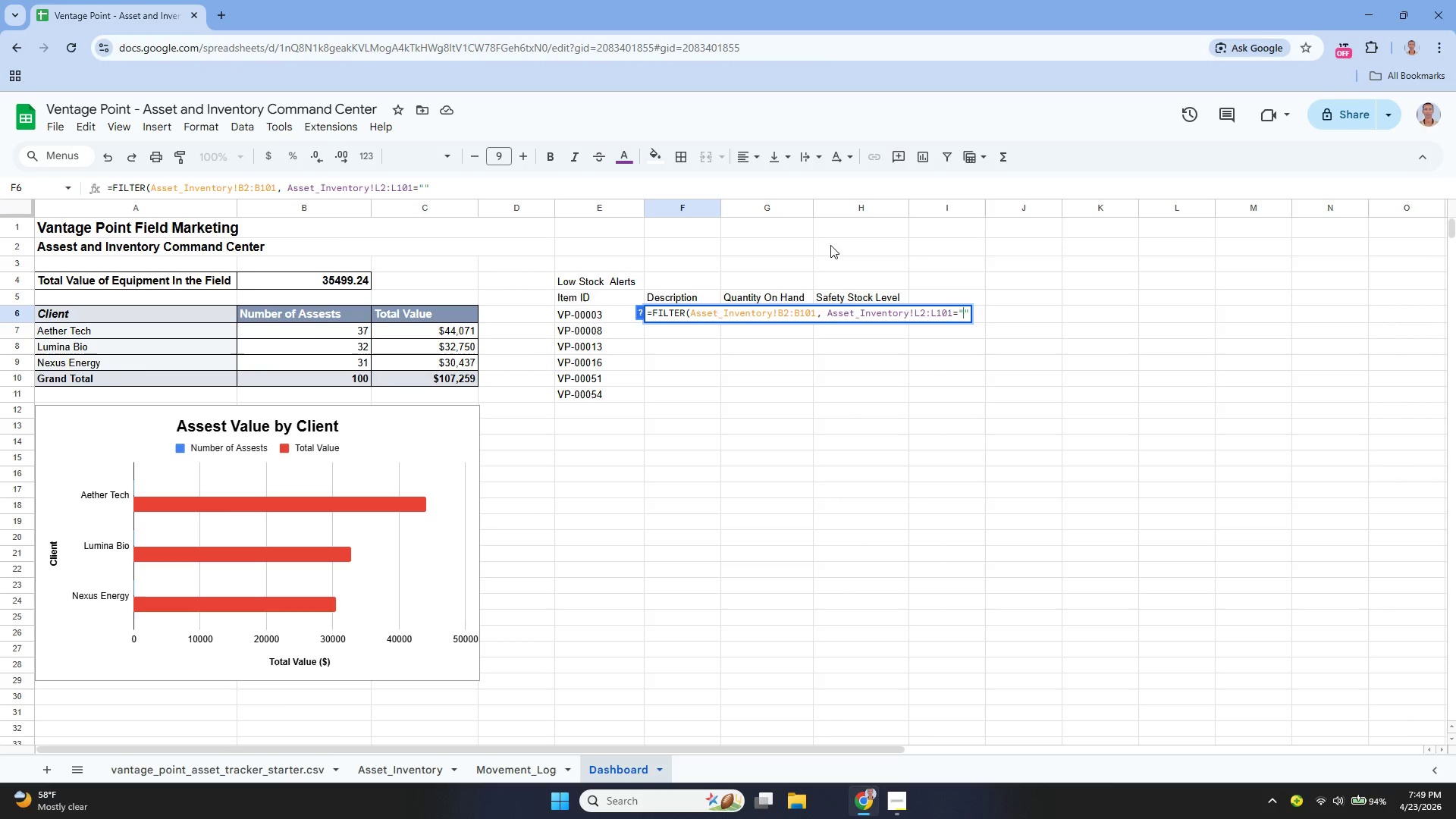 
type(Low Stock)
 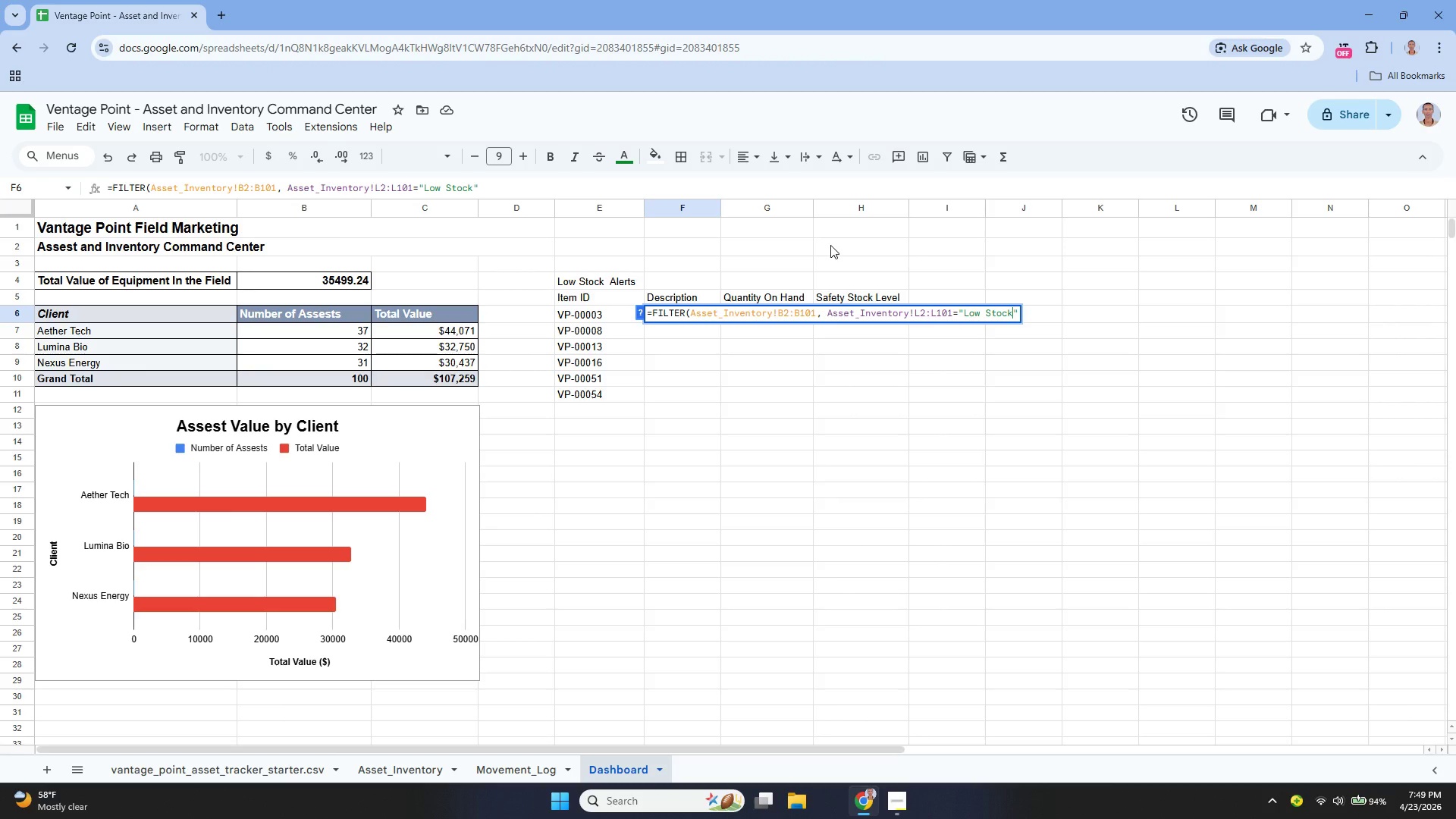 
type( - Order Now)
 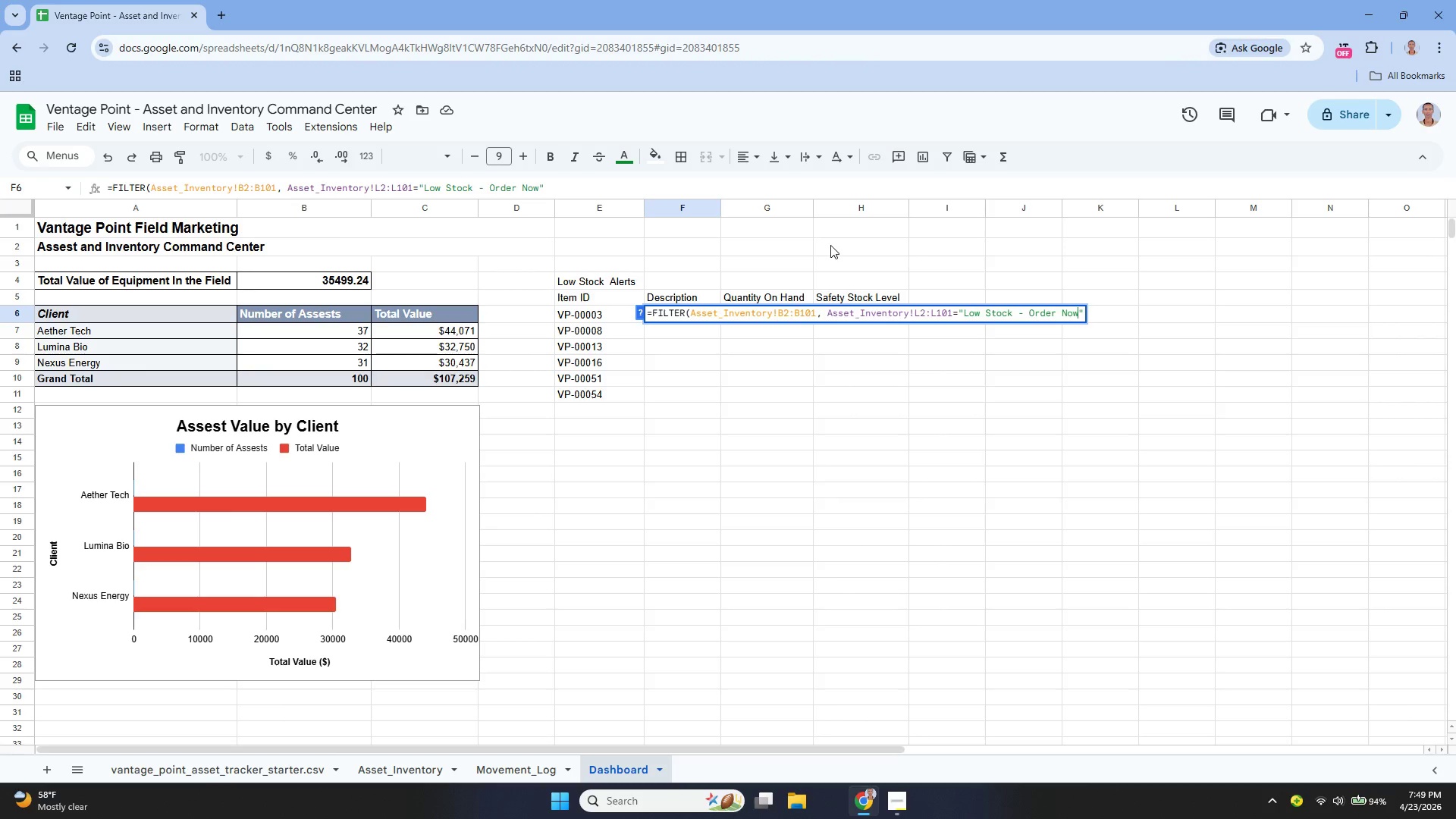 
key(ArrowRight)
 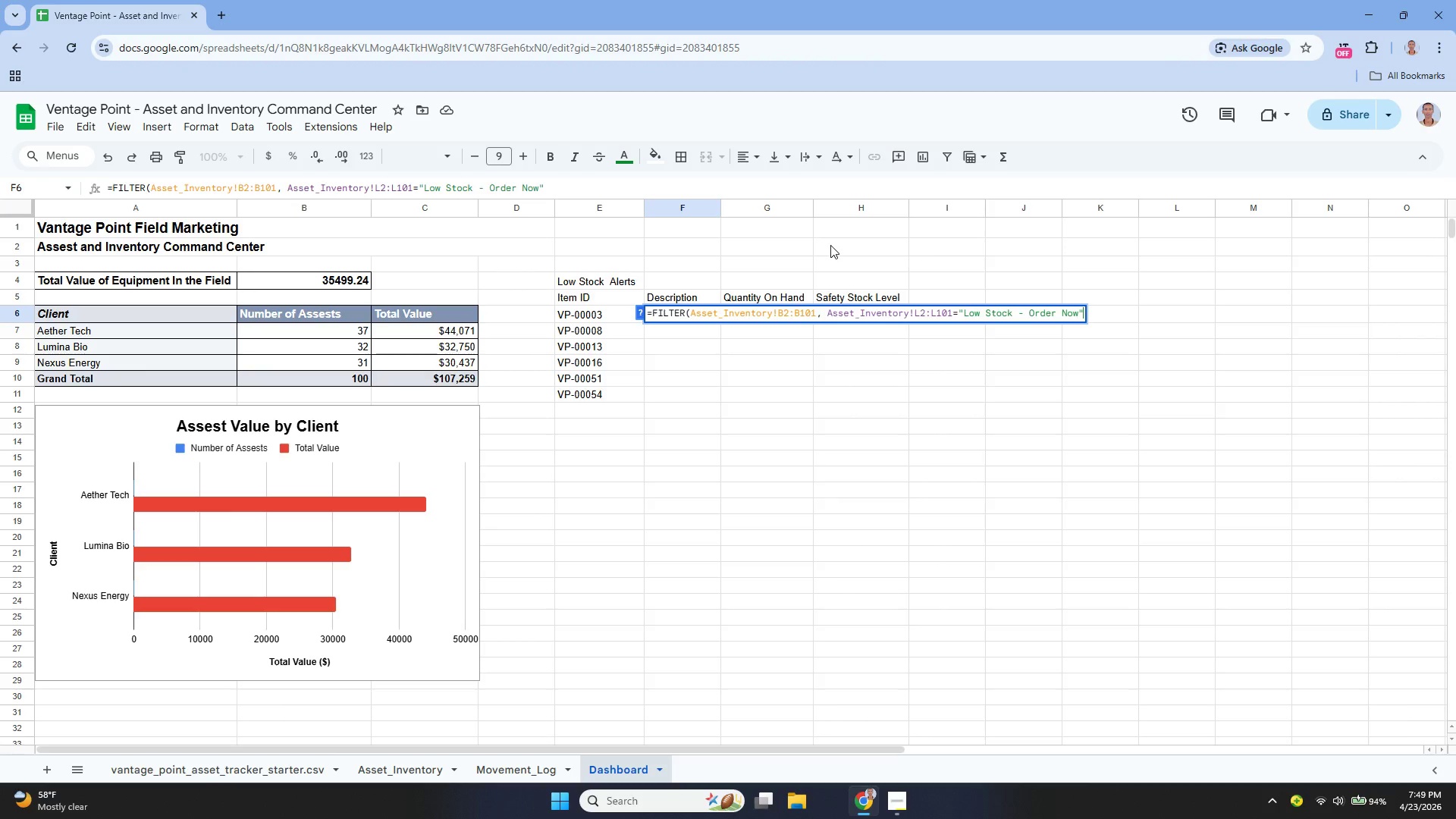 
key(Shift+ShiftLeft)
 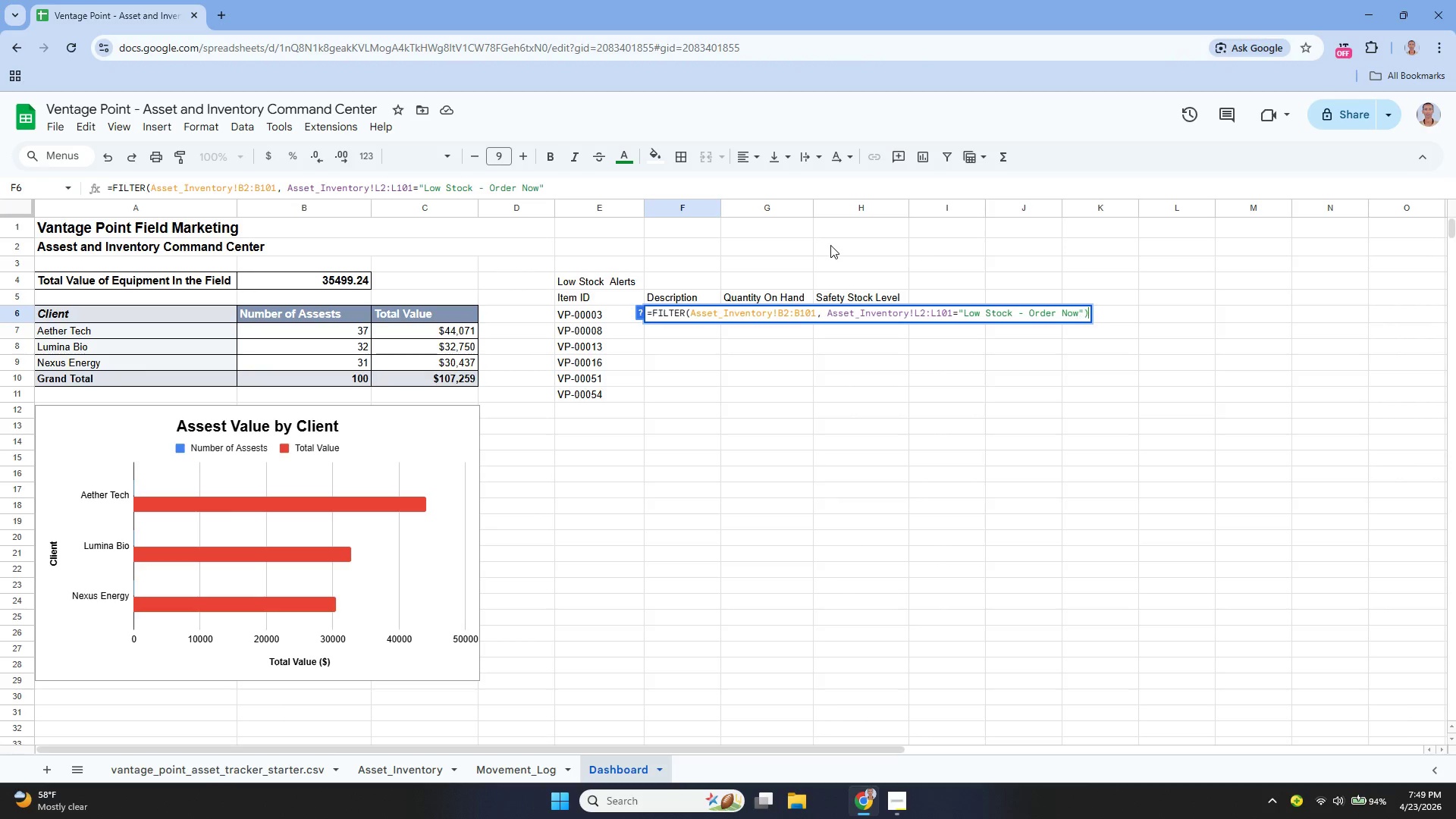 
key(Shift+0)
 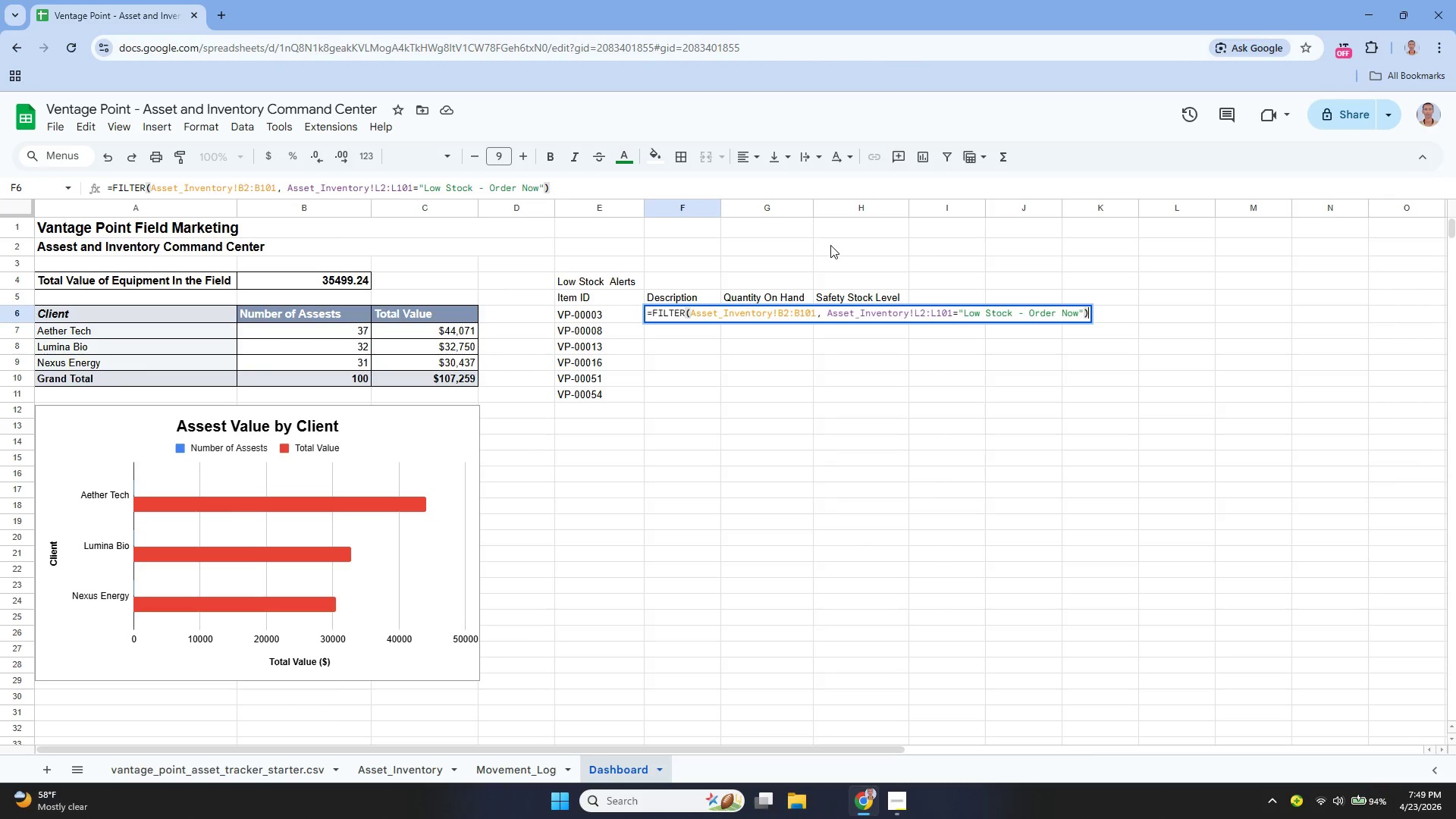 
key(Enter)
 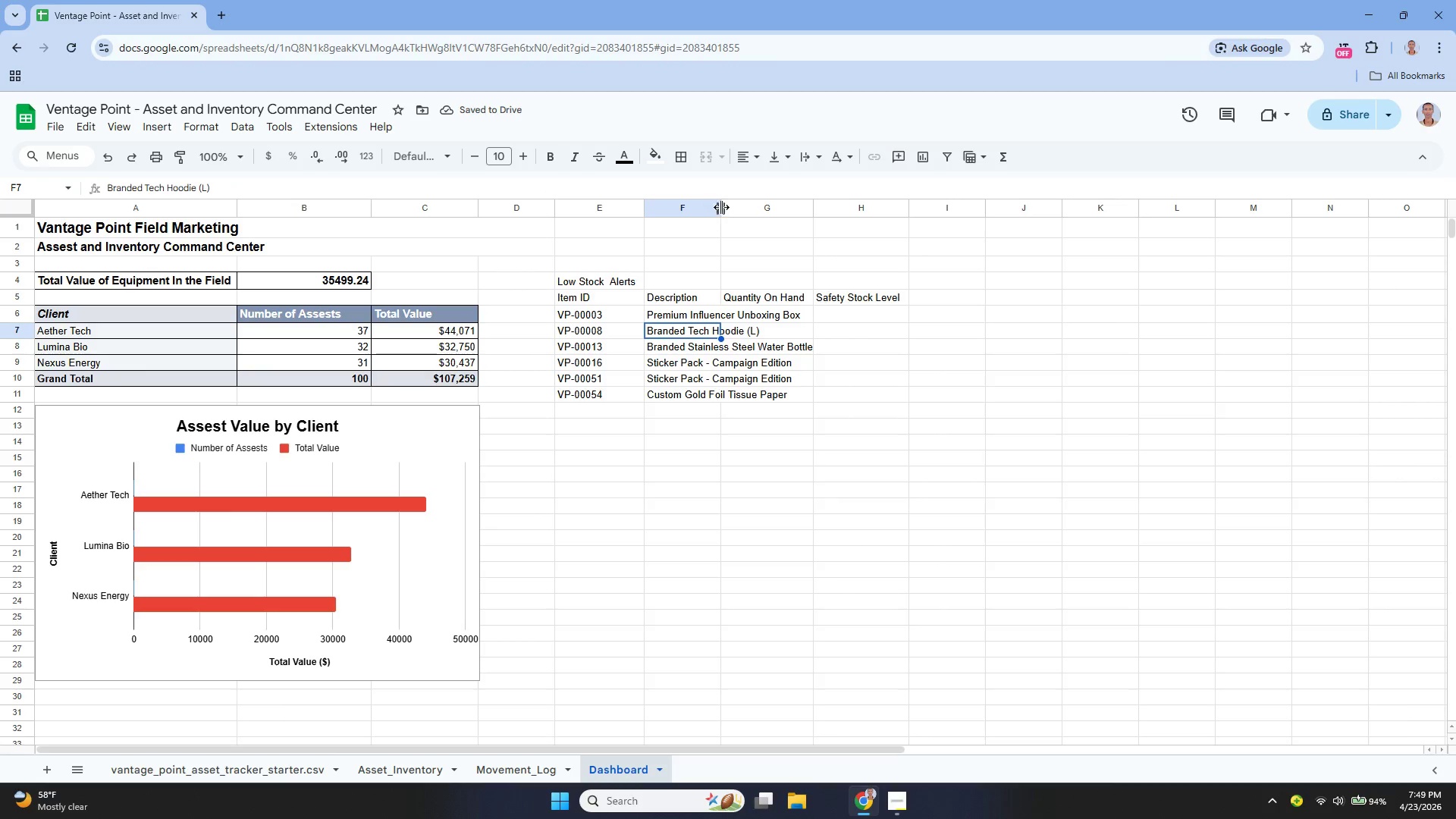 
left_click_drag(start_coordinate=[723, 208], to_coordinate=[811, 252])
 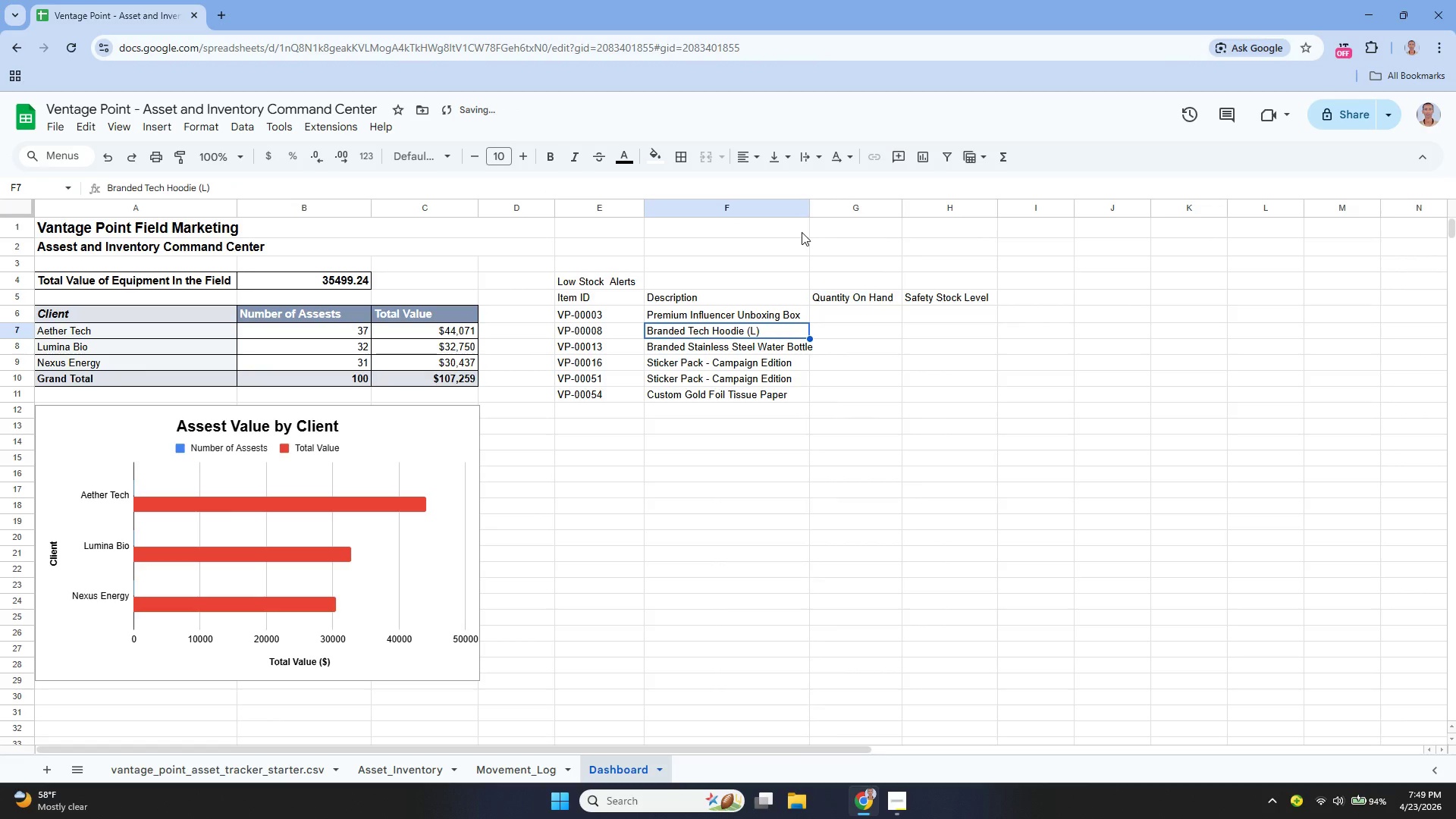 
key(Control+Z)
 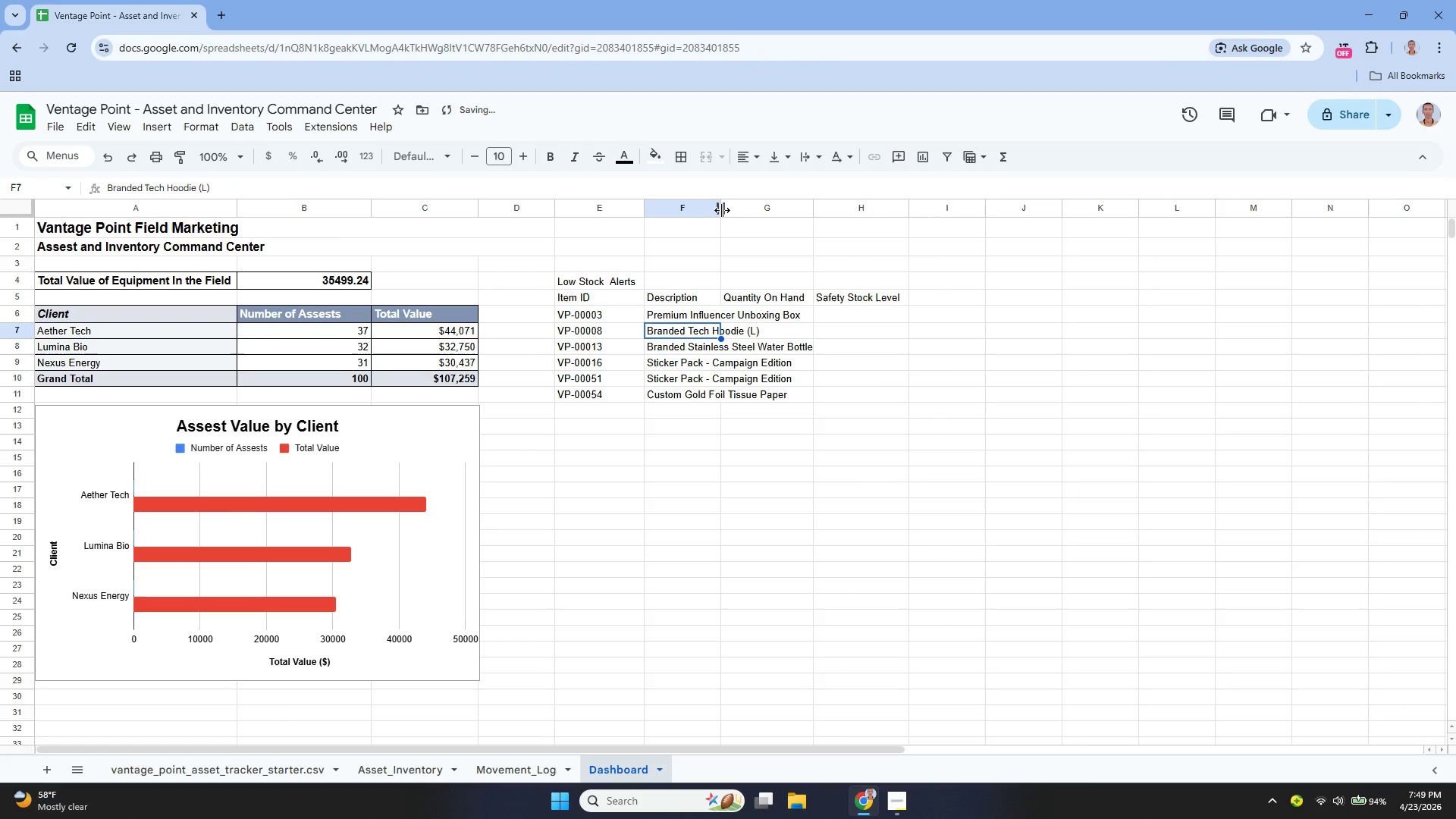 
left_click_drag(start_coordinate=[721, 209], to_coordinate=[821, 246])
 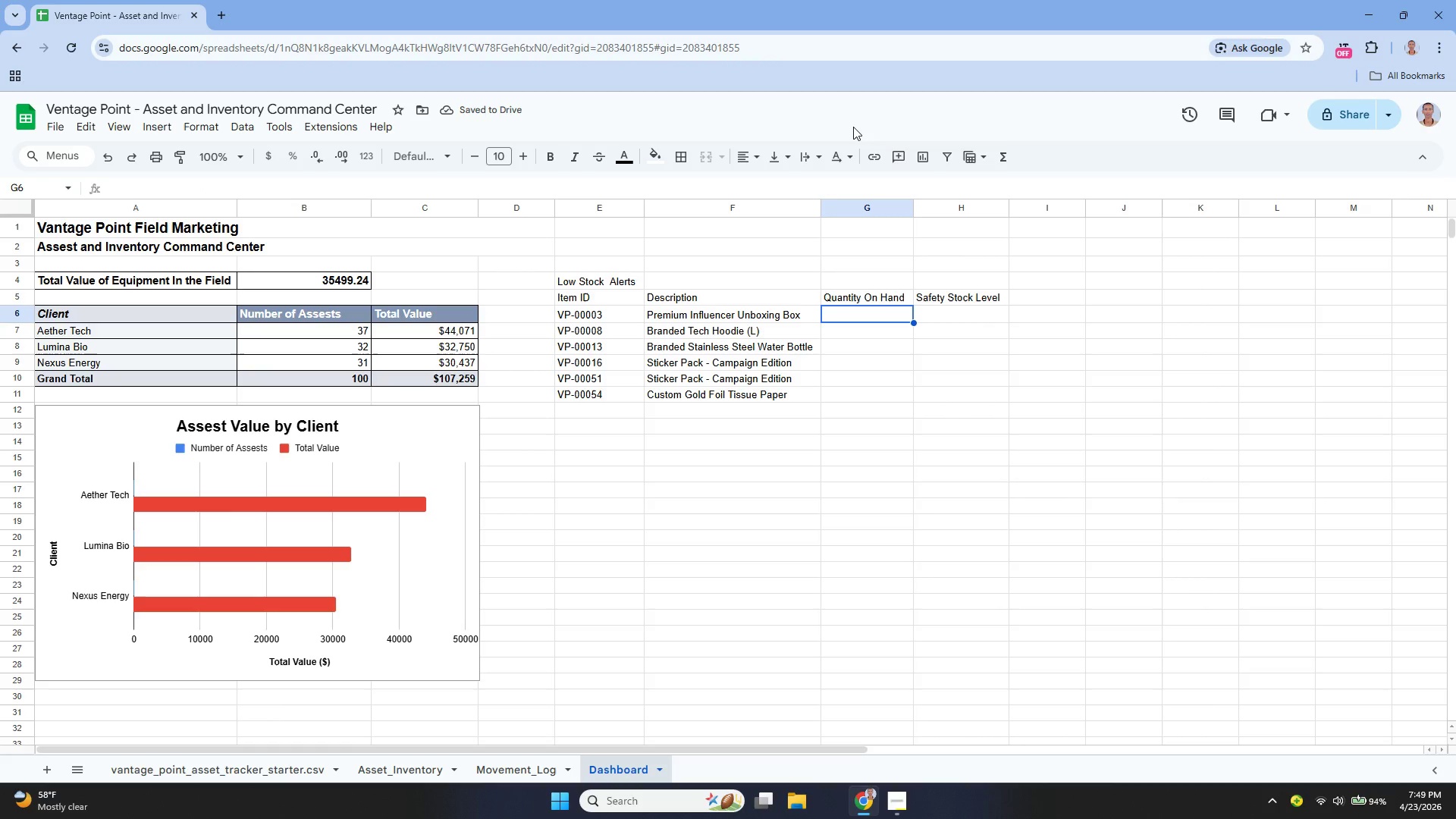 
wait(6.36)
 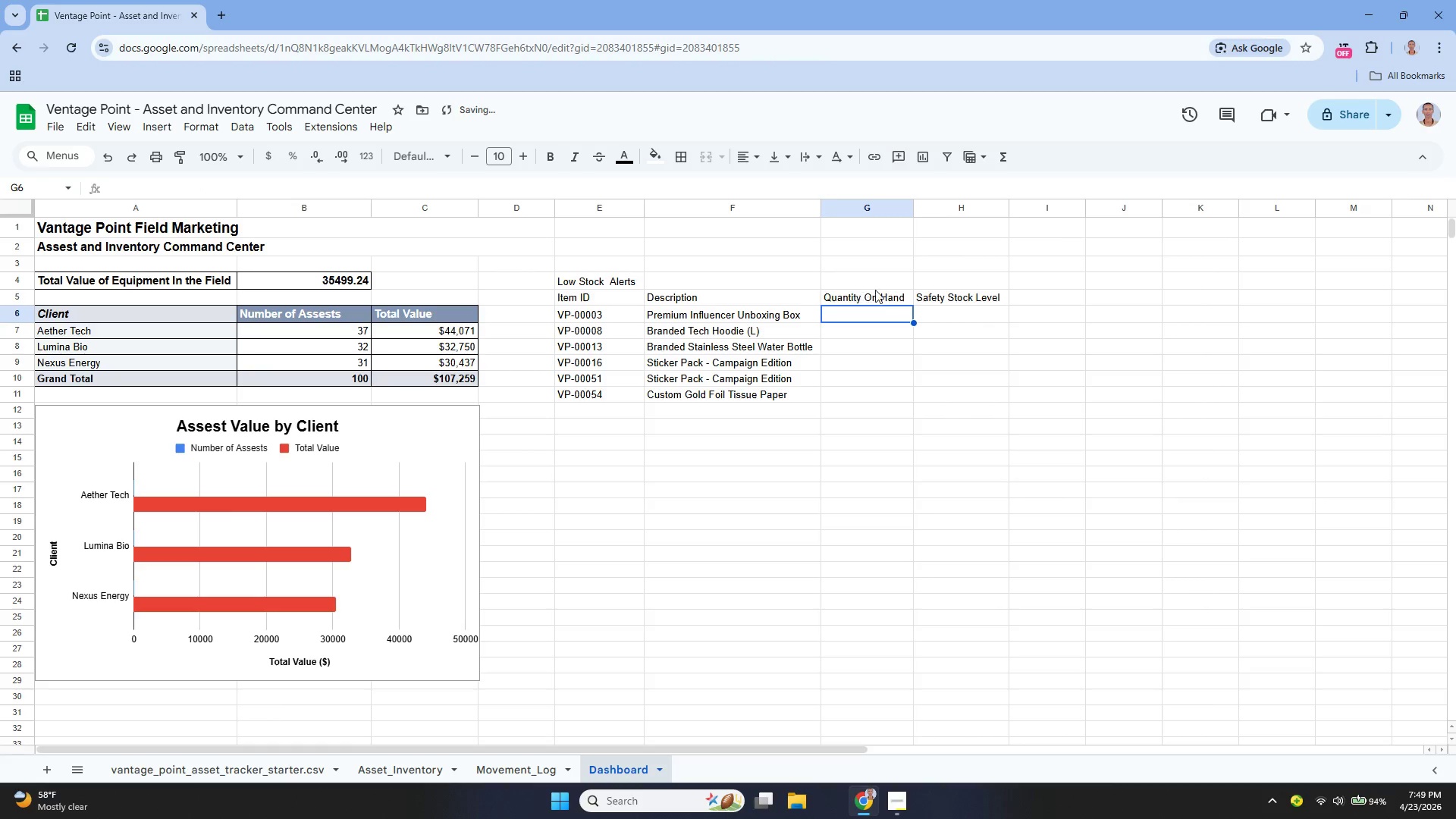 
key(Enter)
 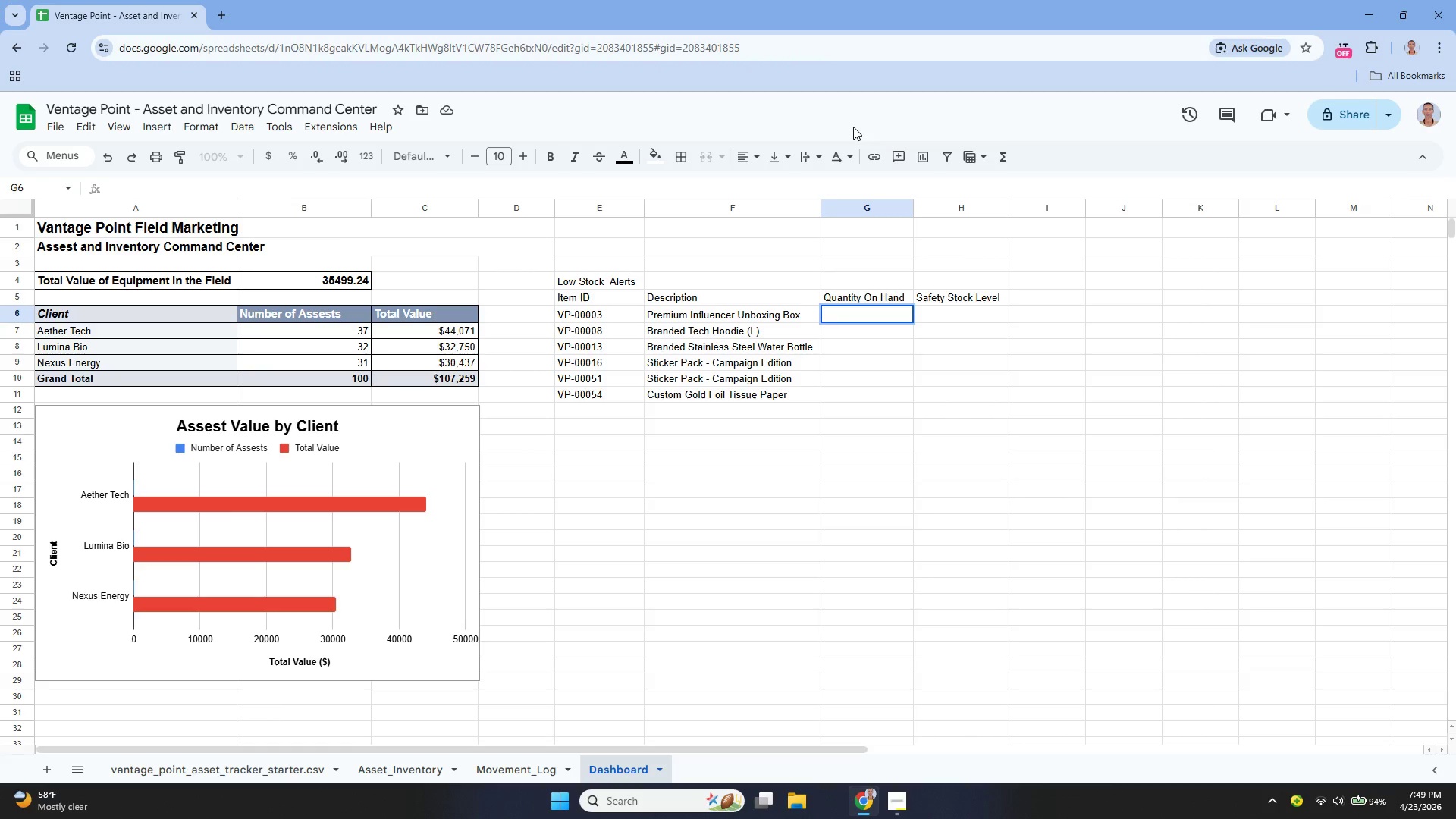 
type(=fil)
 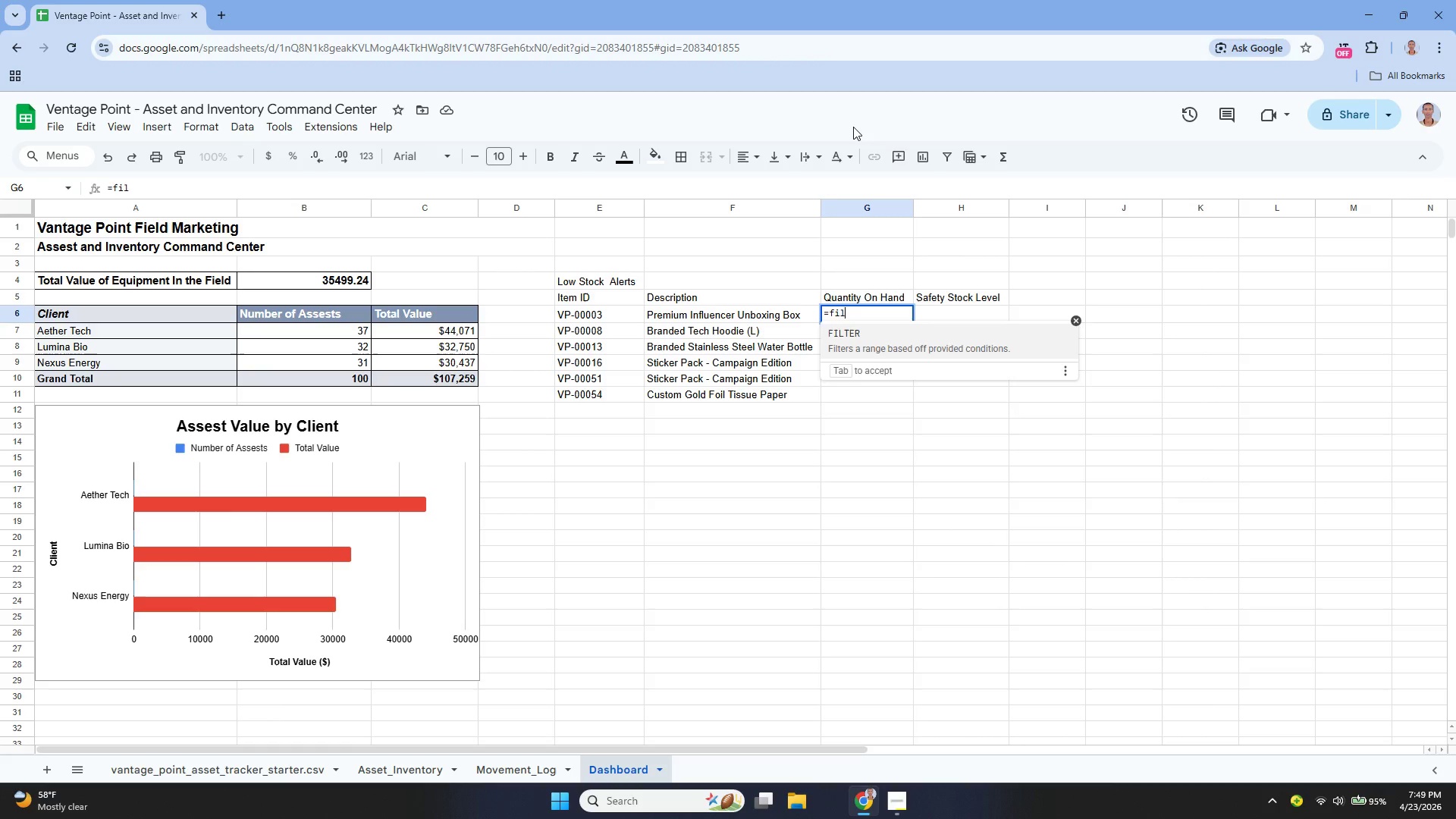 
key(Enter)
 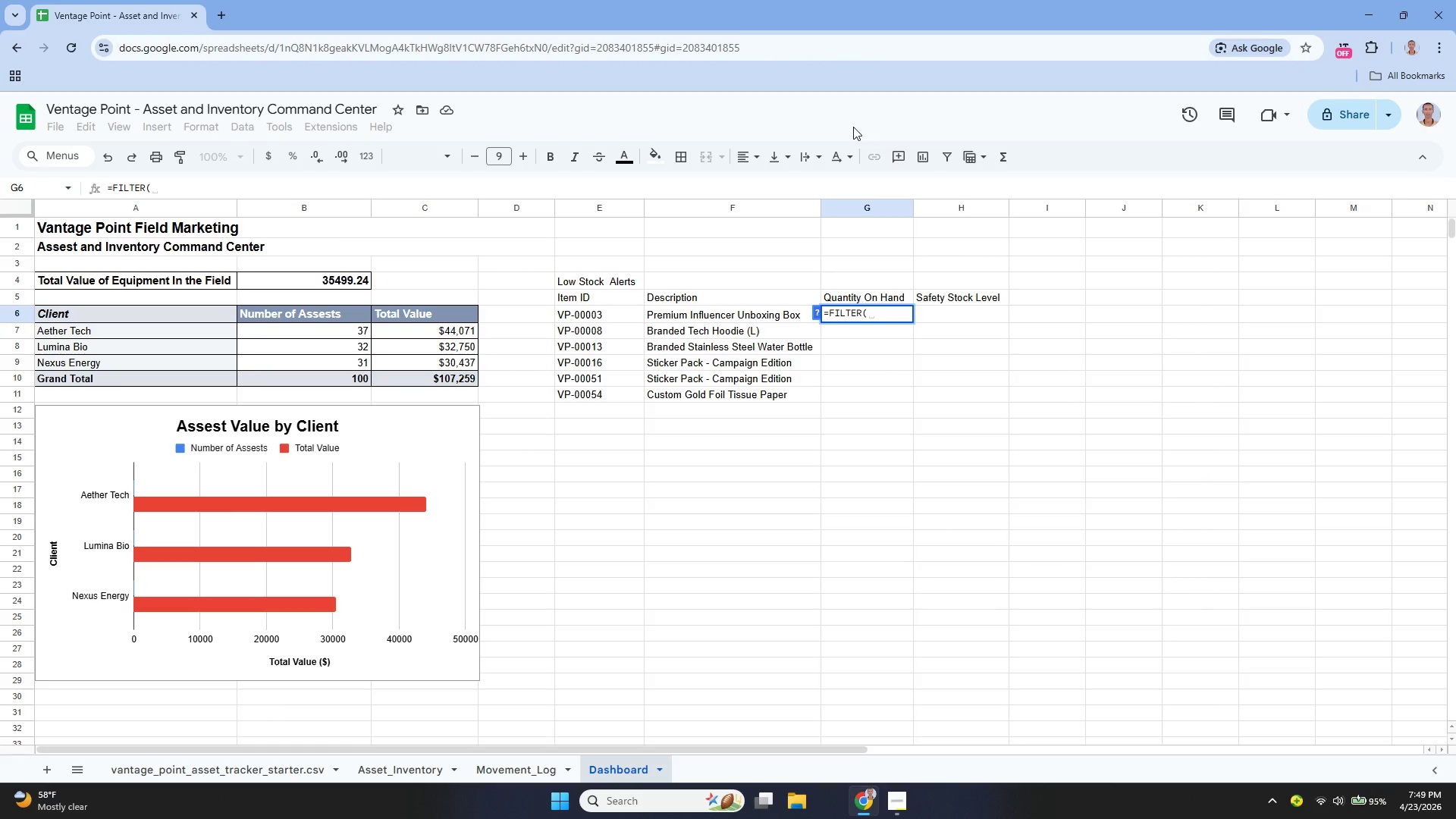 
type(Asset_Inventory!I2:I101m)
key(Backspace)
type(, Asset_Invenro)
key(Backspace)
key(Backspace)
type(tory)
 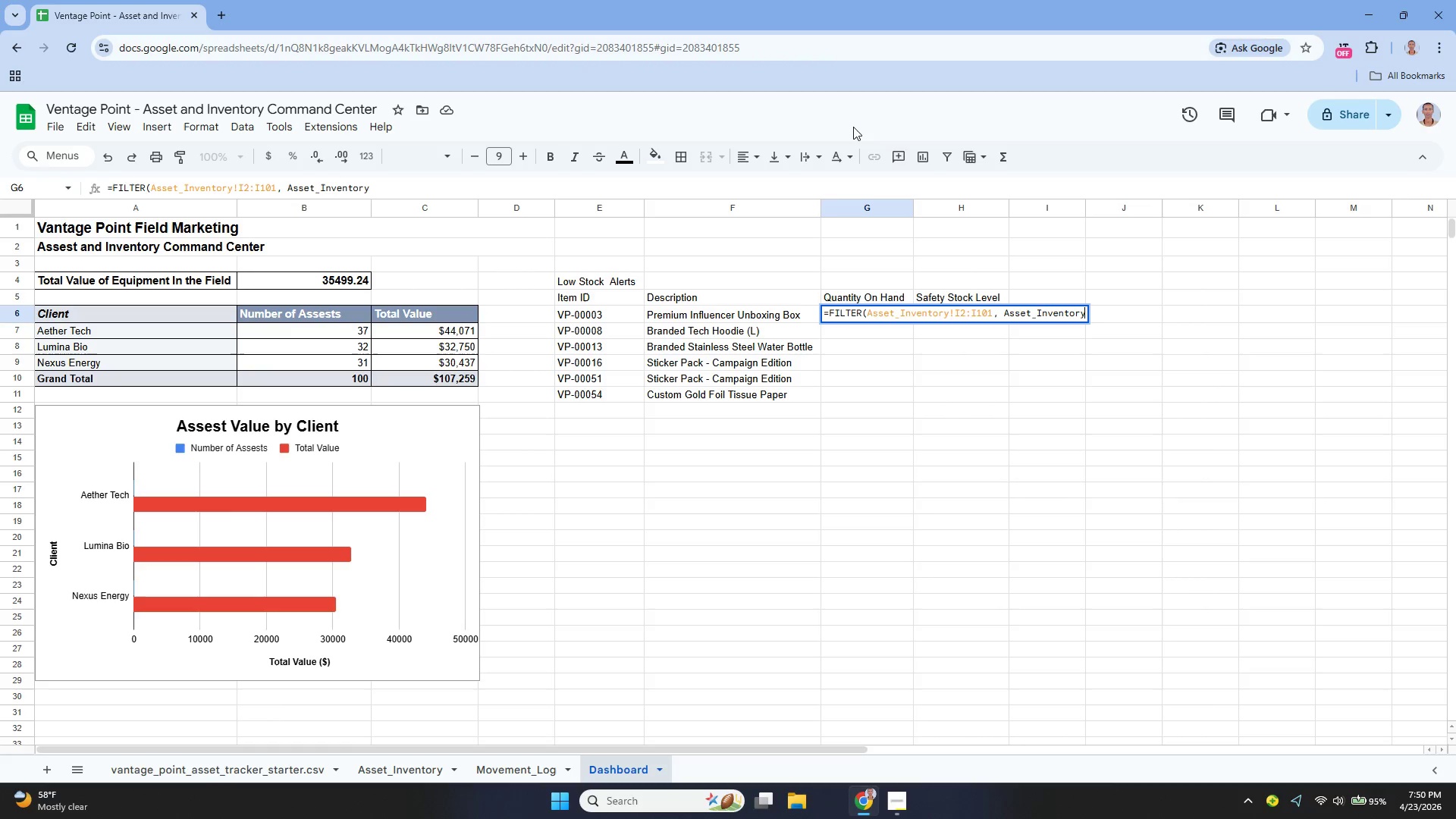 
type(!:)
key(Backspace)
type(L2:L101="")
 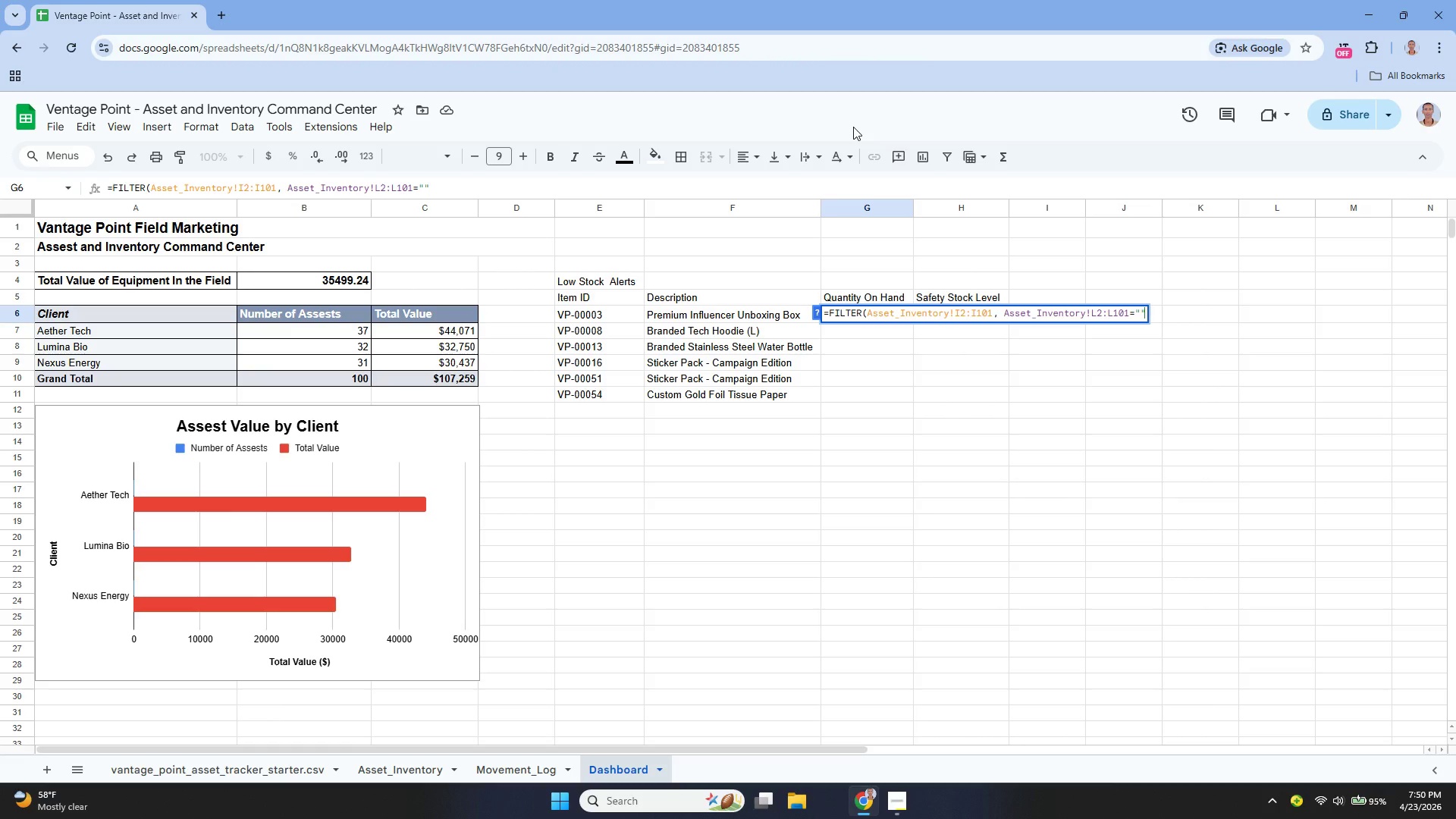 
key(ArrowLeft)
 